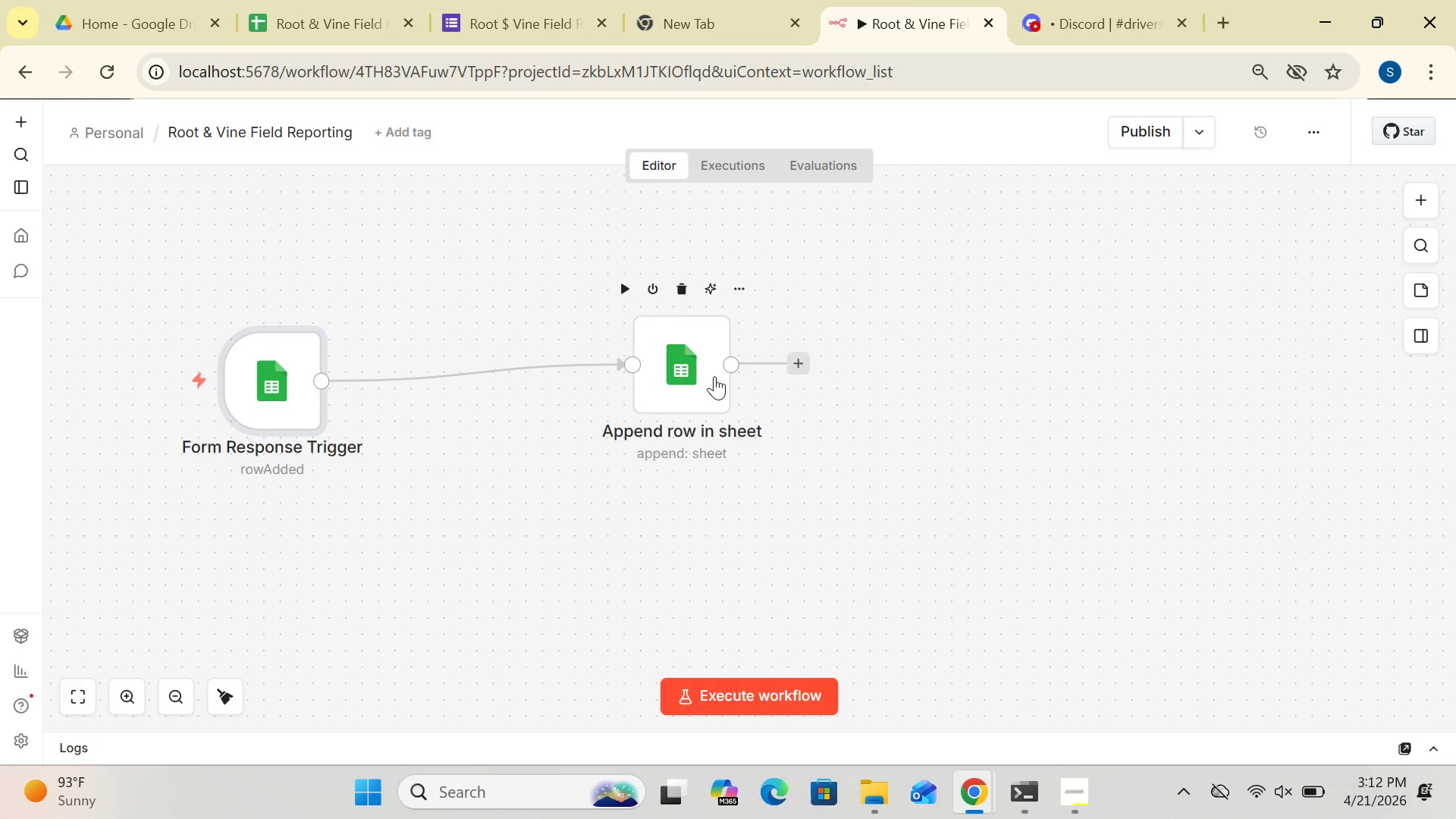 
left_click_drag(start_coordinate=[714, 376], to_coordinate=[513, 391])
 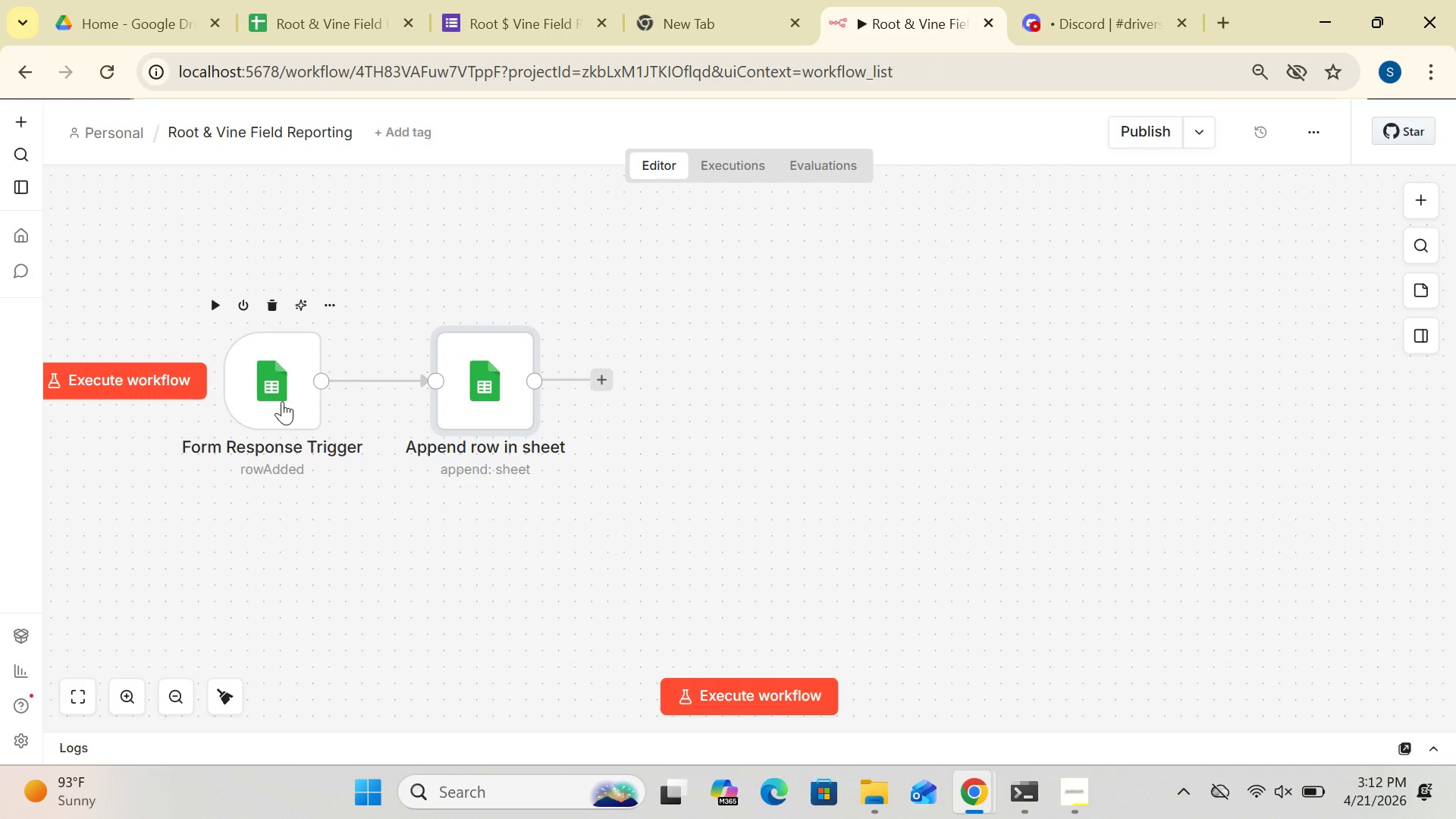 
left_click_drag(start_coordinate=[280, 401], to_coordinate=[201, 405])
 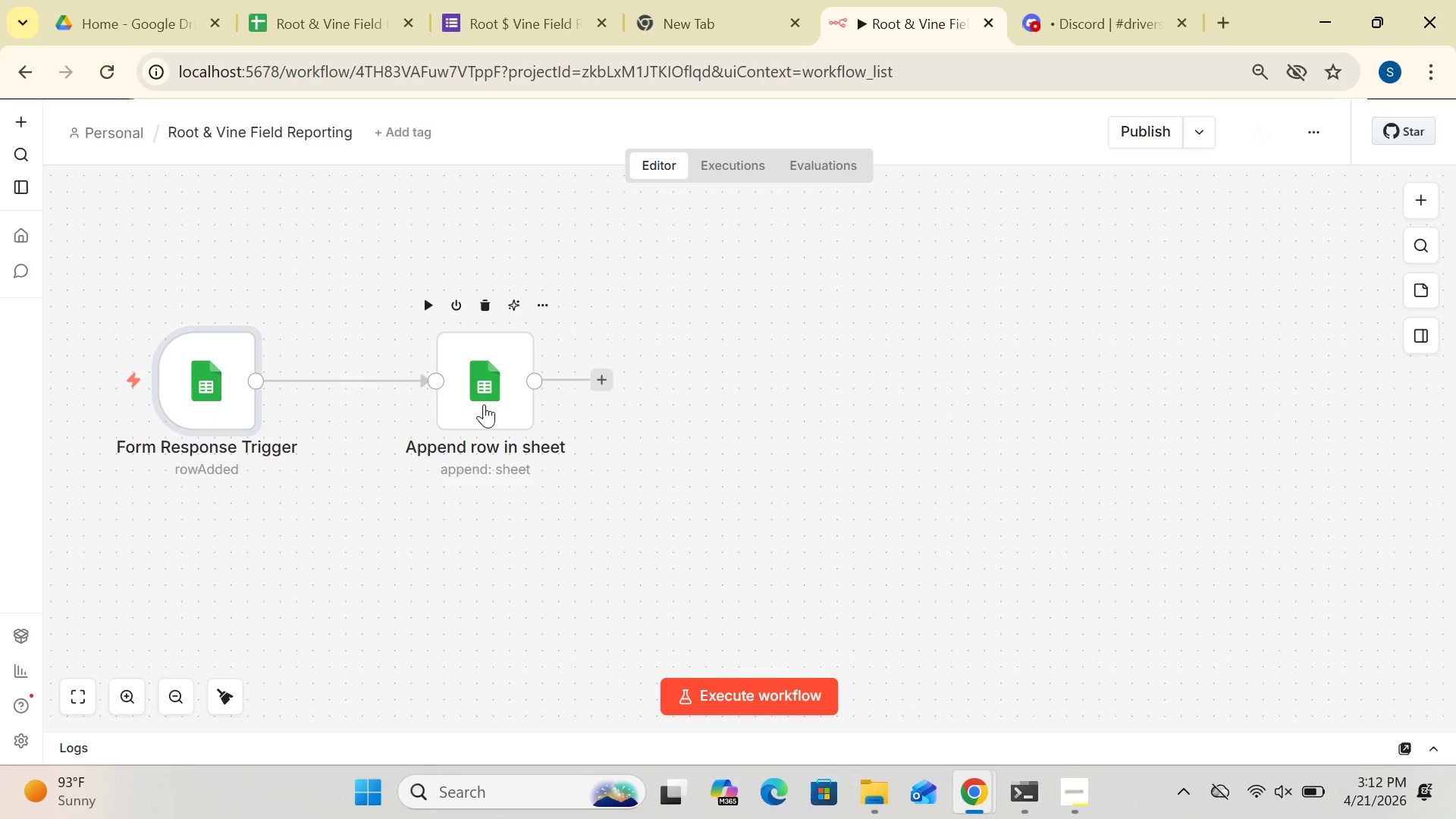 
left_click_drag(start_coordinate=[483, 404], to_coordinate=[369, 421])
 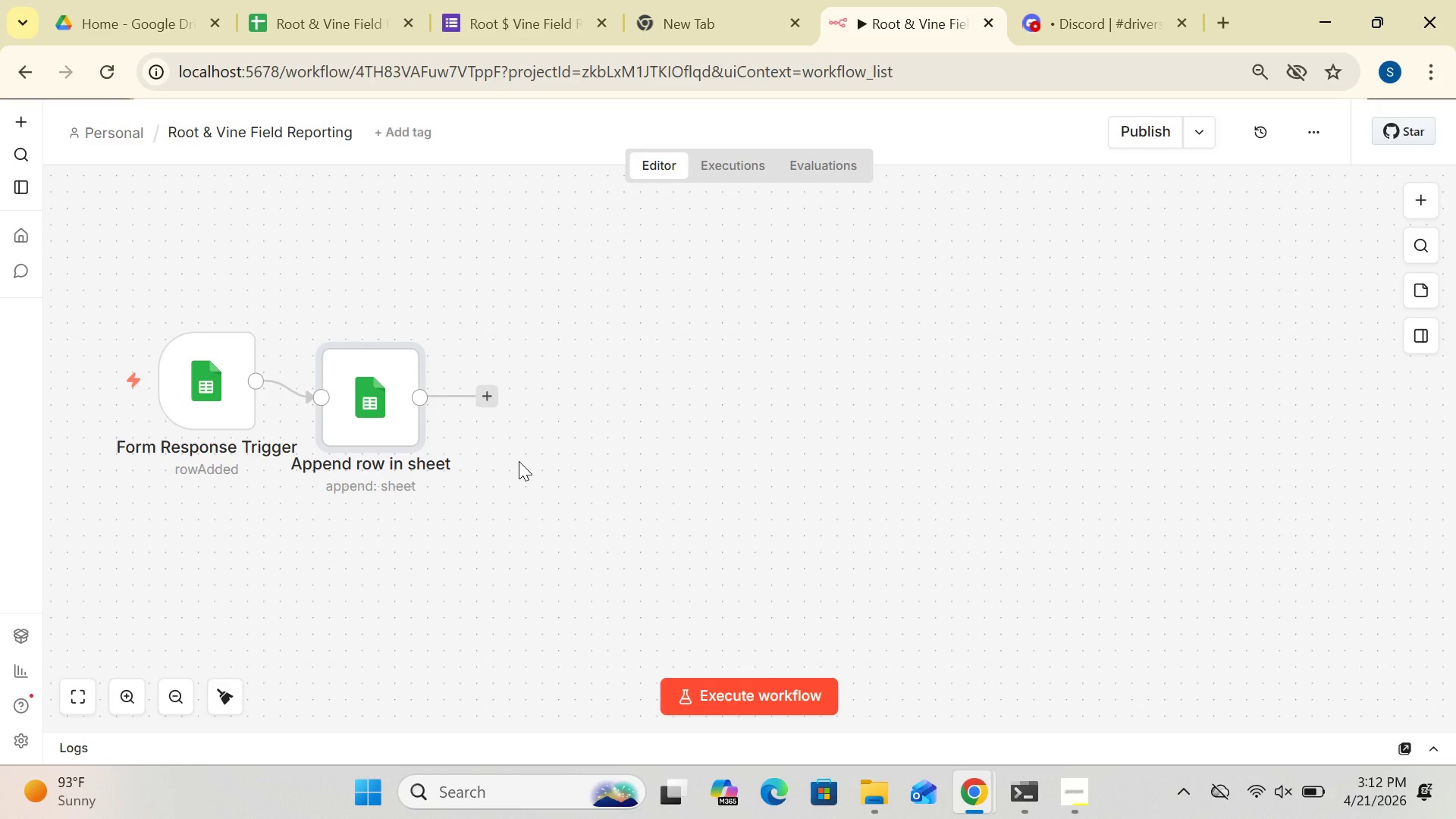 
wait(10.88)
 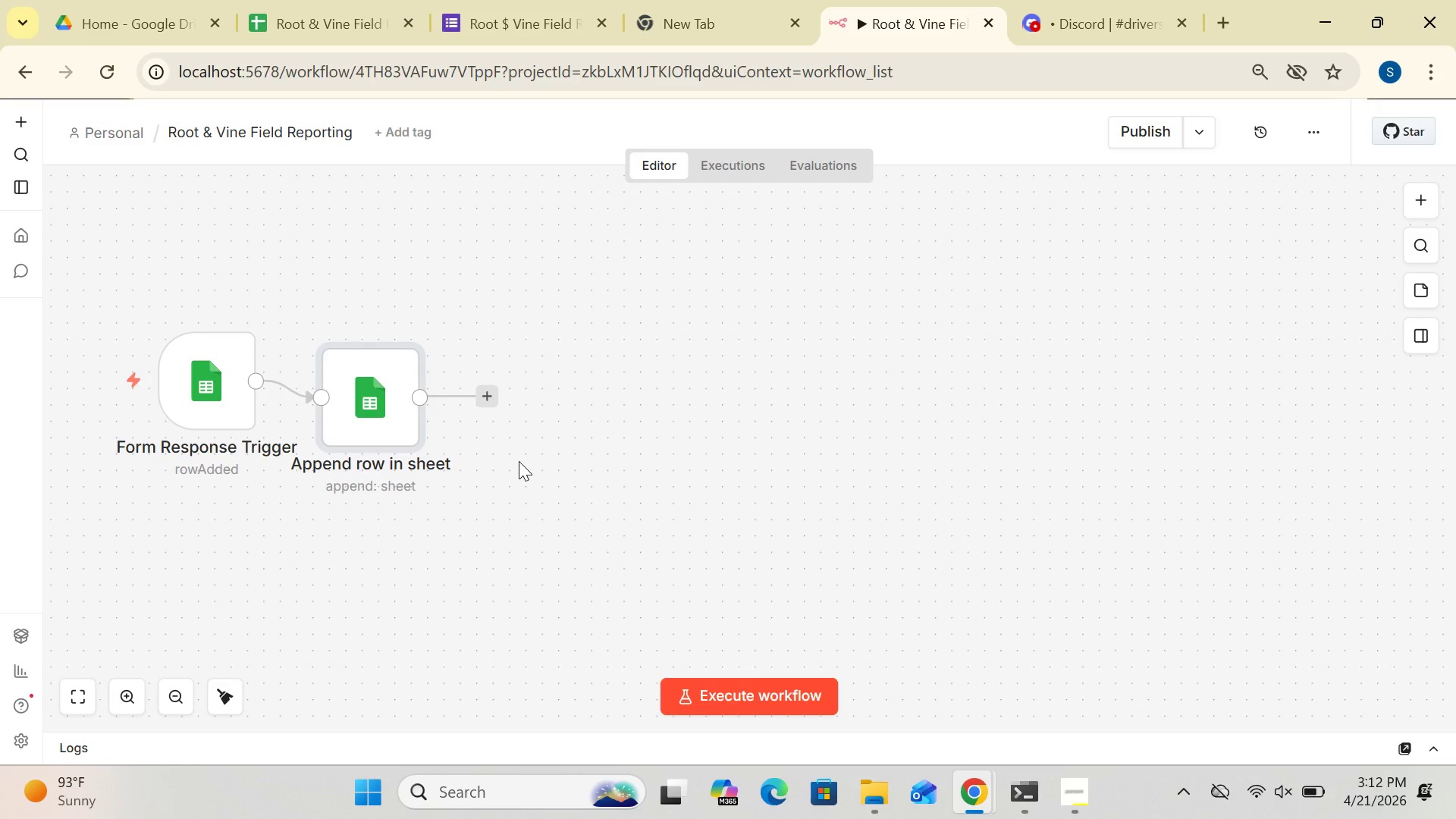 
left_click([487, 393])
 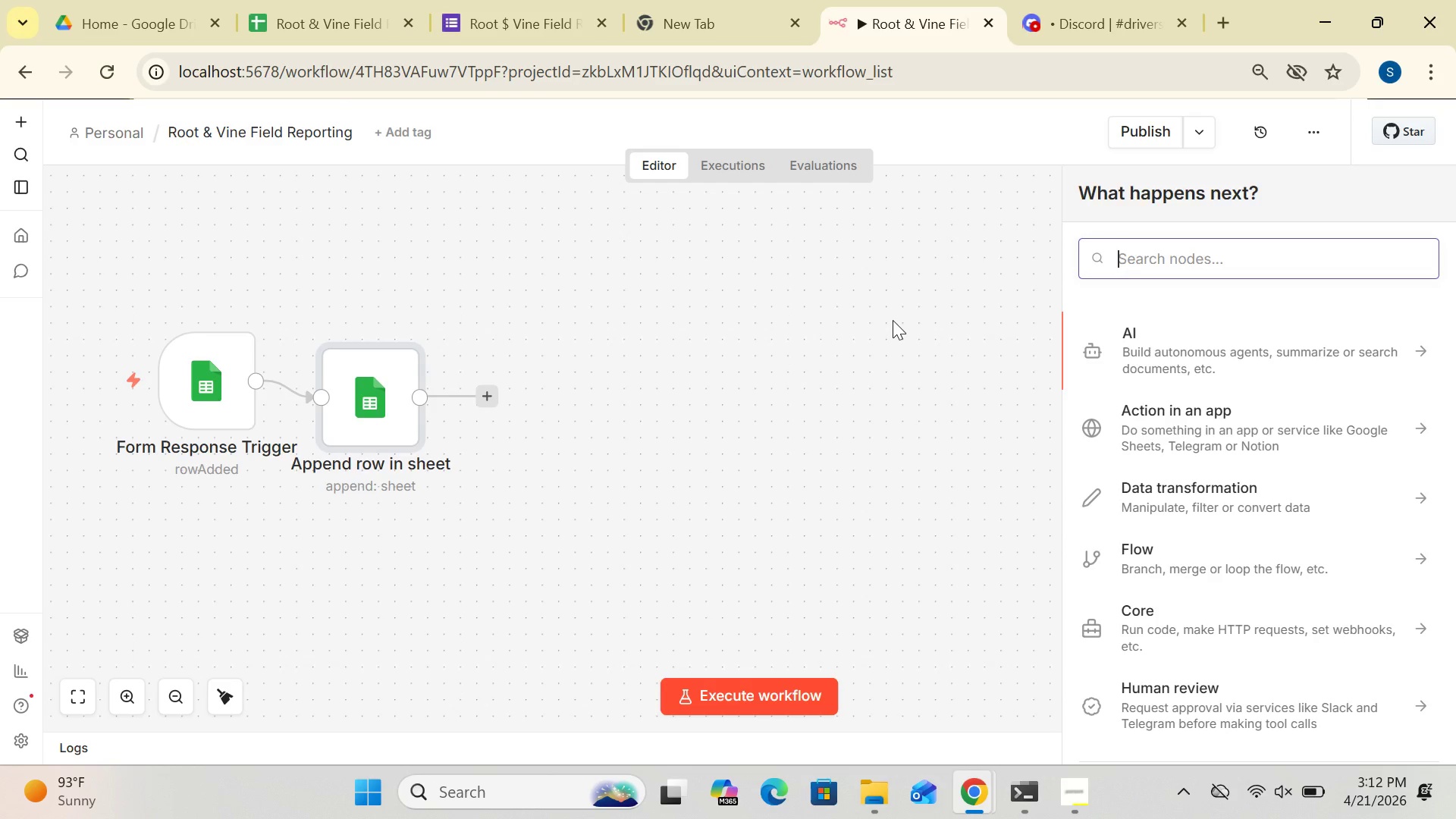 
wait(5.06)
 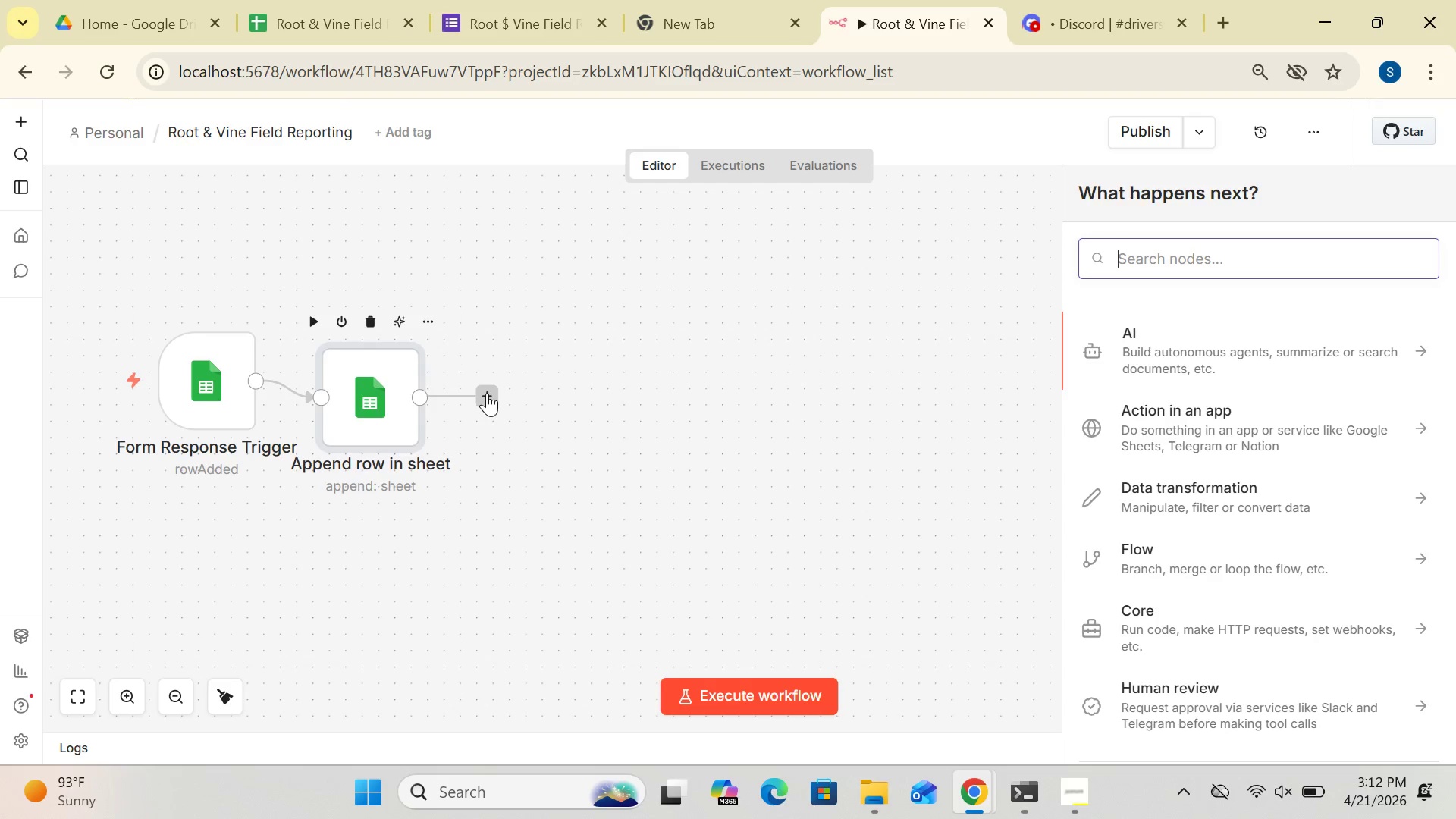 
type(switch)
 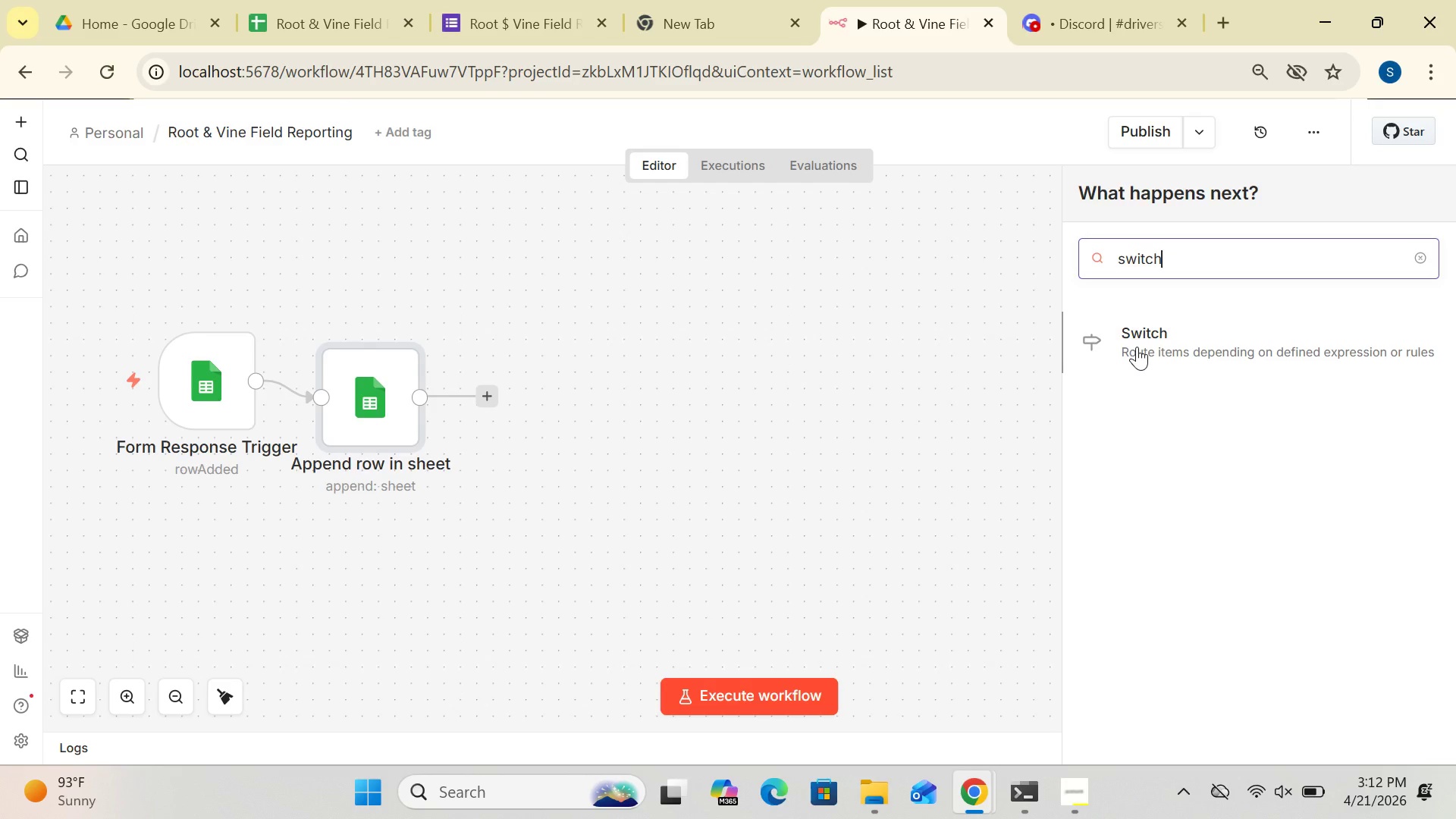 
wait(6.14)
 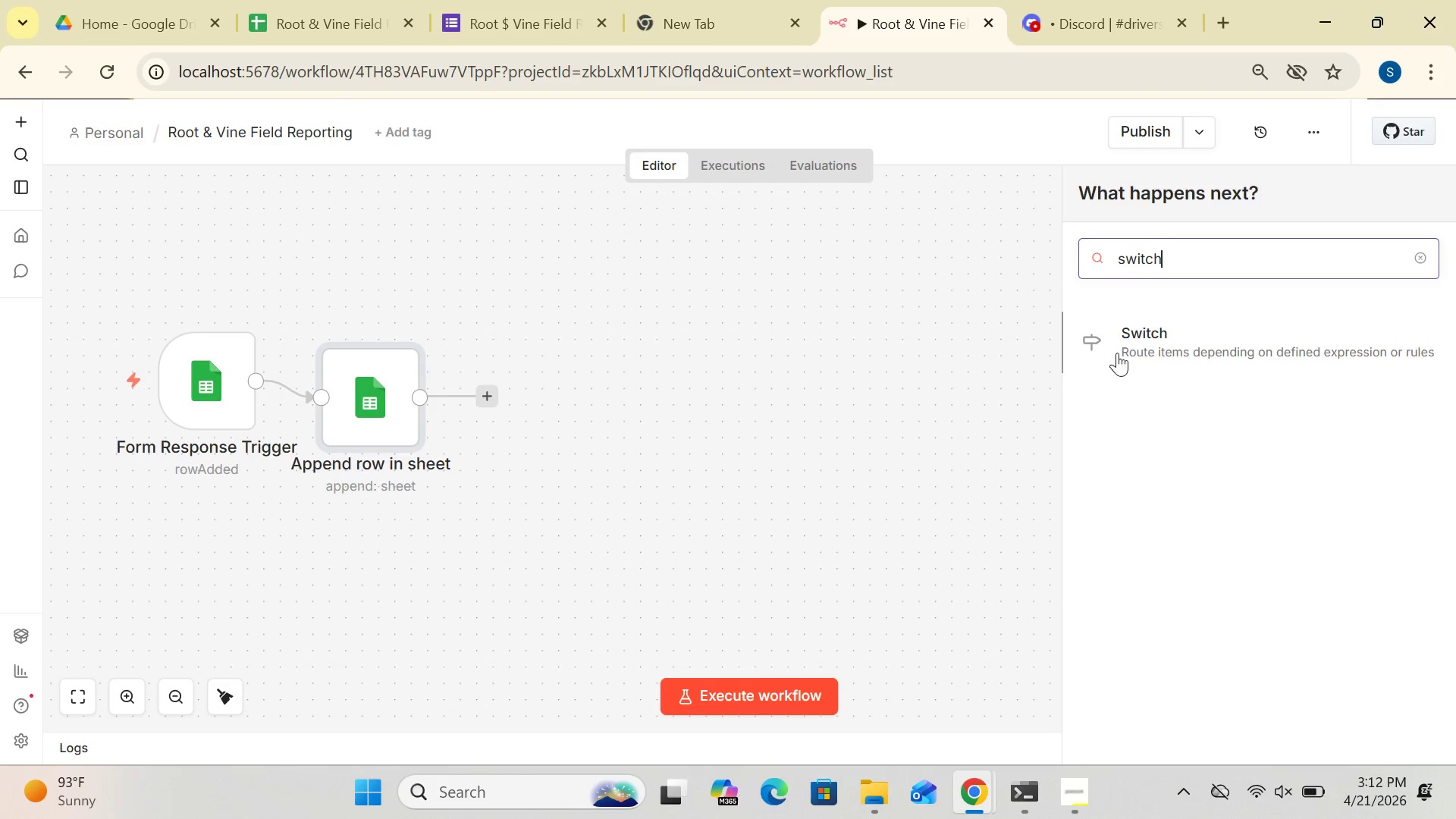 
left_click([1137, 346])
 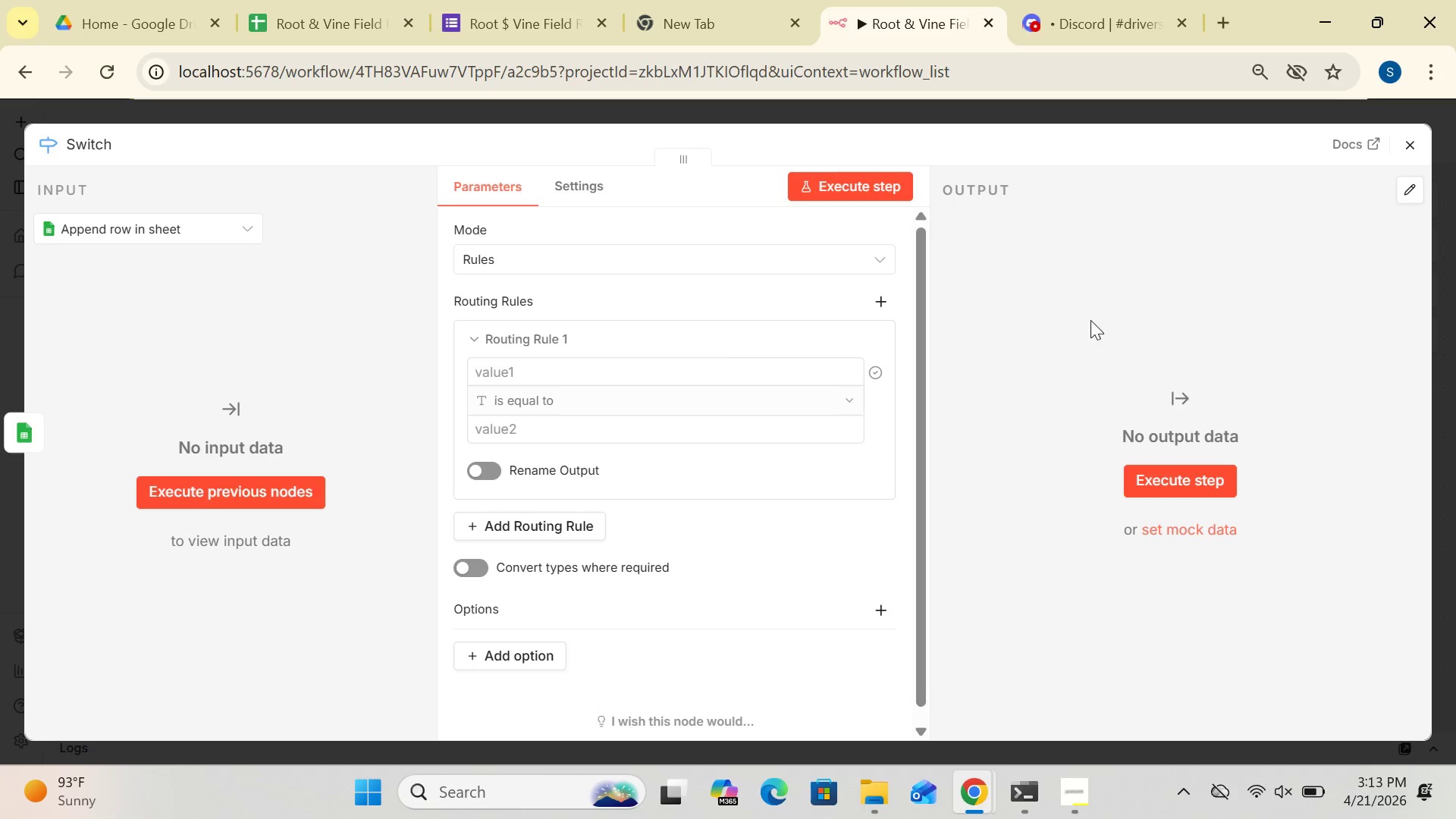 
wait(7.16)
 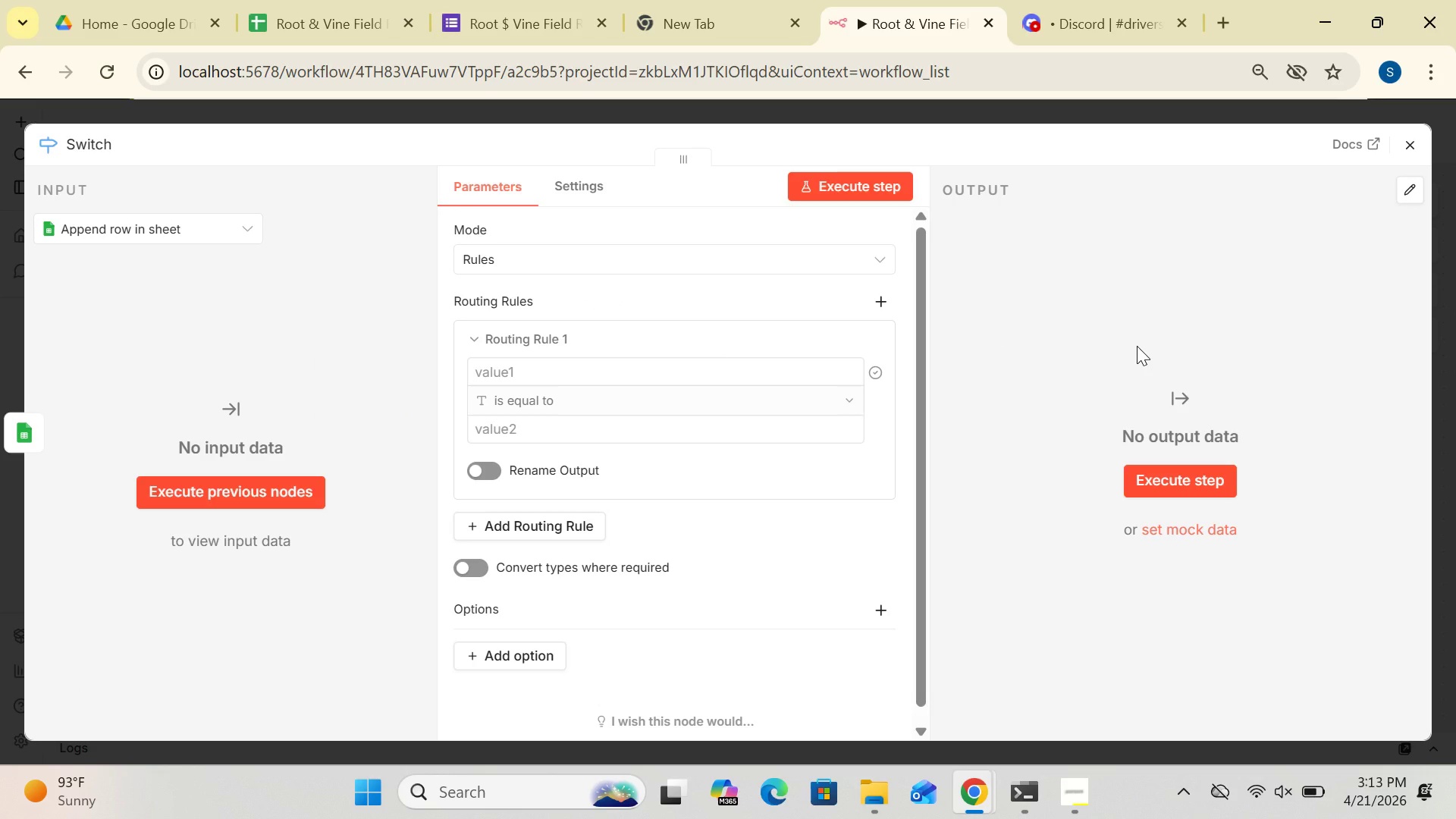 
left_click([821, 257])
 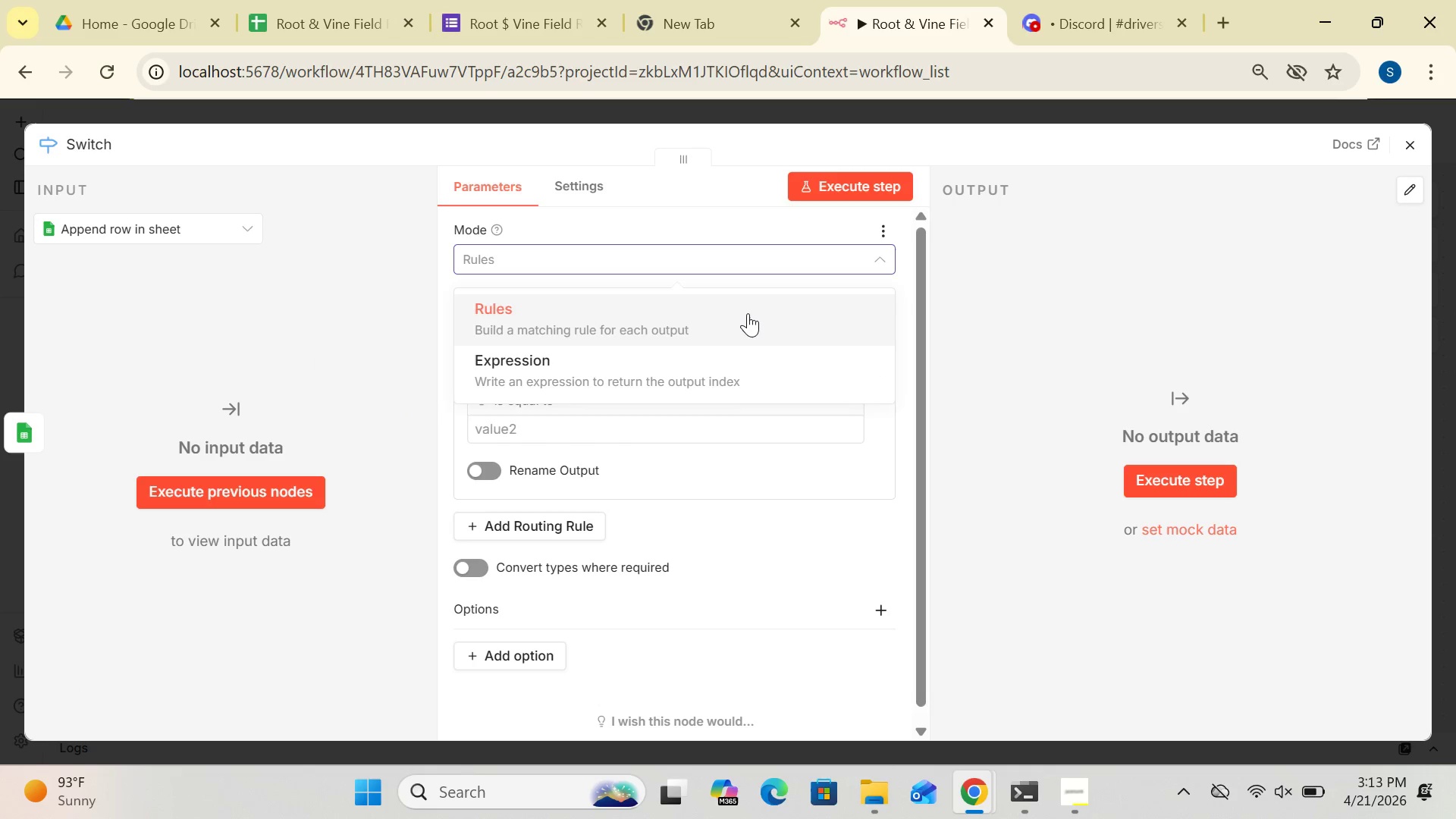 
left_click([748, 314])
 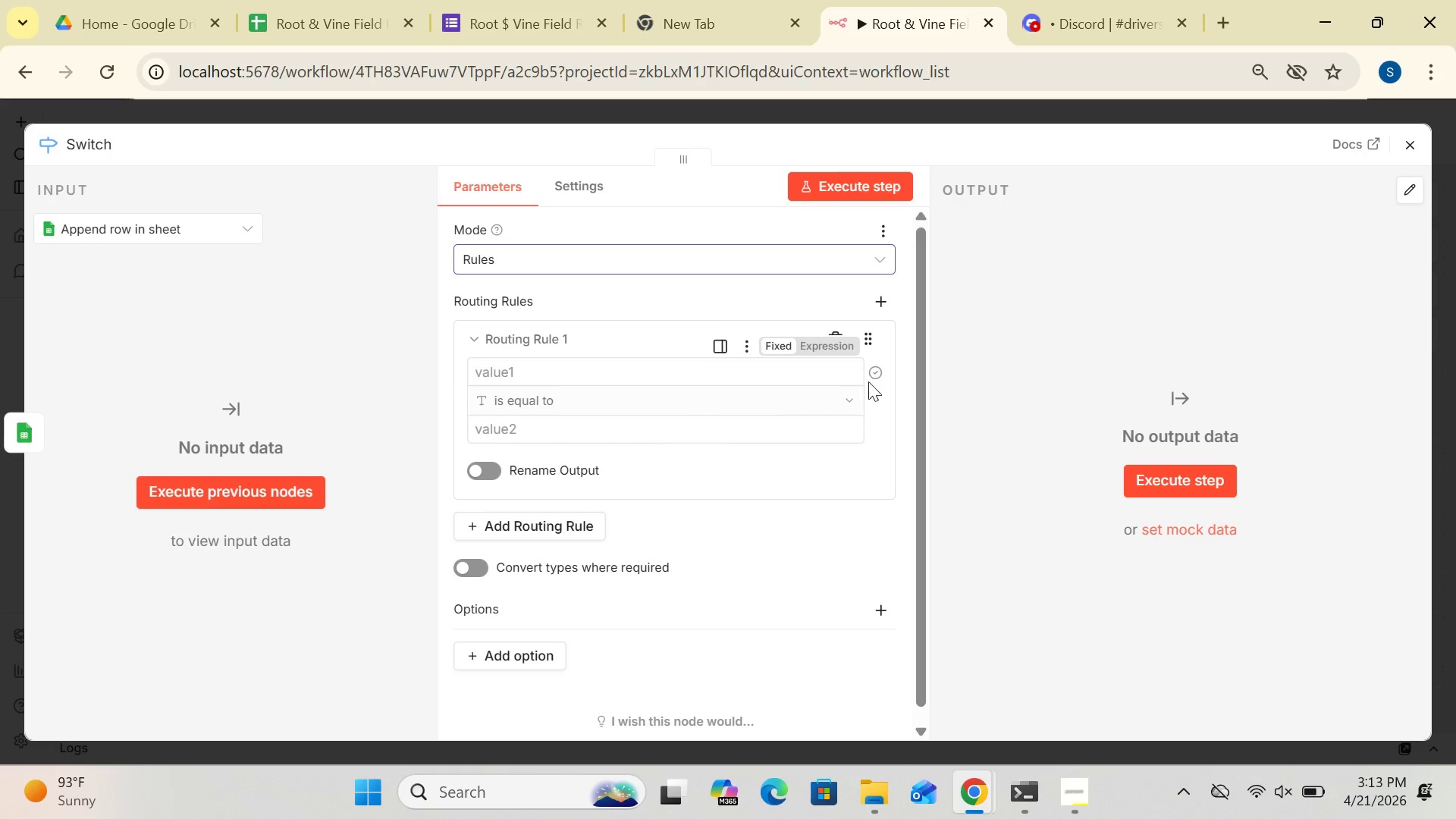 
left_click([689, 373])
 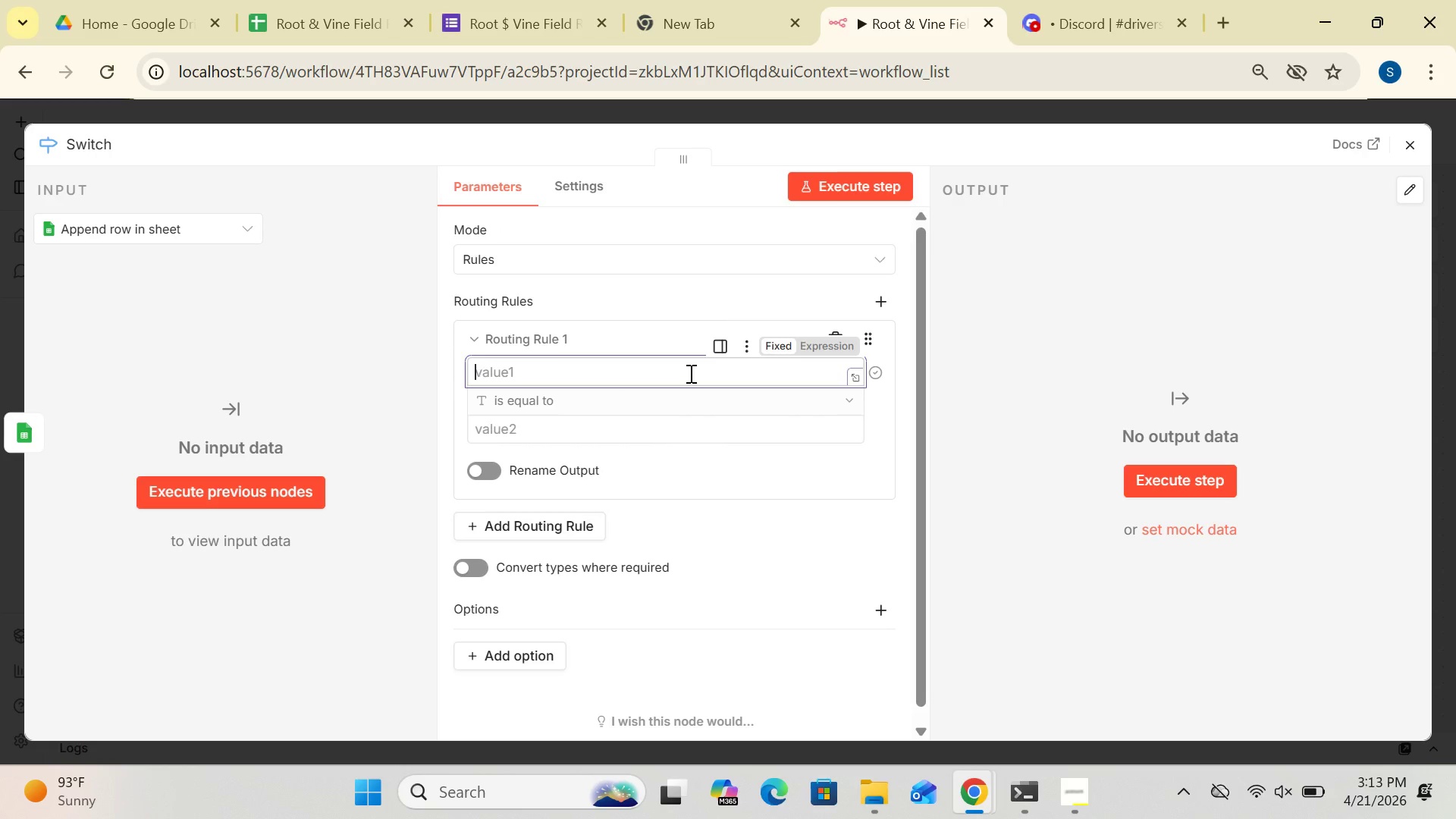 
left_click([839, 338])
 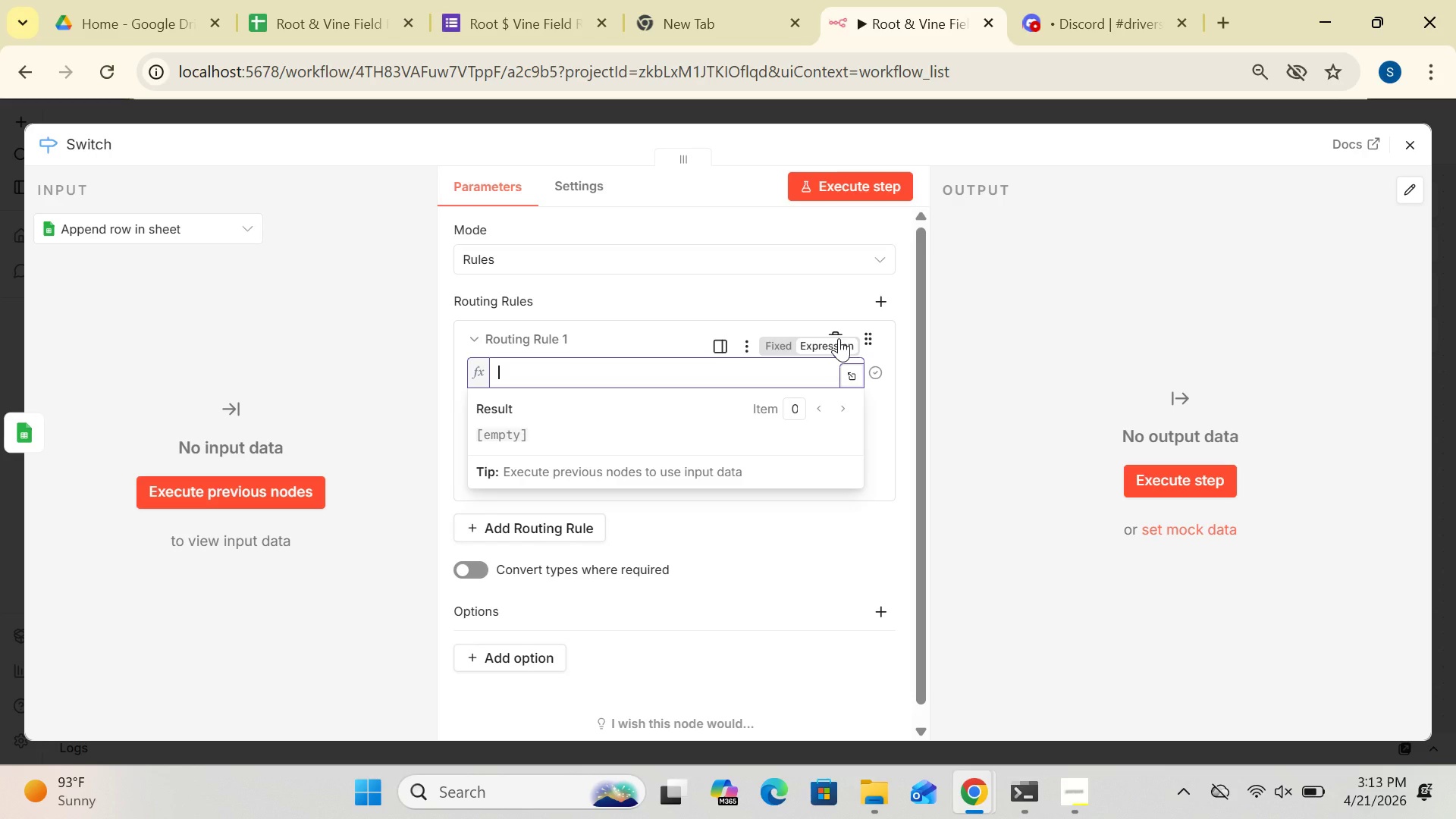 
type({{$json["IssueType)
 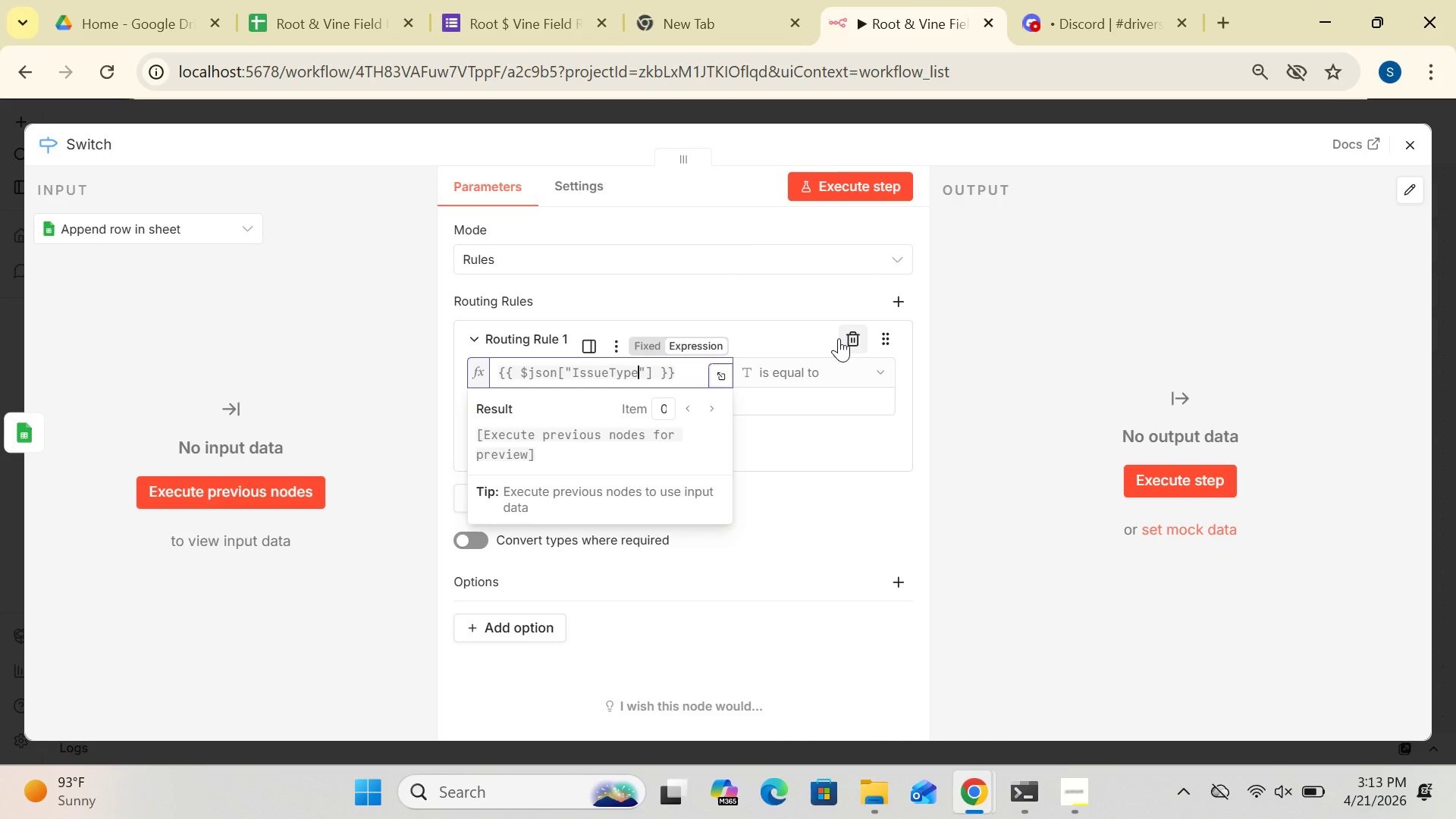 
wait(6.77)
 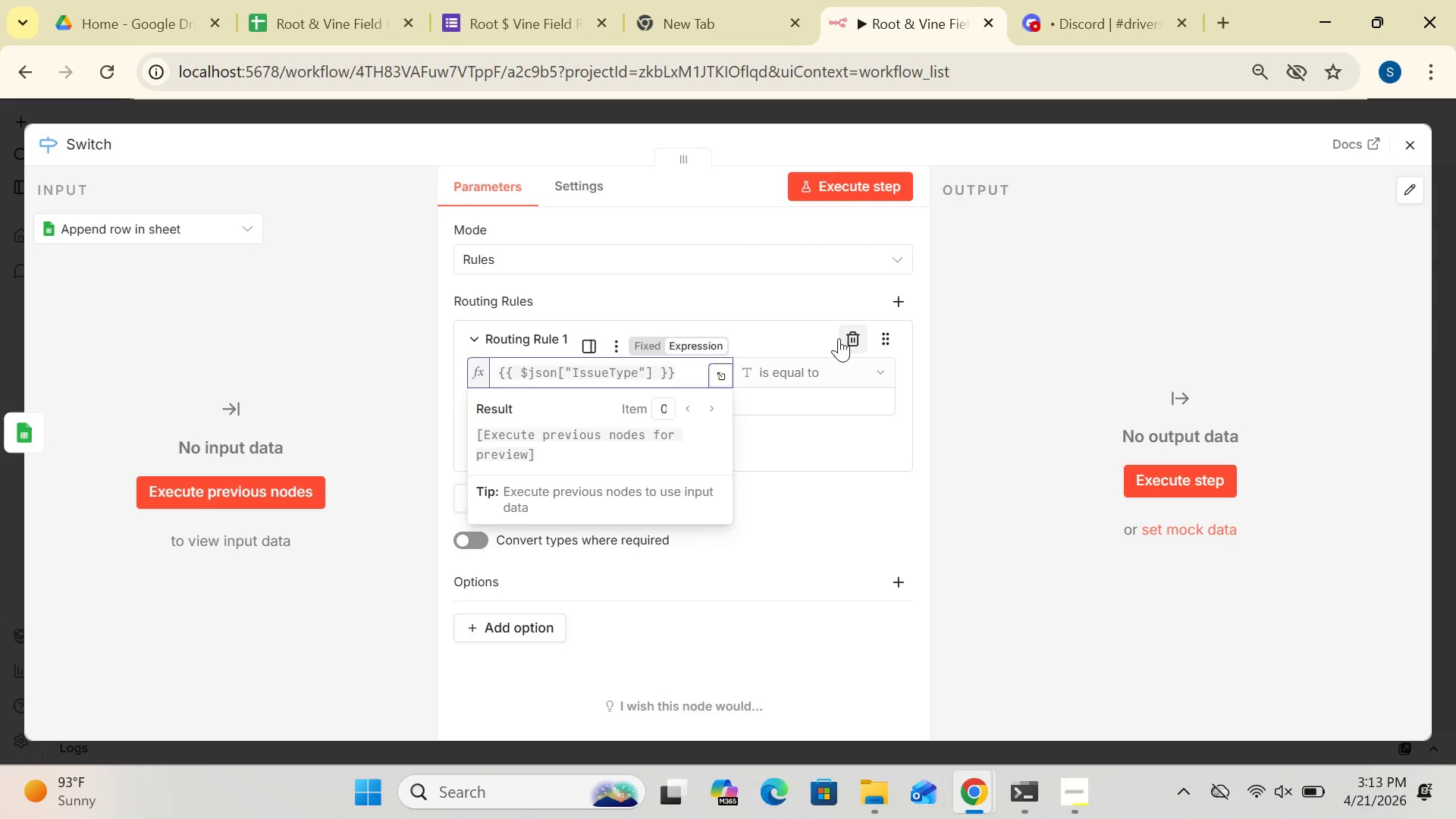 
left_click([1106, 342])
 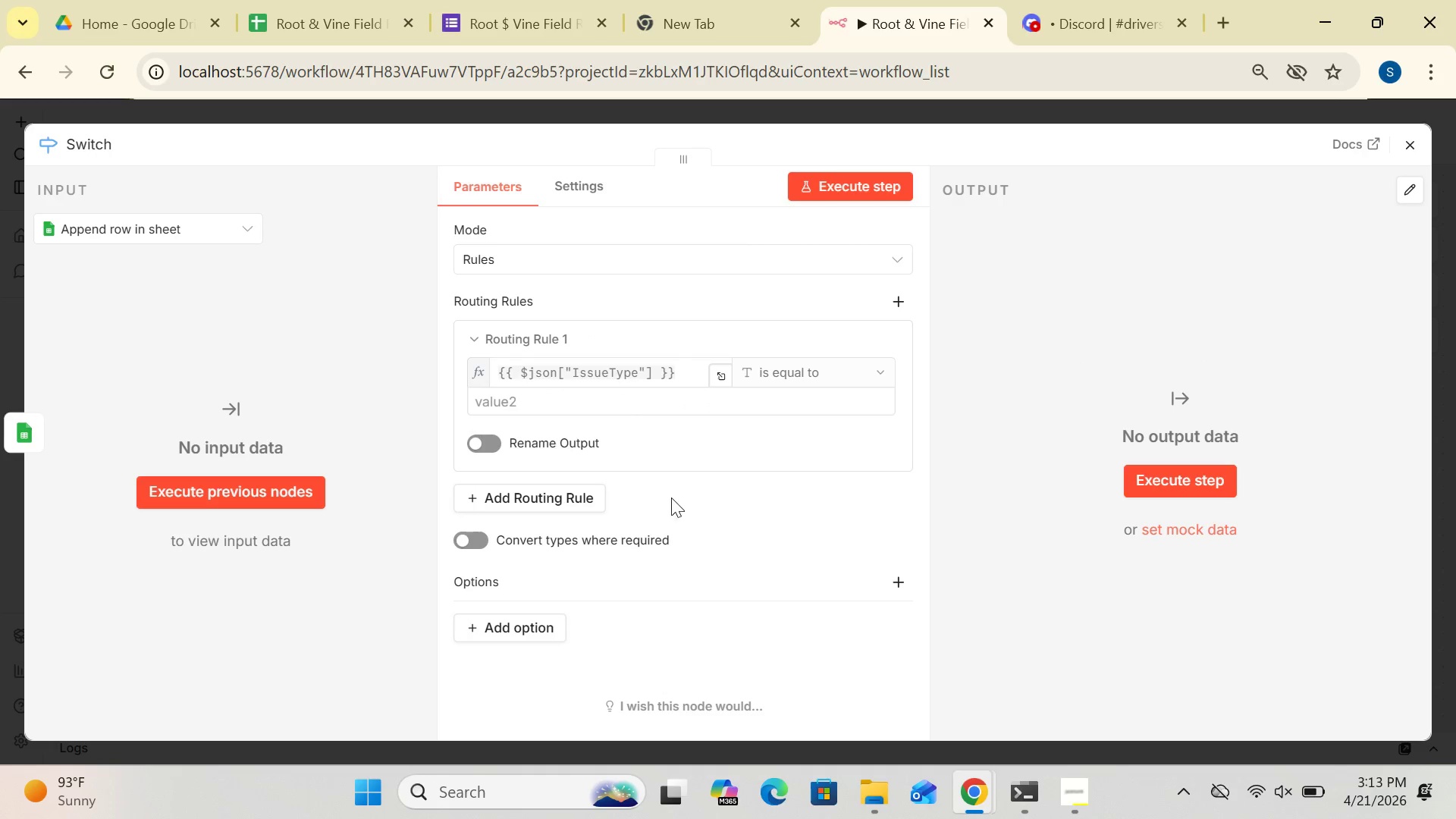 
left_click([576, 492])
 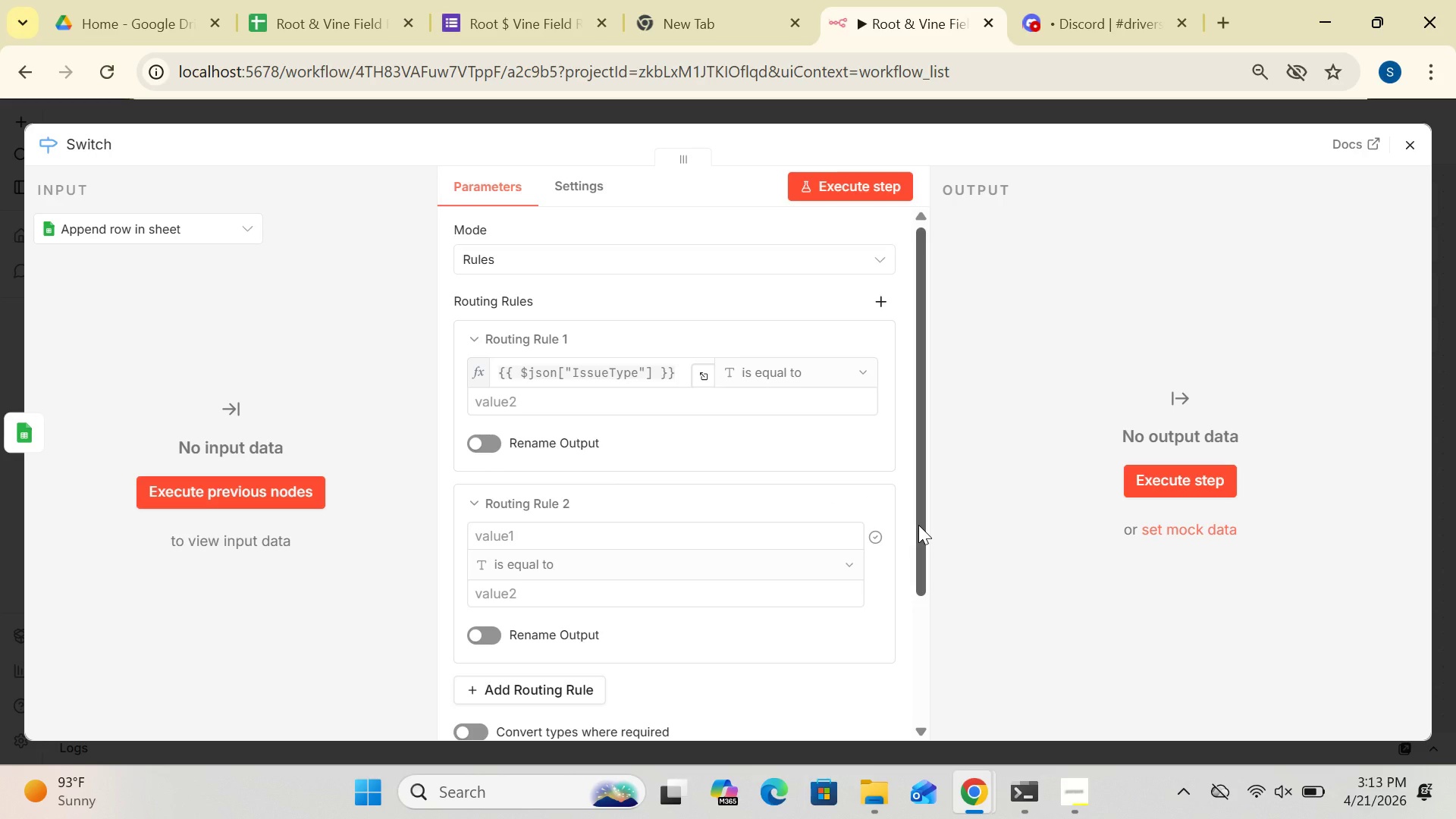 
wait(5.69)
 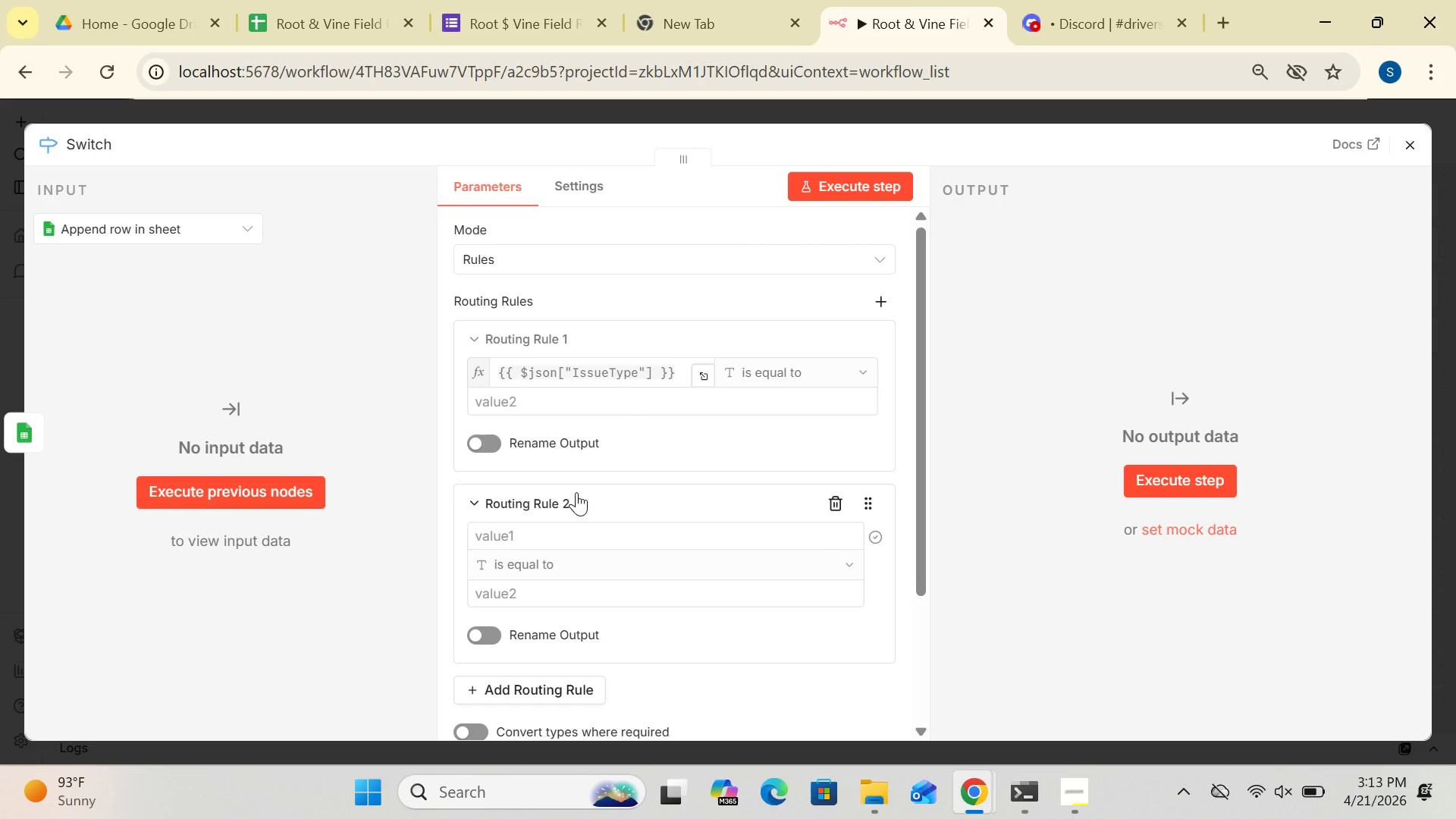 
left_click_drag(start_coordinate=[920, 516], to_coordinate=[918, 560])
 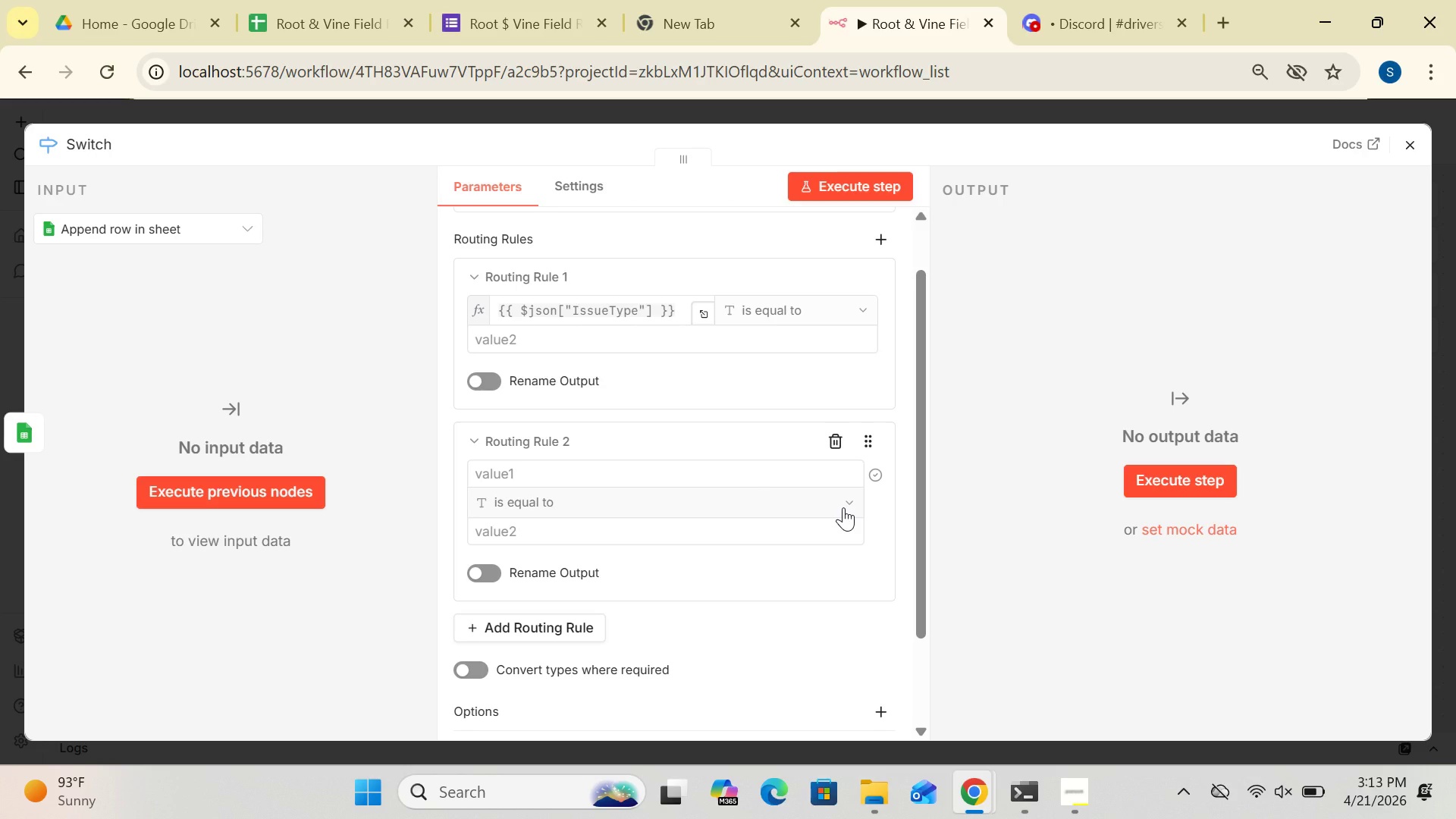 
left_click([843, 507])
 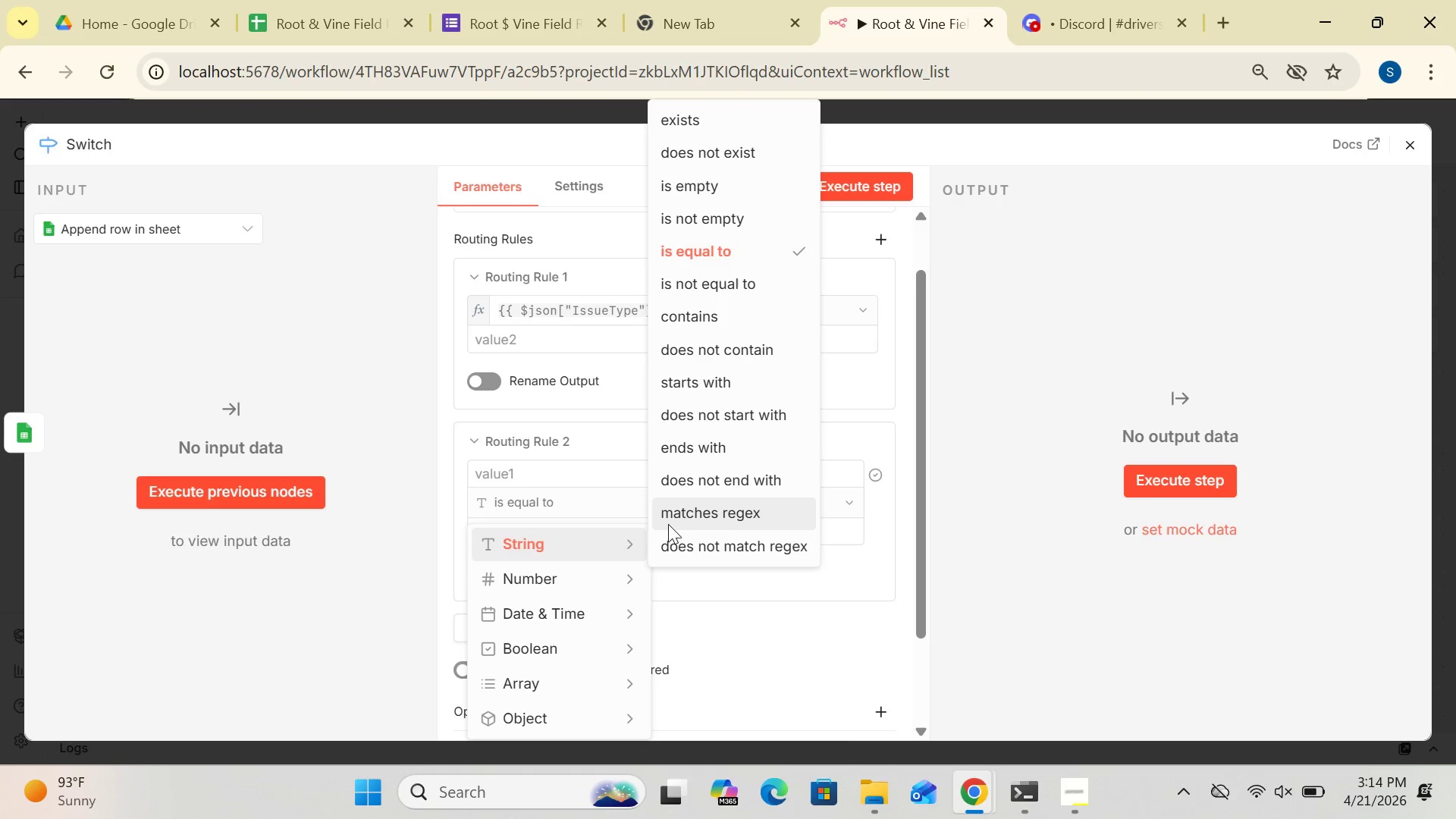 
wait(7.38)
 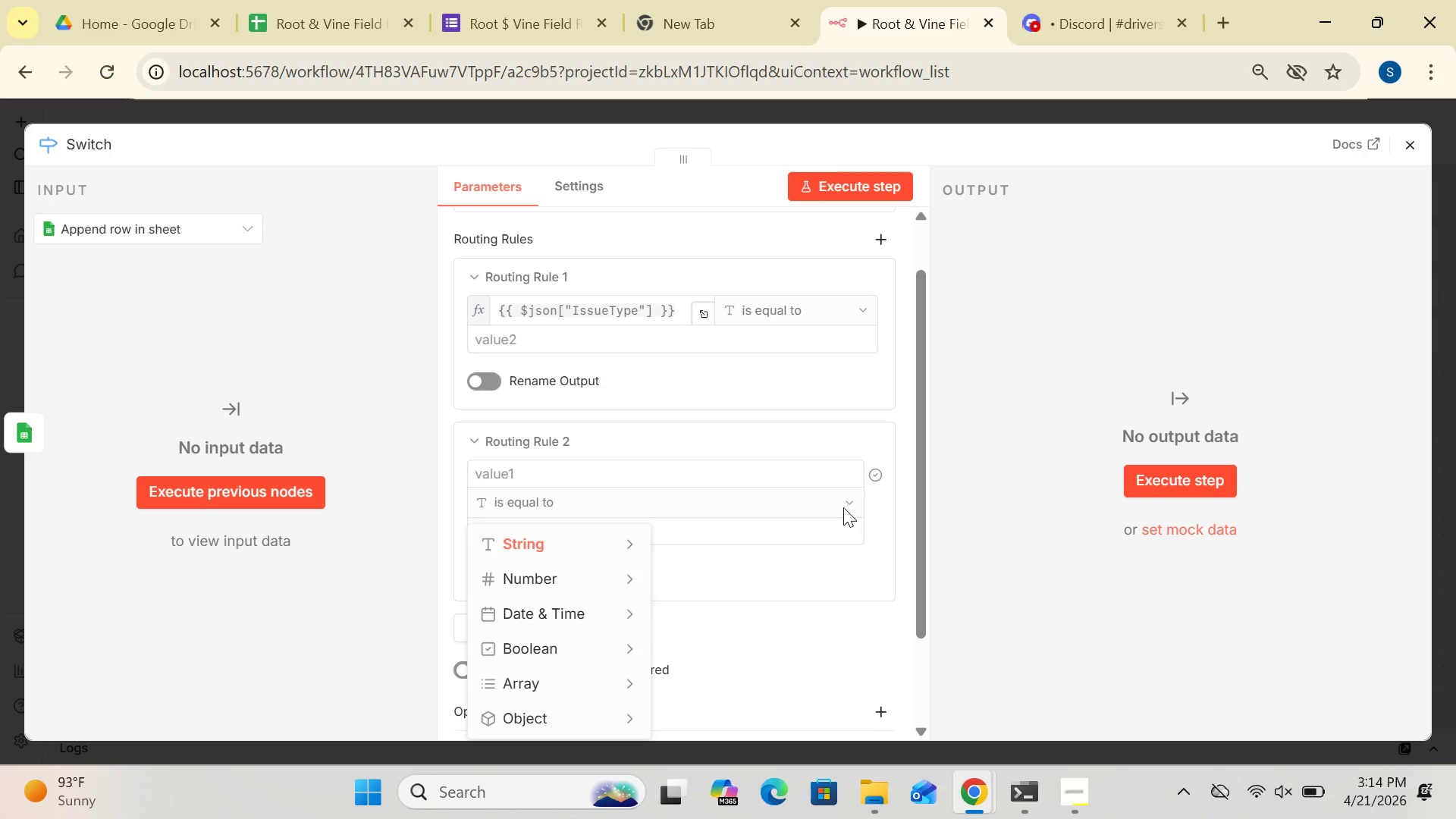 
left_click([713, 245])
 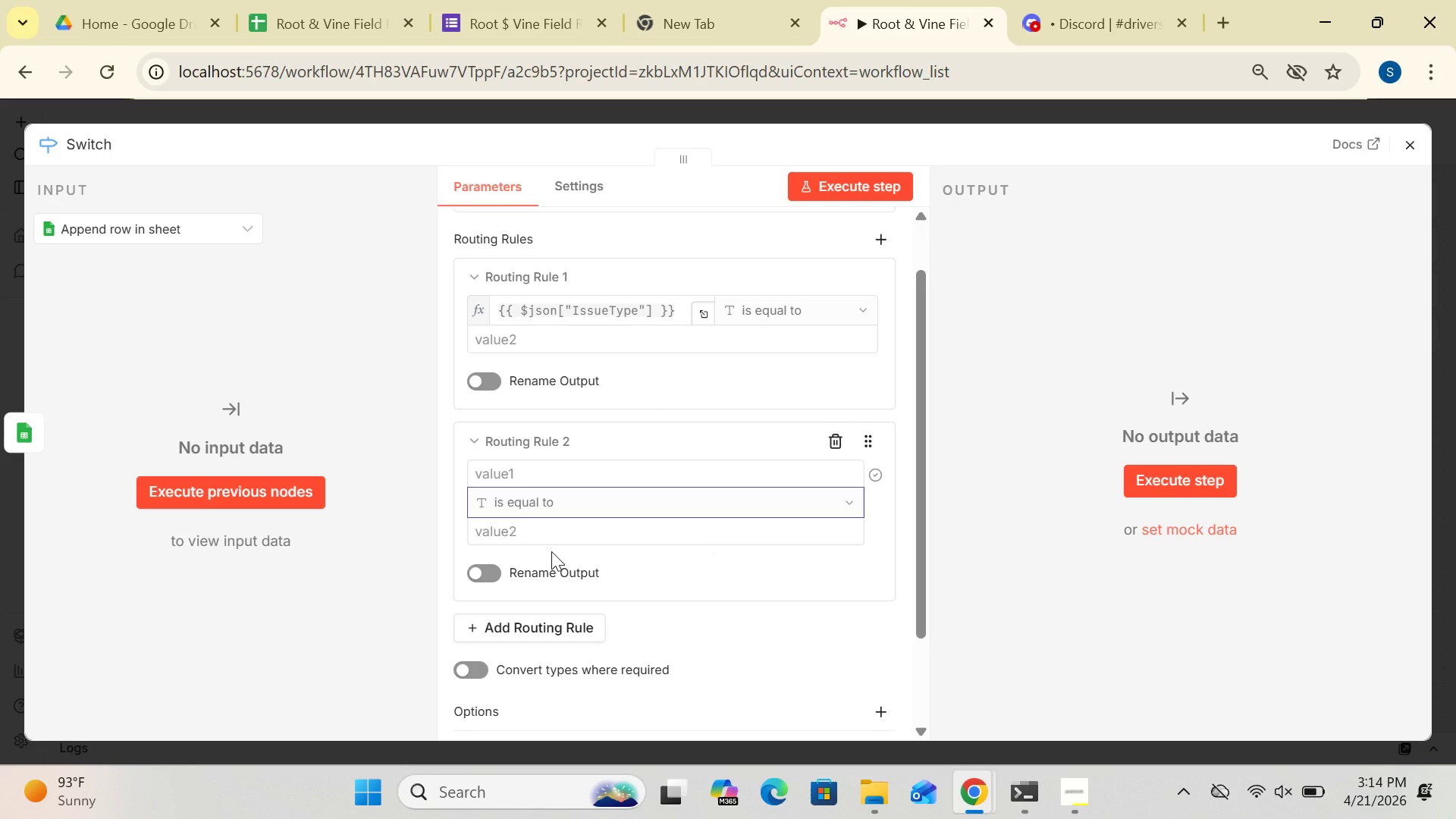 
wait(10.33)
 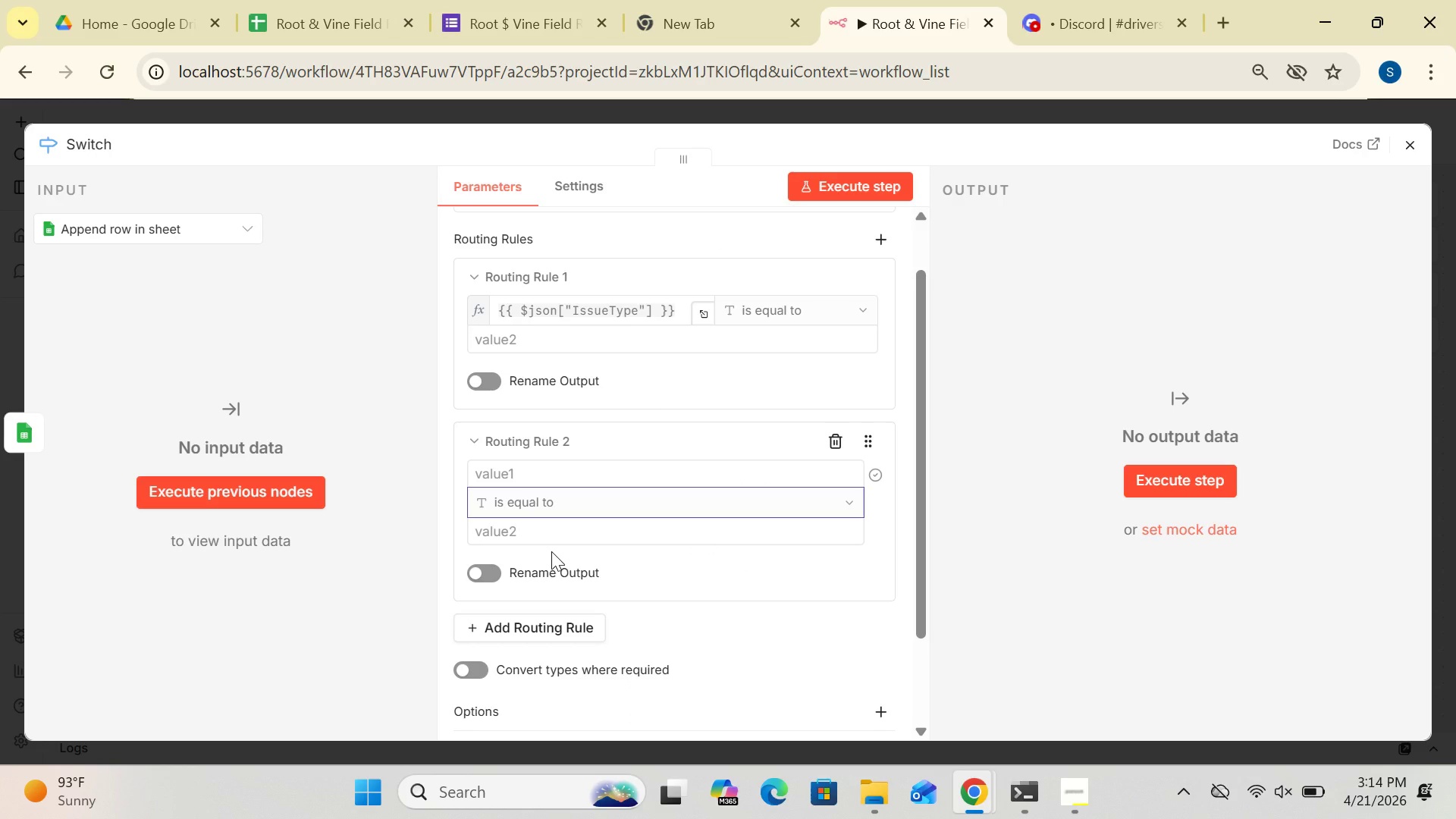 
left_click([567, 469])
 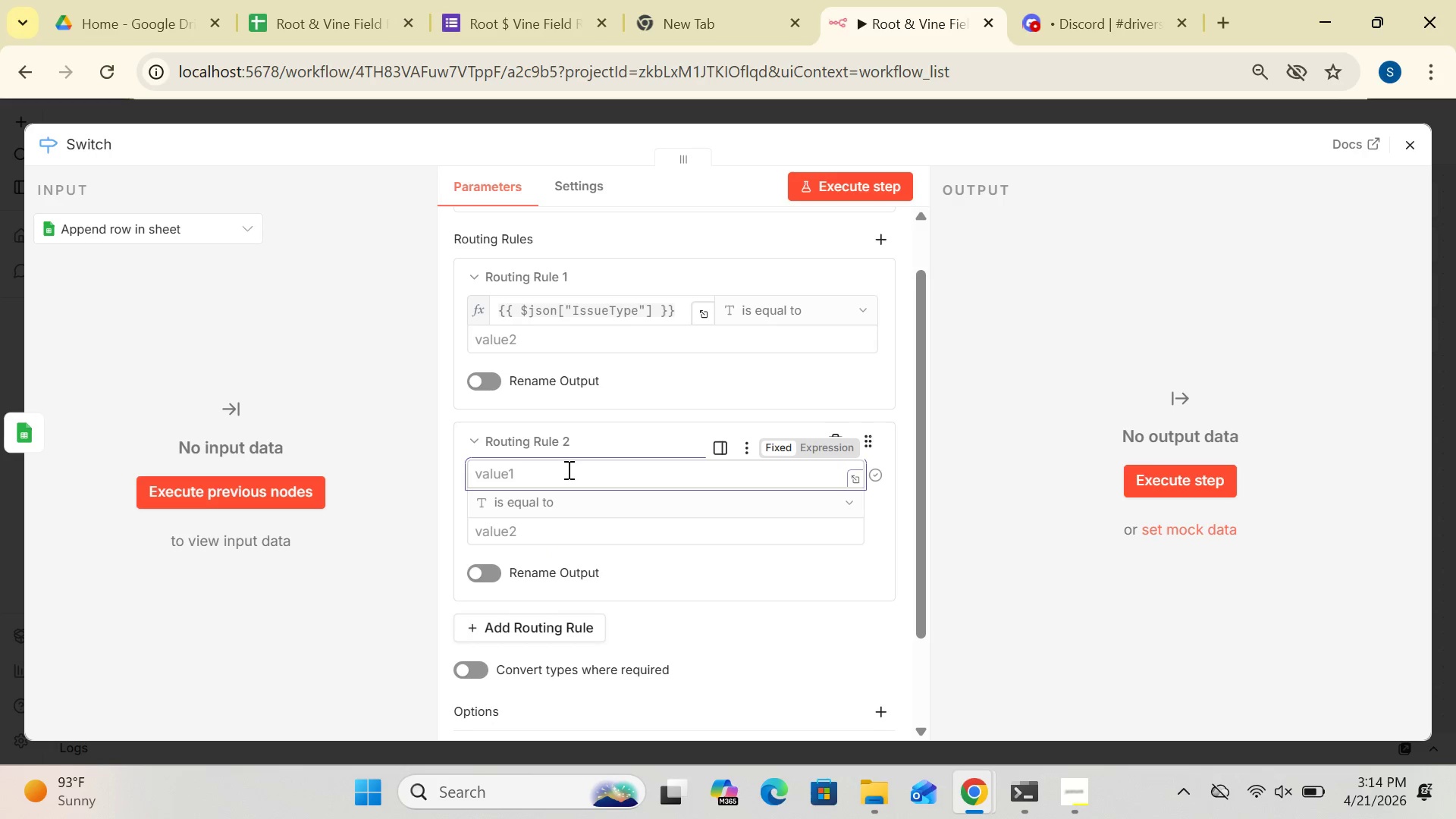 
wait(6.86)
 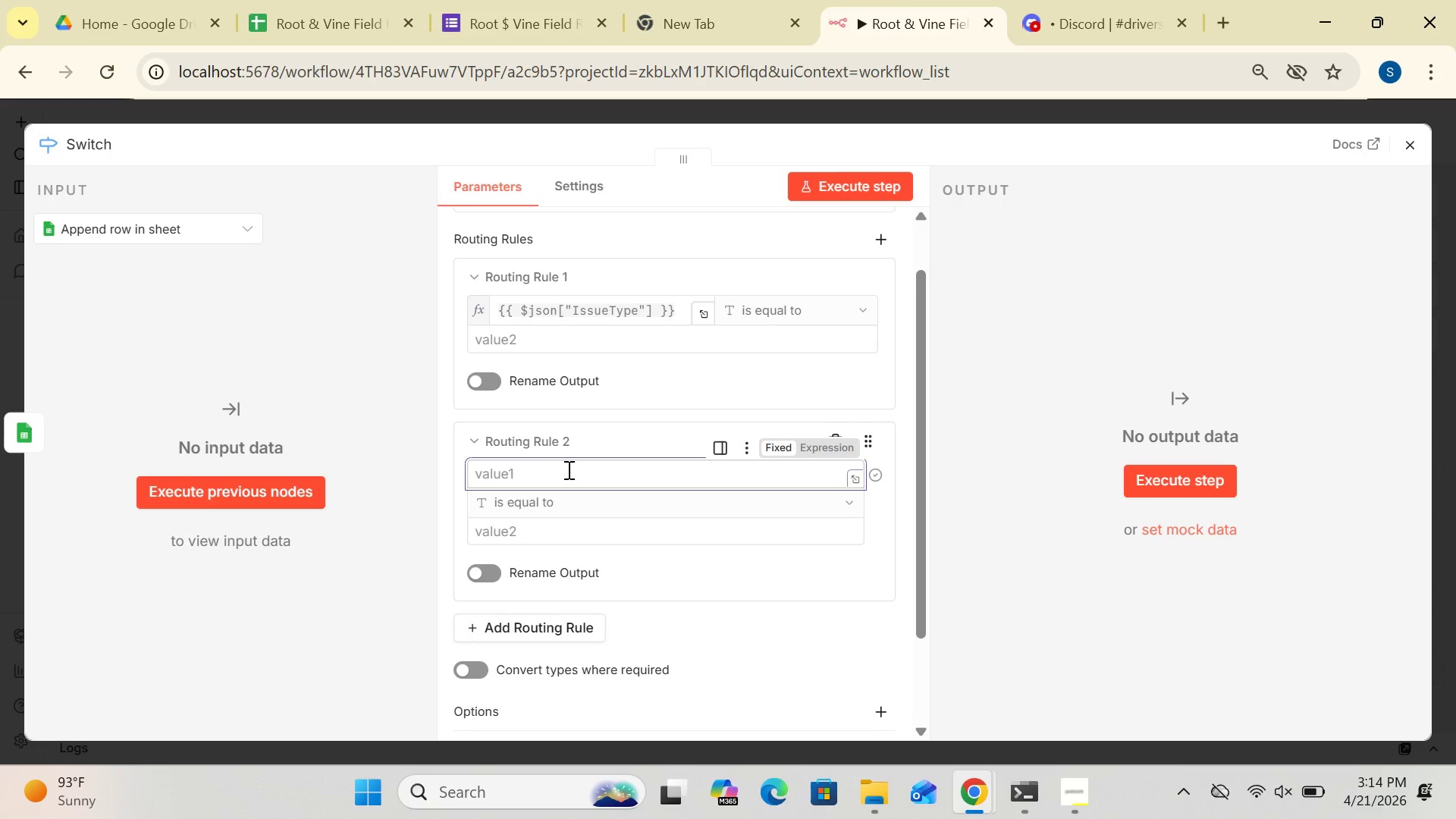 
type(Contamination)
 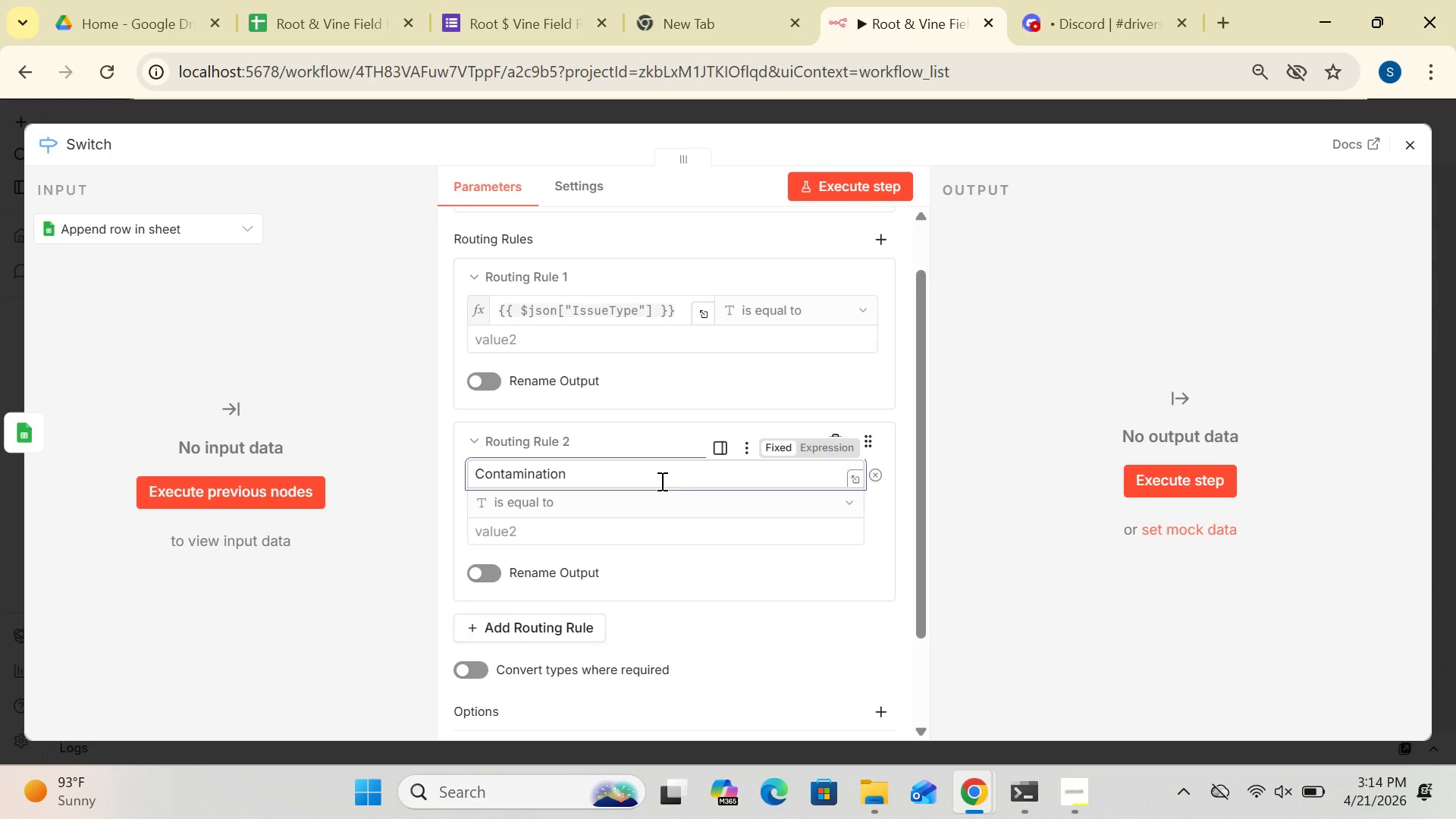 
wait(6.58)
 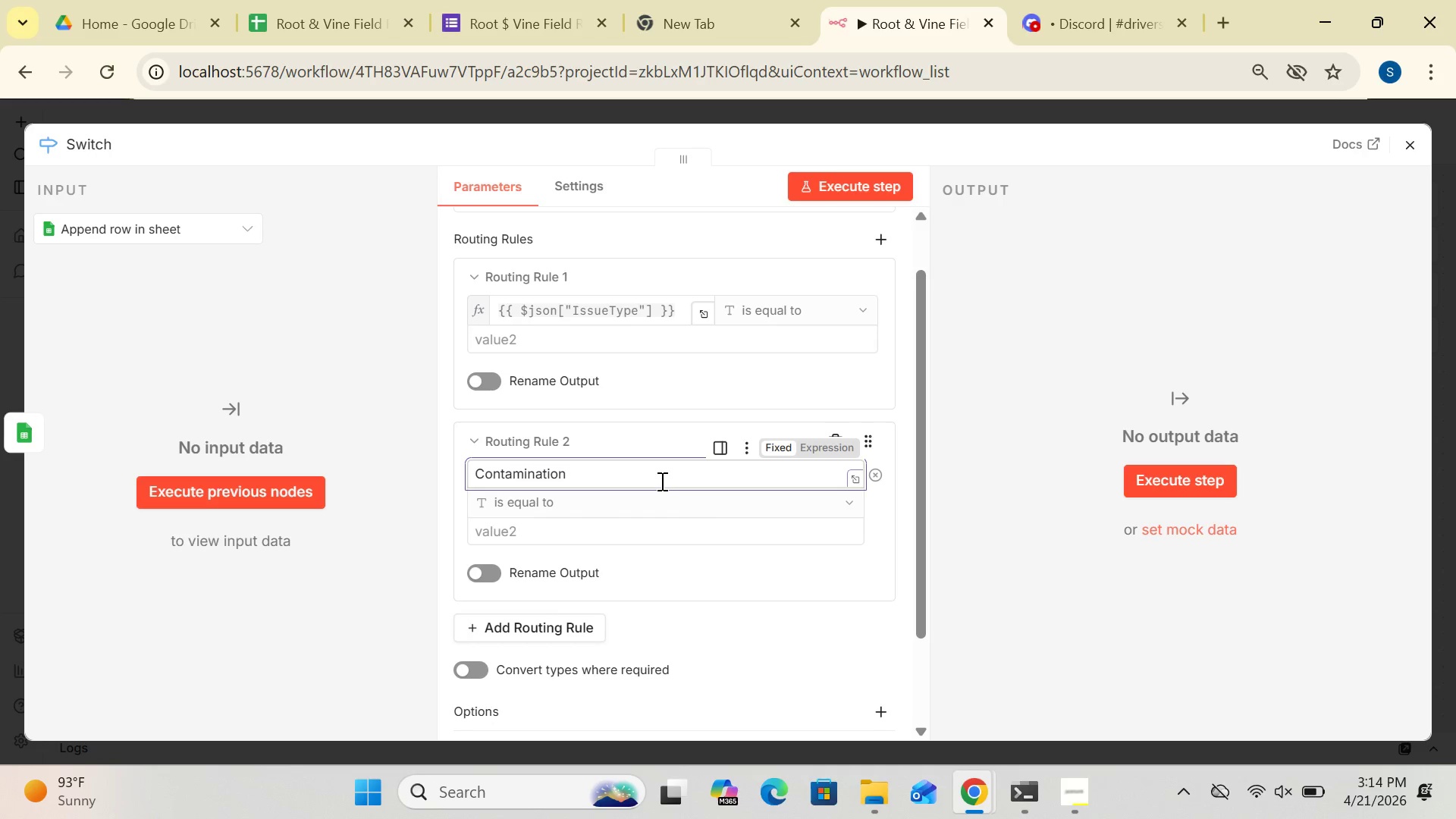 
left_click([887, 535])
 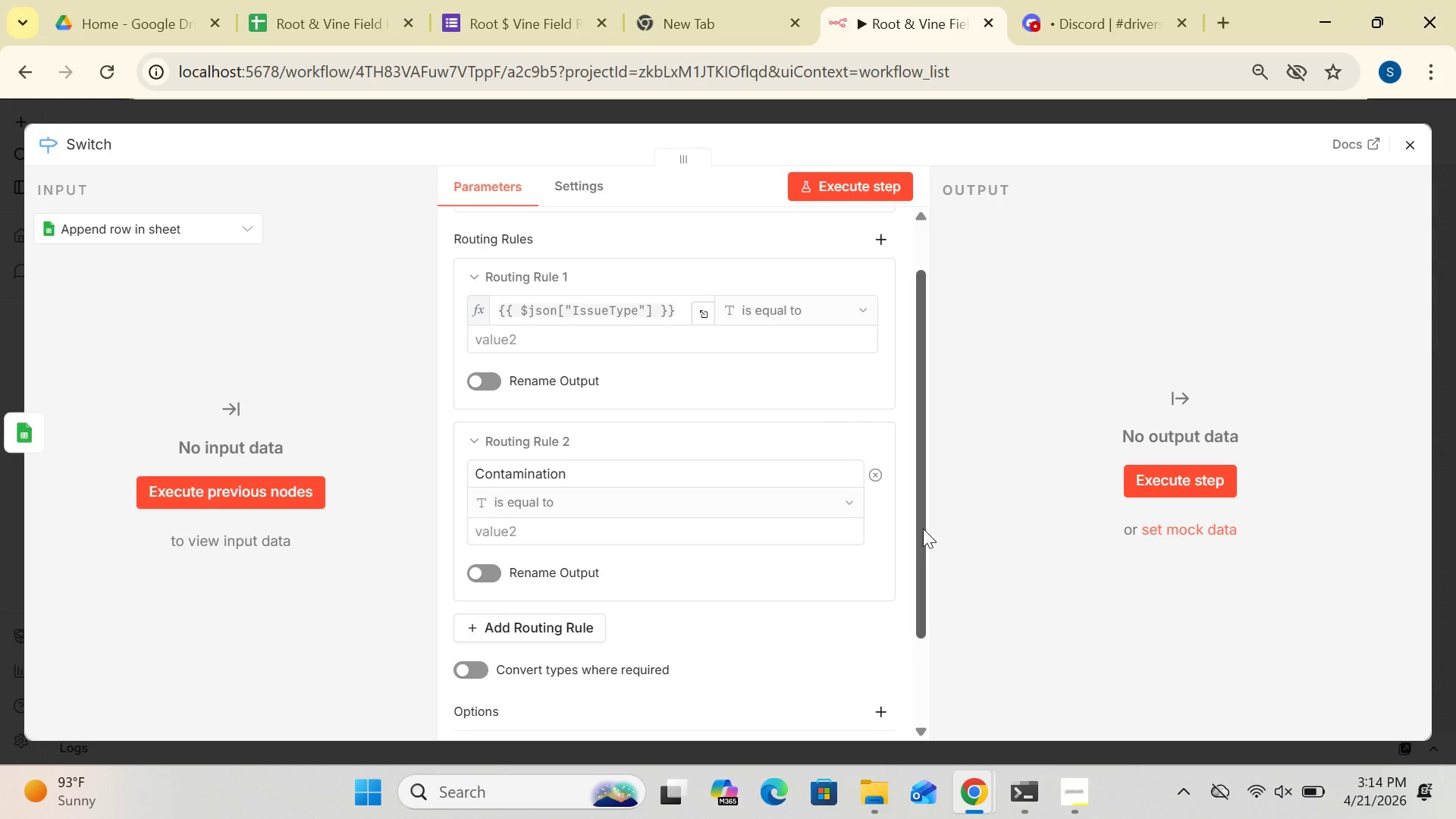 
left_click_drag(start_coordinate=[929, 527], to_coordinate=[915, 548])
 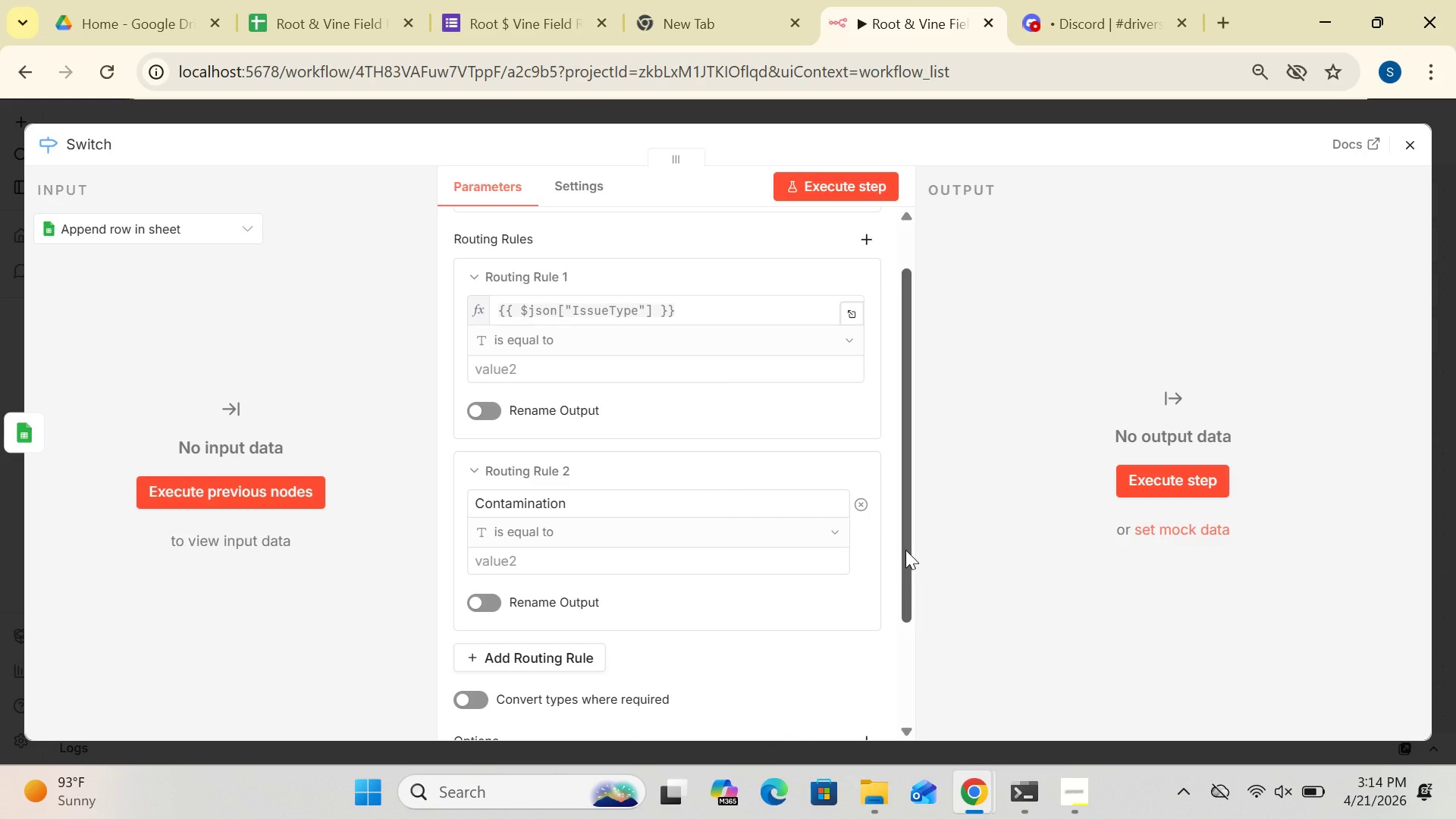 
left_click_drag(start_coordinate=[905, 550], to_coordinate=[895, 652])
 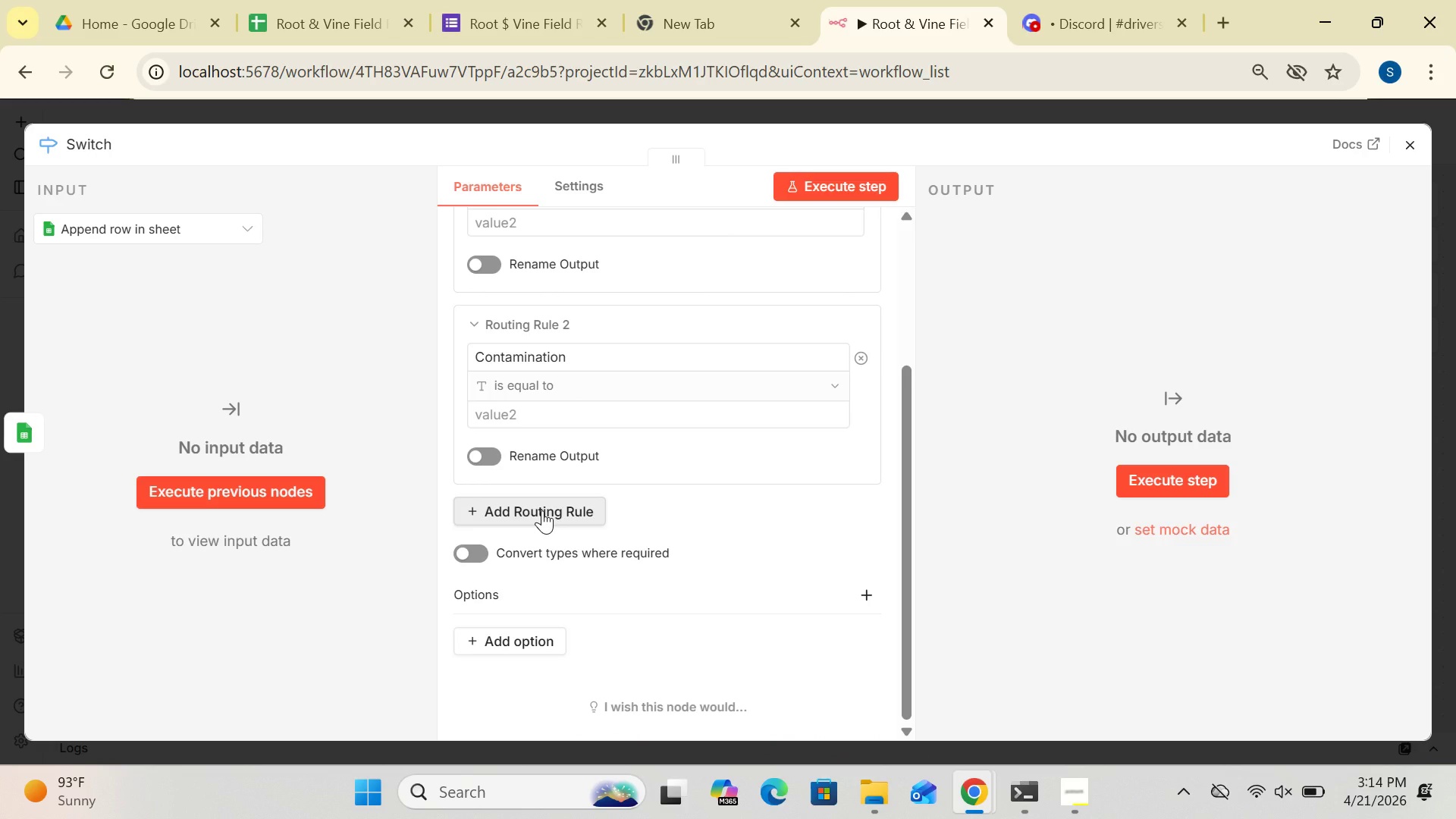 
left_click([542, 510])
 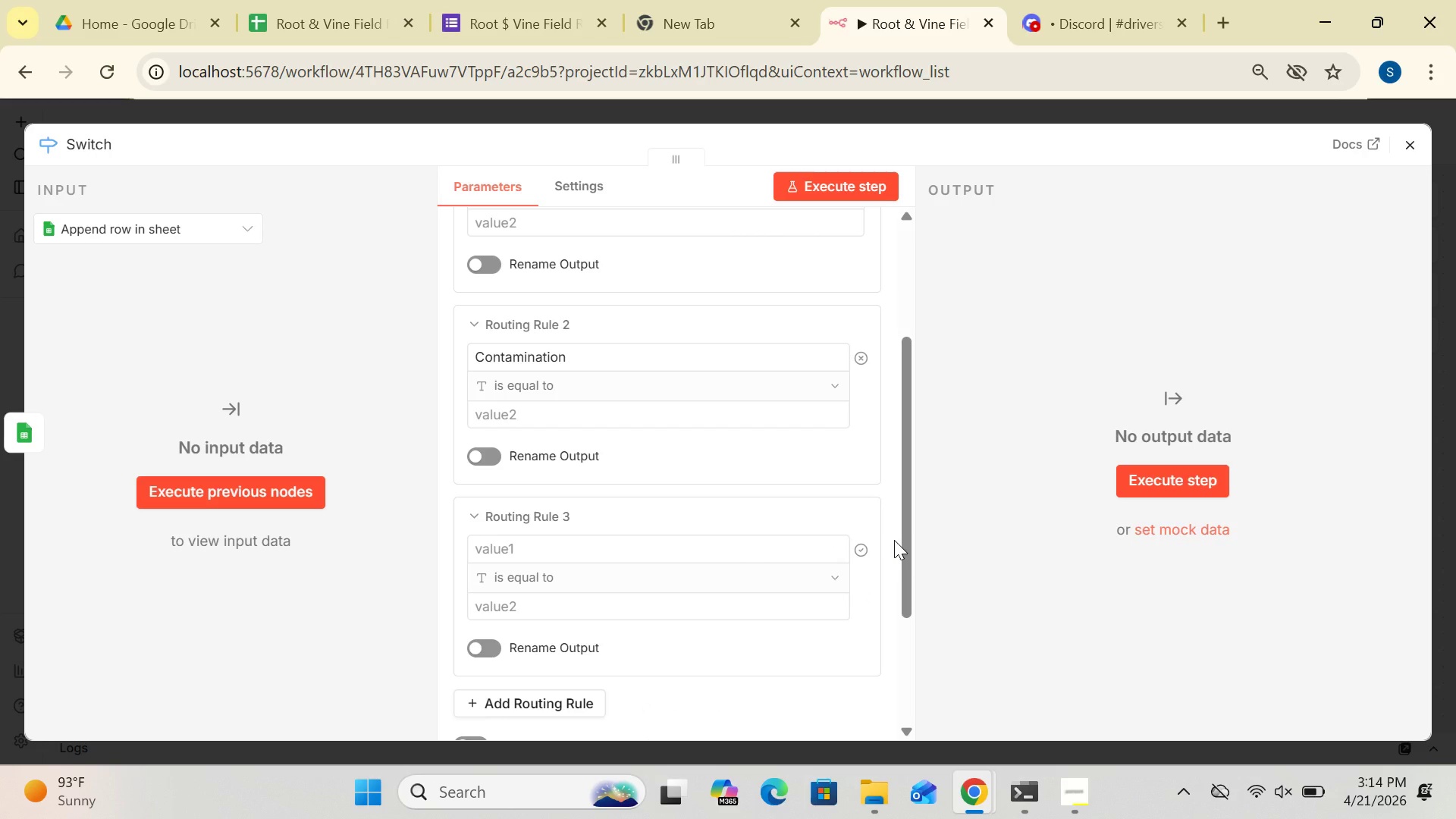 
left_click_drag(start_coordinate=[905, 544], to_coordinate=[902, 602])
 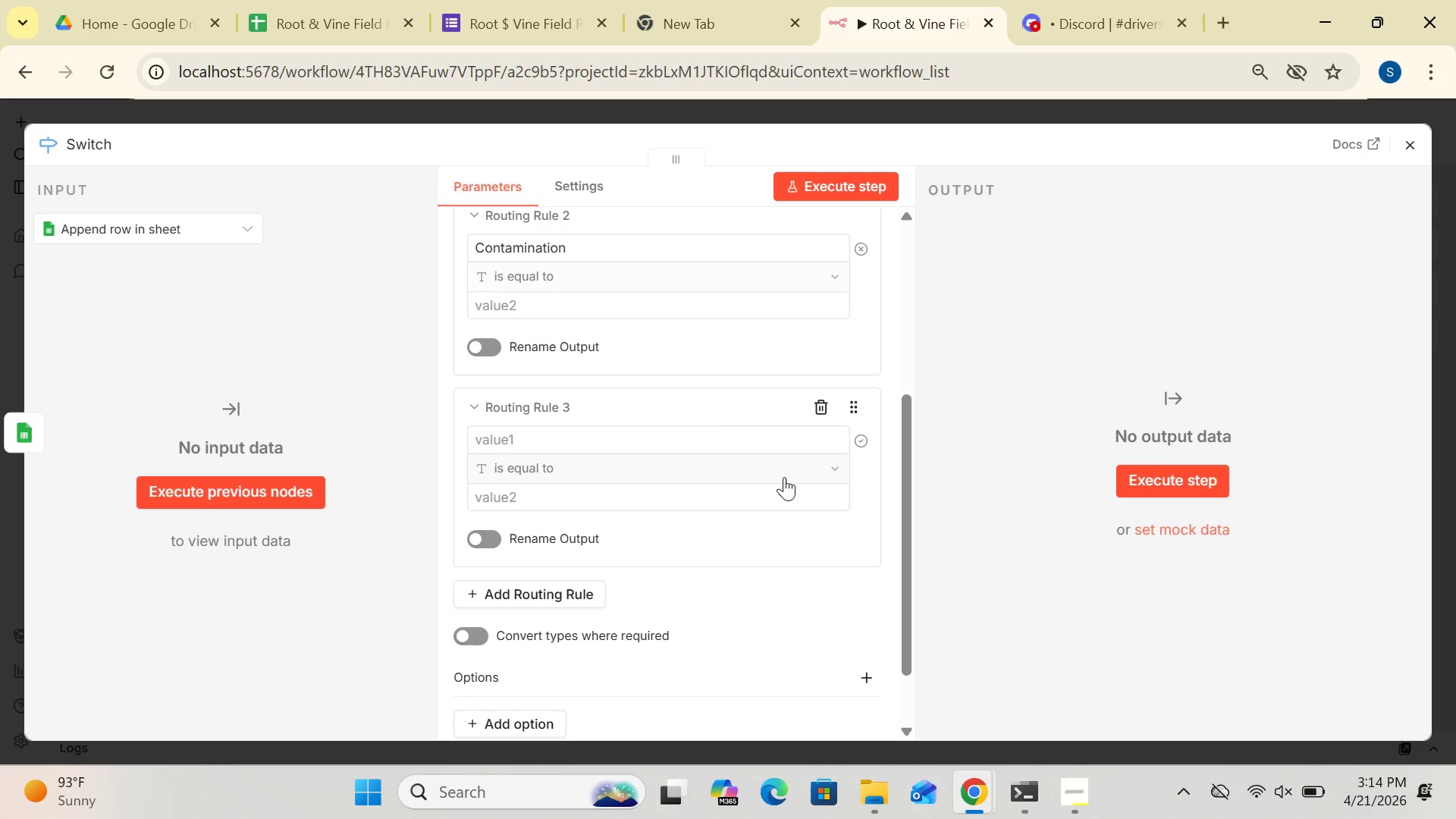 
left_click([822, 469])
 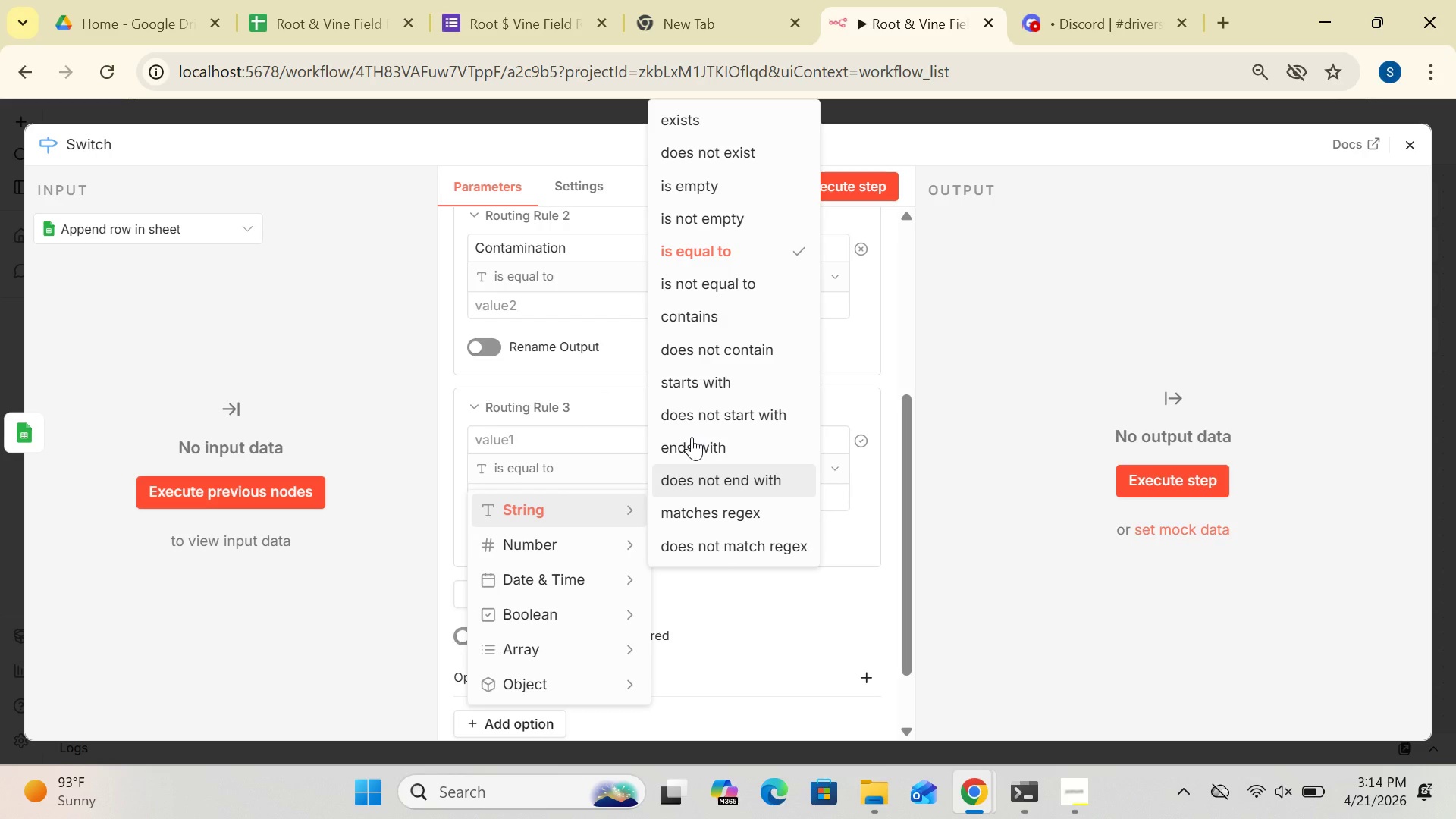 
wait(5.75)
 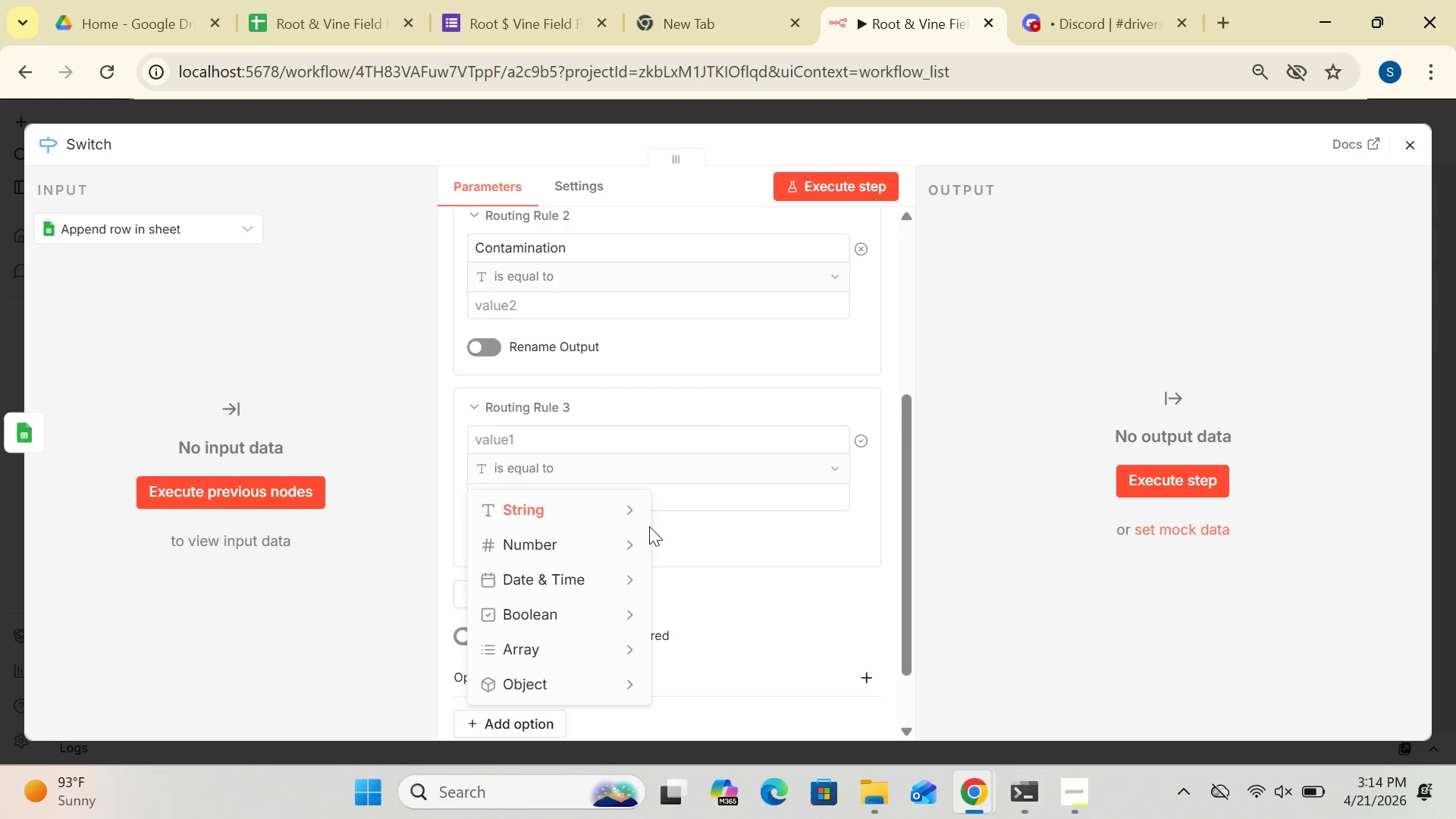 
left_click([714, 255])
 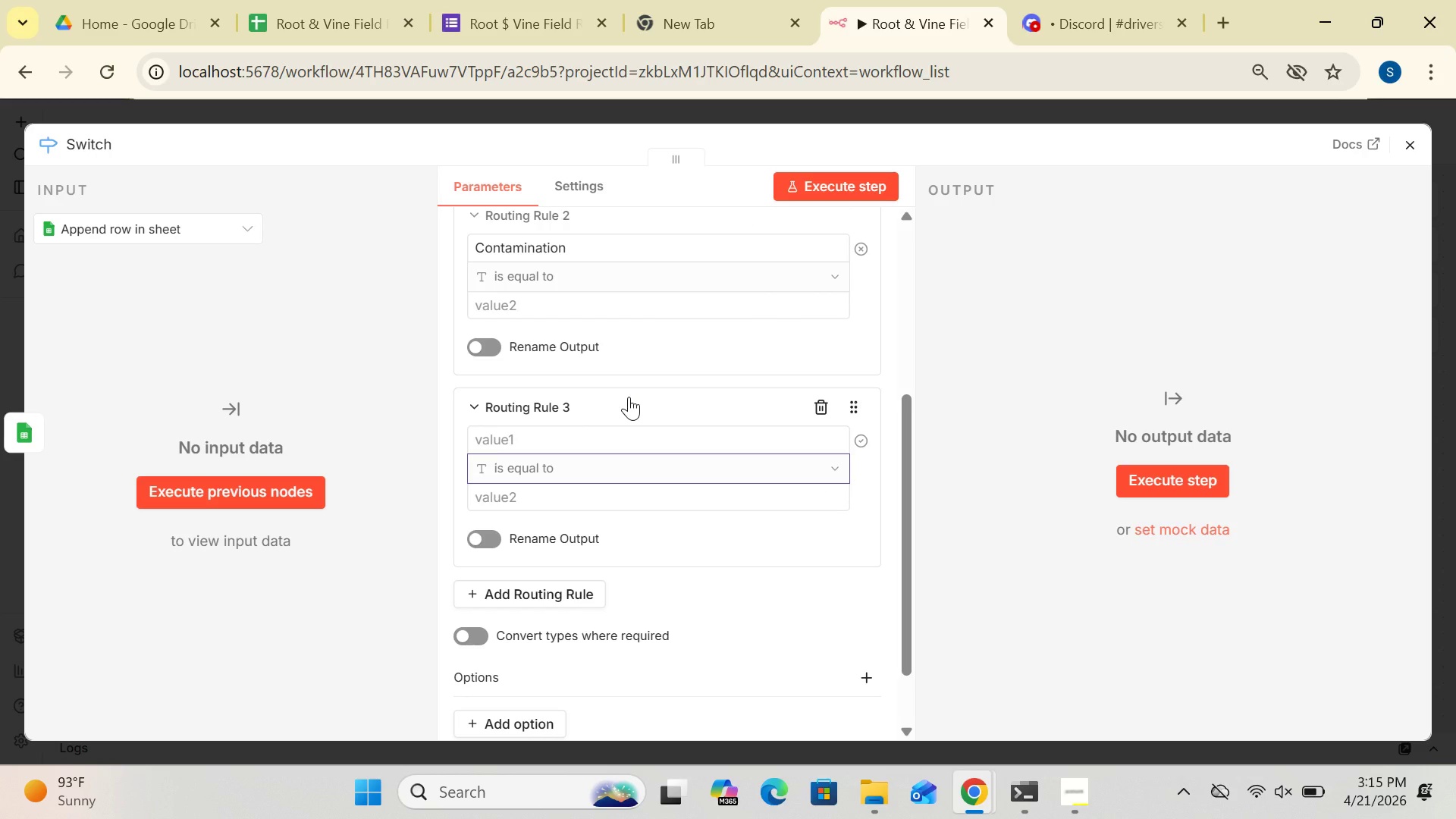 
wait(6.56)
 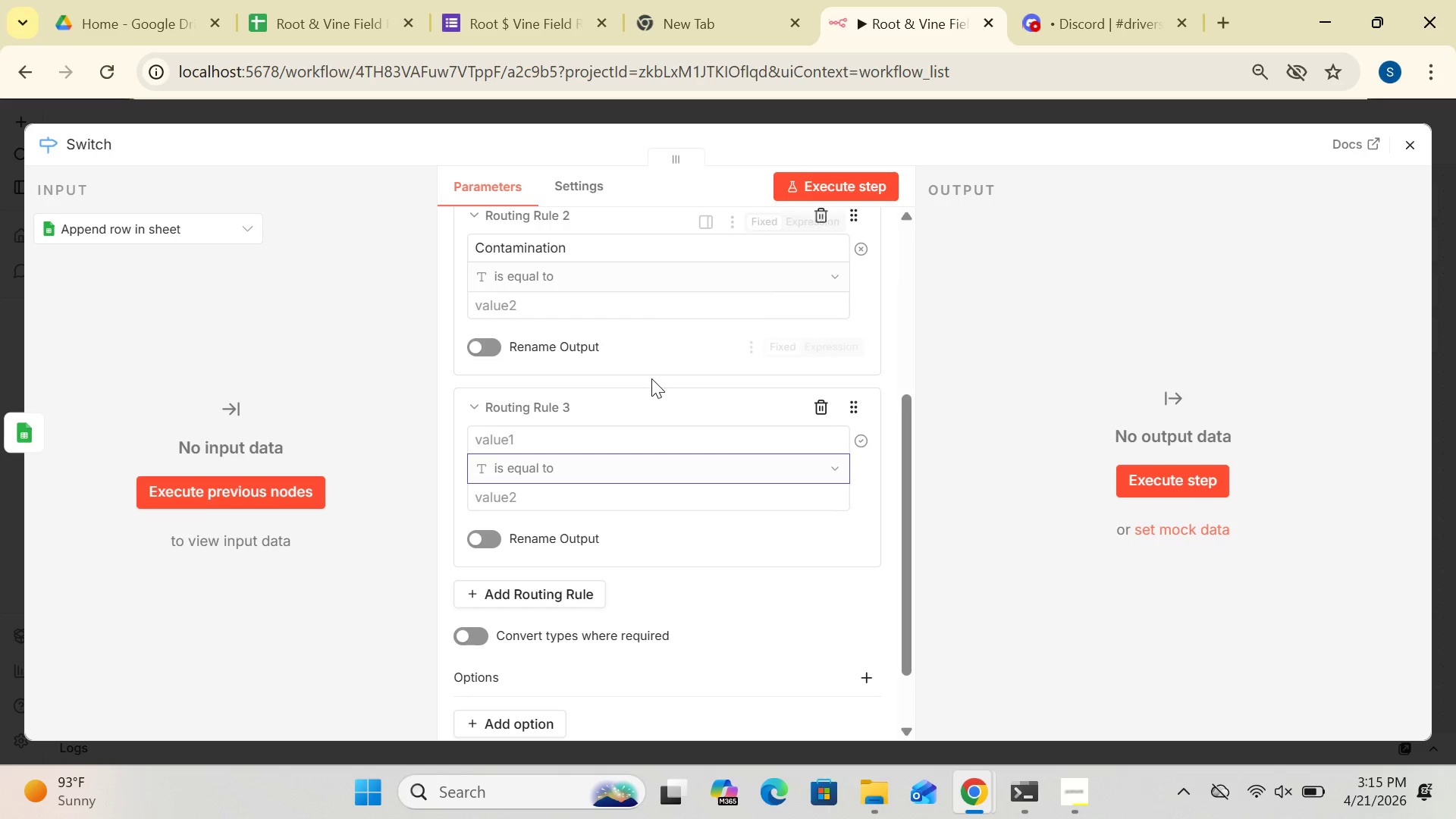 
mouse_move([575, 421])
 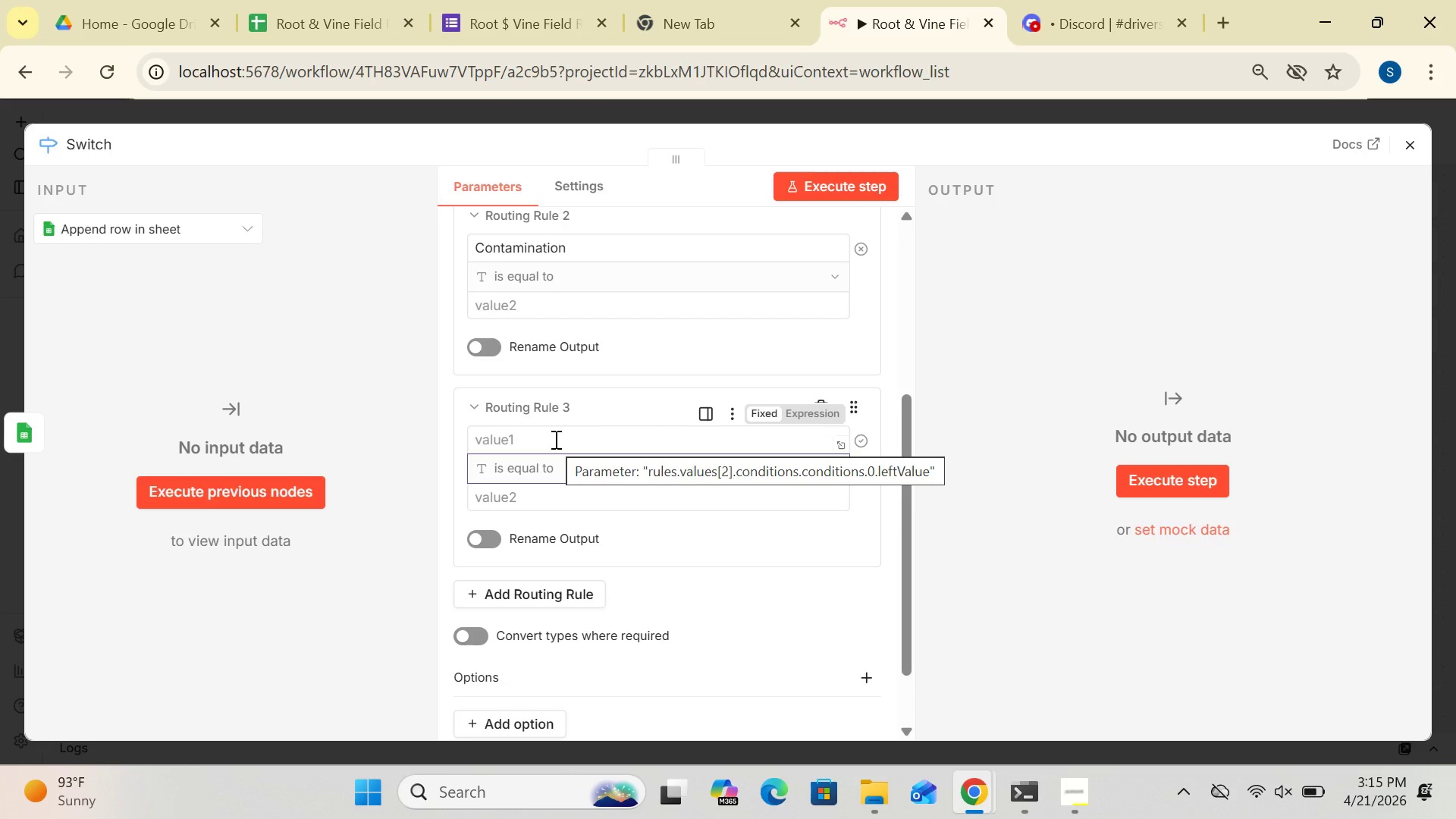 
wait(14.95)
 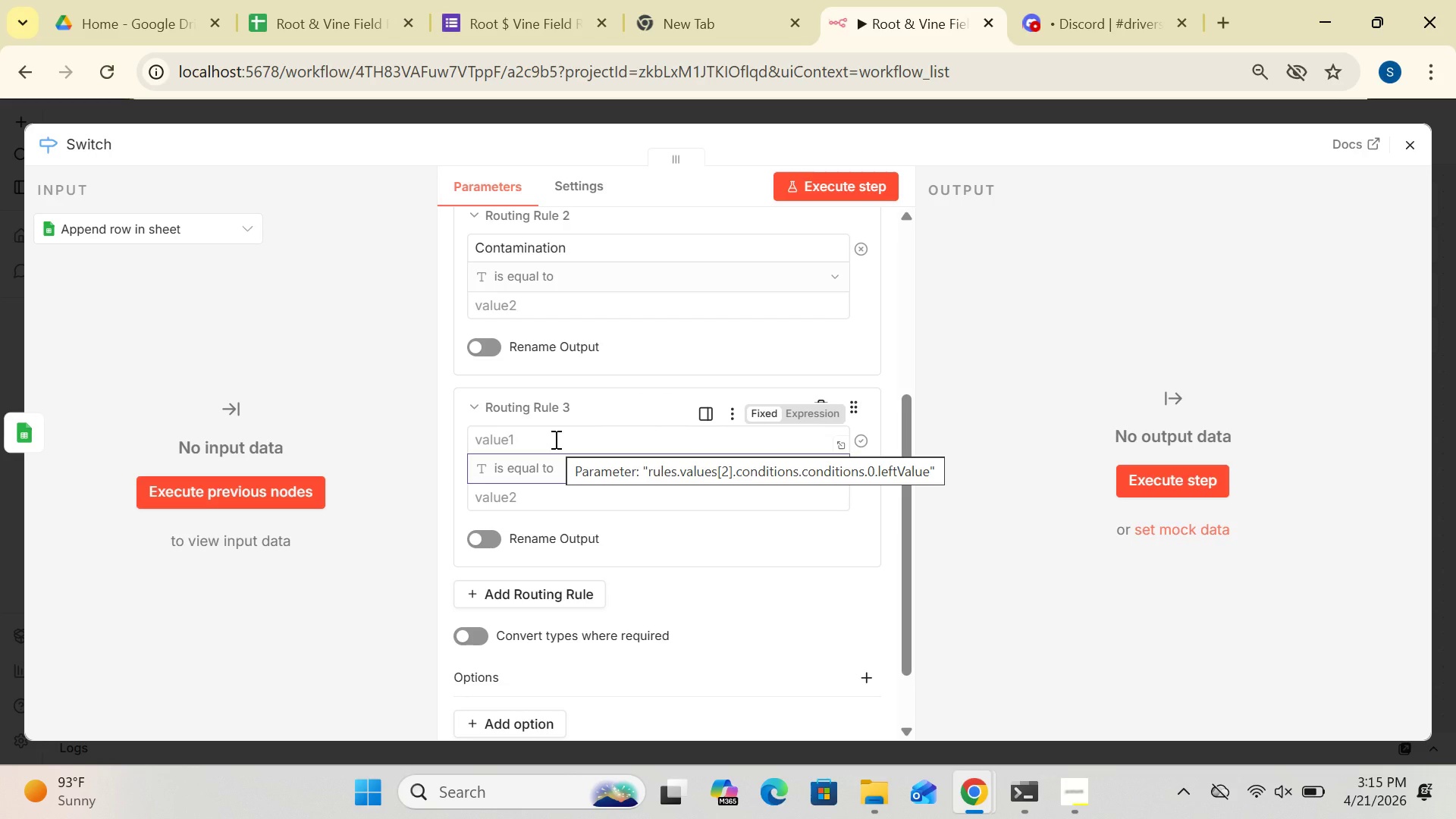 
left_click([554, 439])
 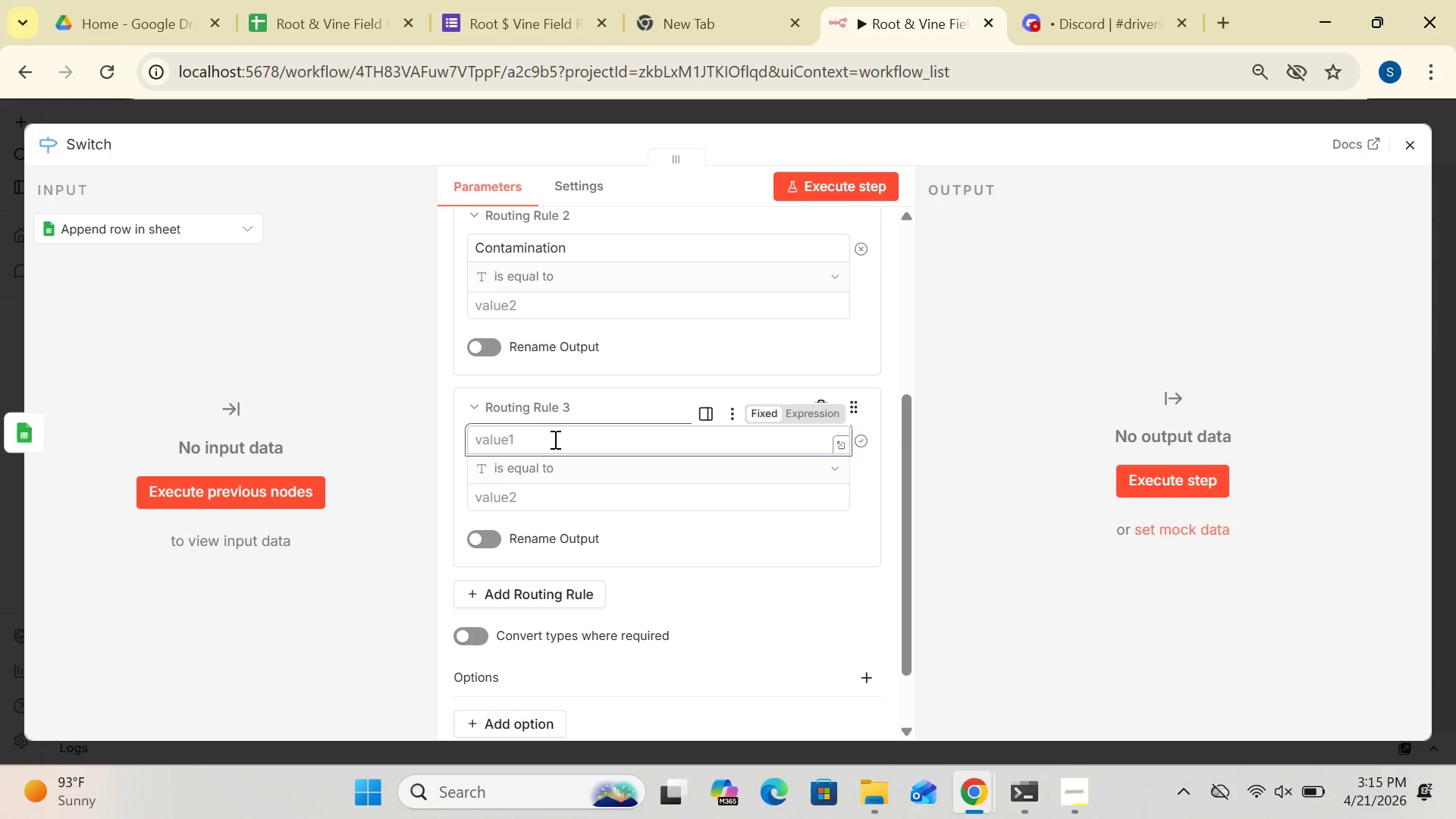 
type(Access Blocked)
 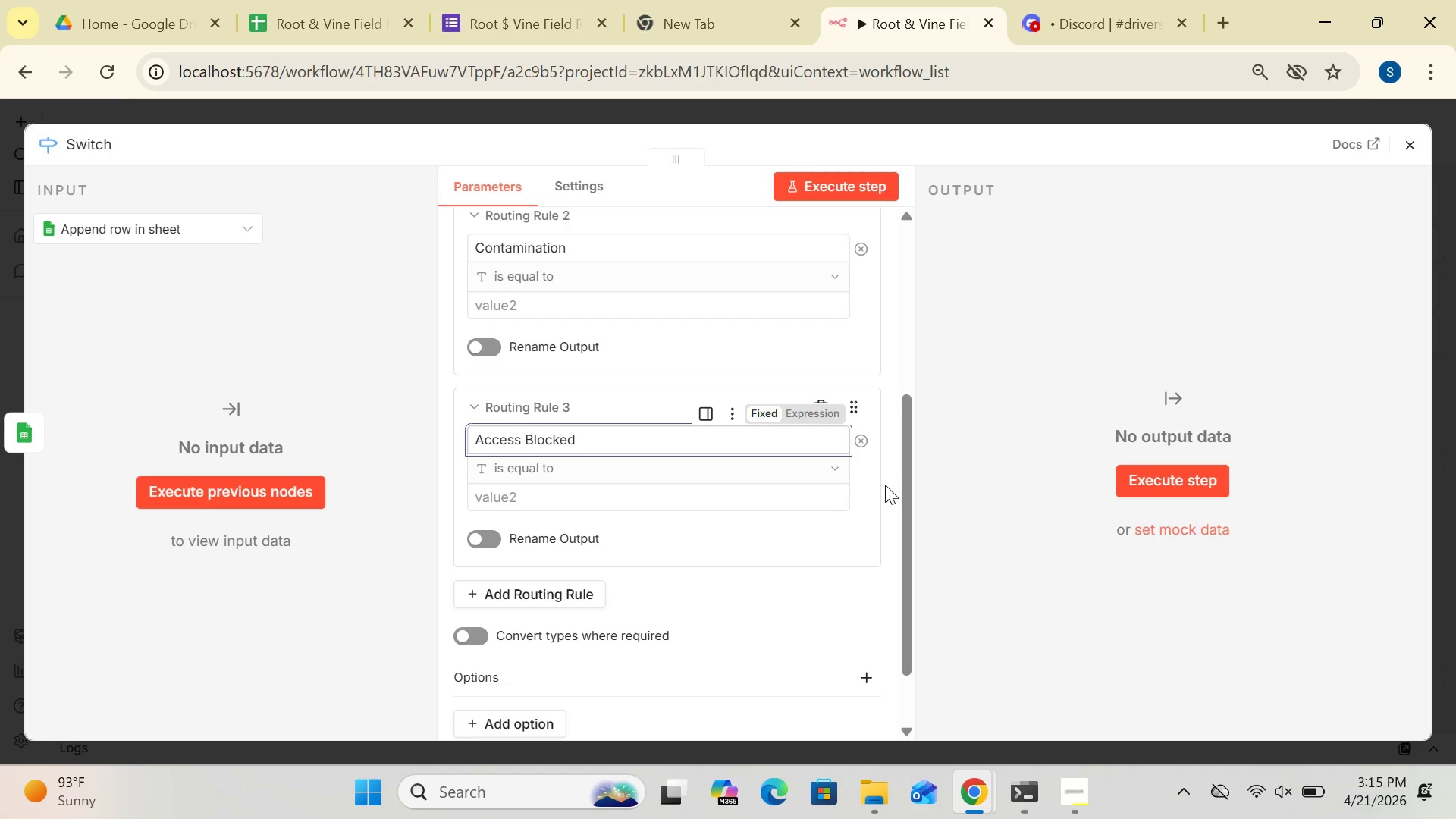 
left_click_drag(start_coordinate=[897, 487], to_coordinate=[908, 513])
 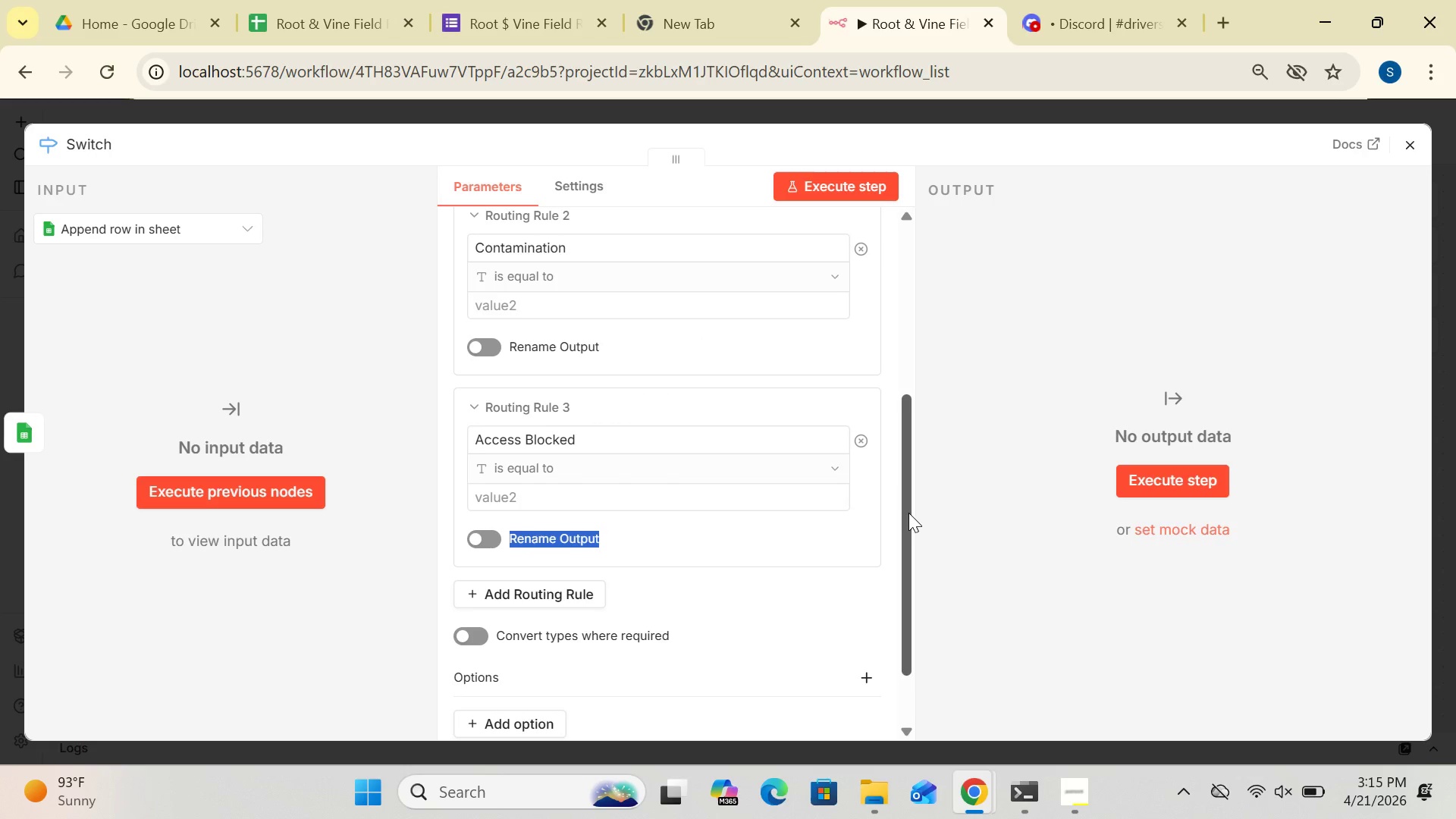 
left_click_drag(start_coordinate=[908, 513], to_coordinate=[910, 541])
 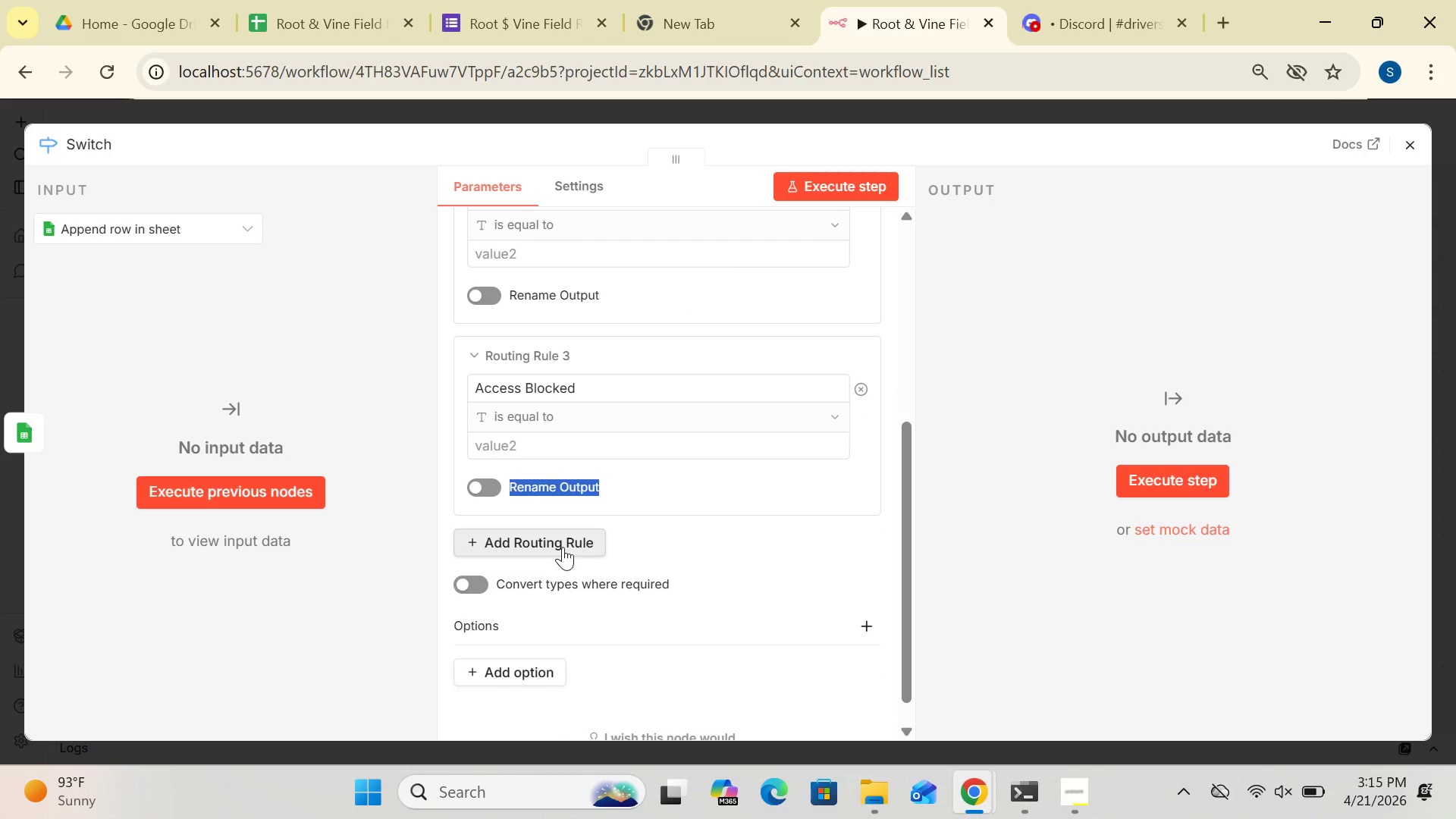 
left_click([561, 541])
 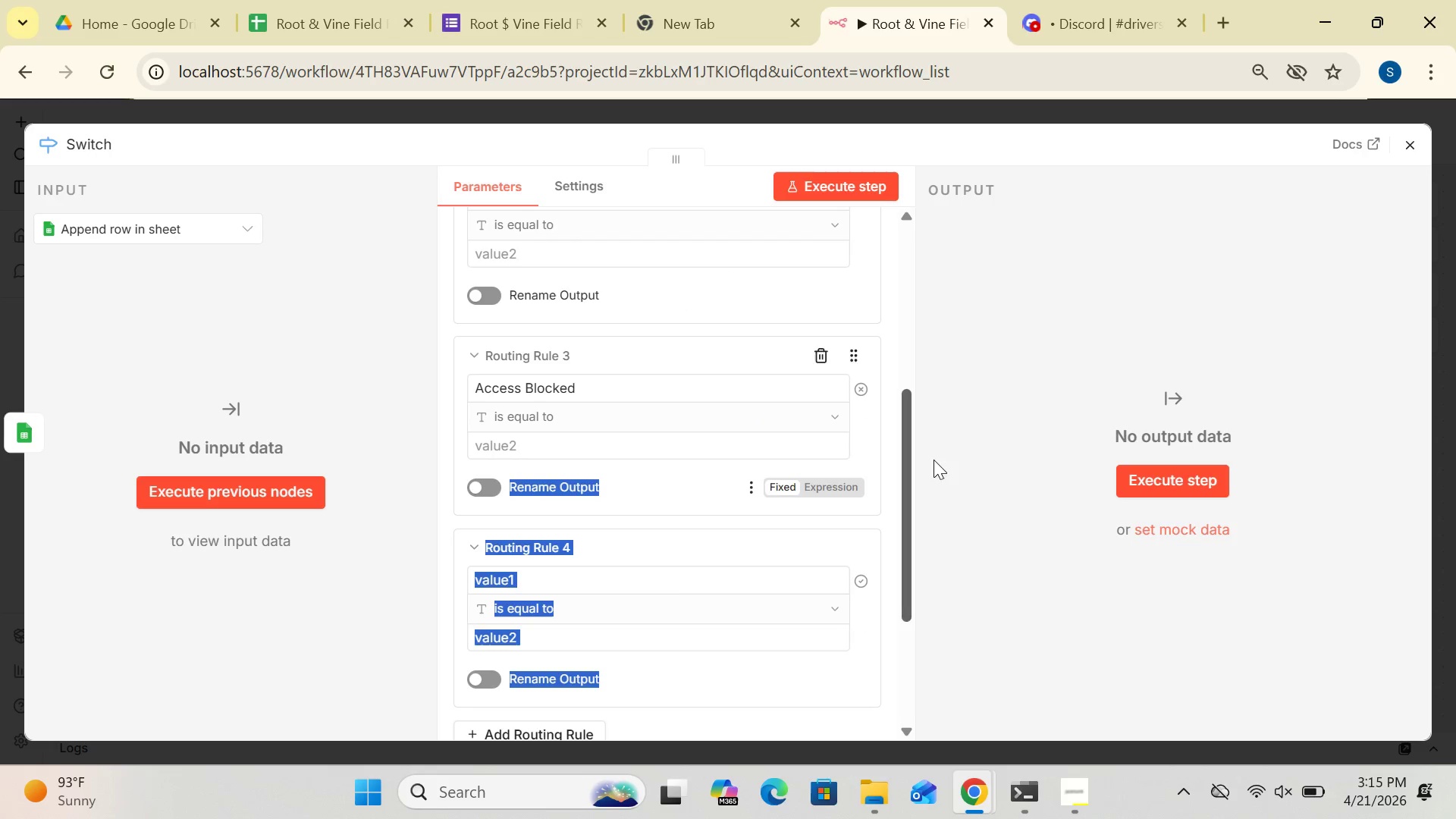 
left_click([1021, 447])
 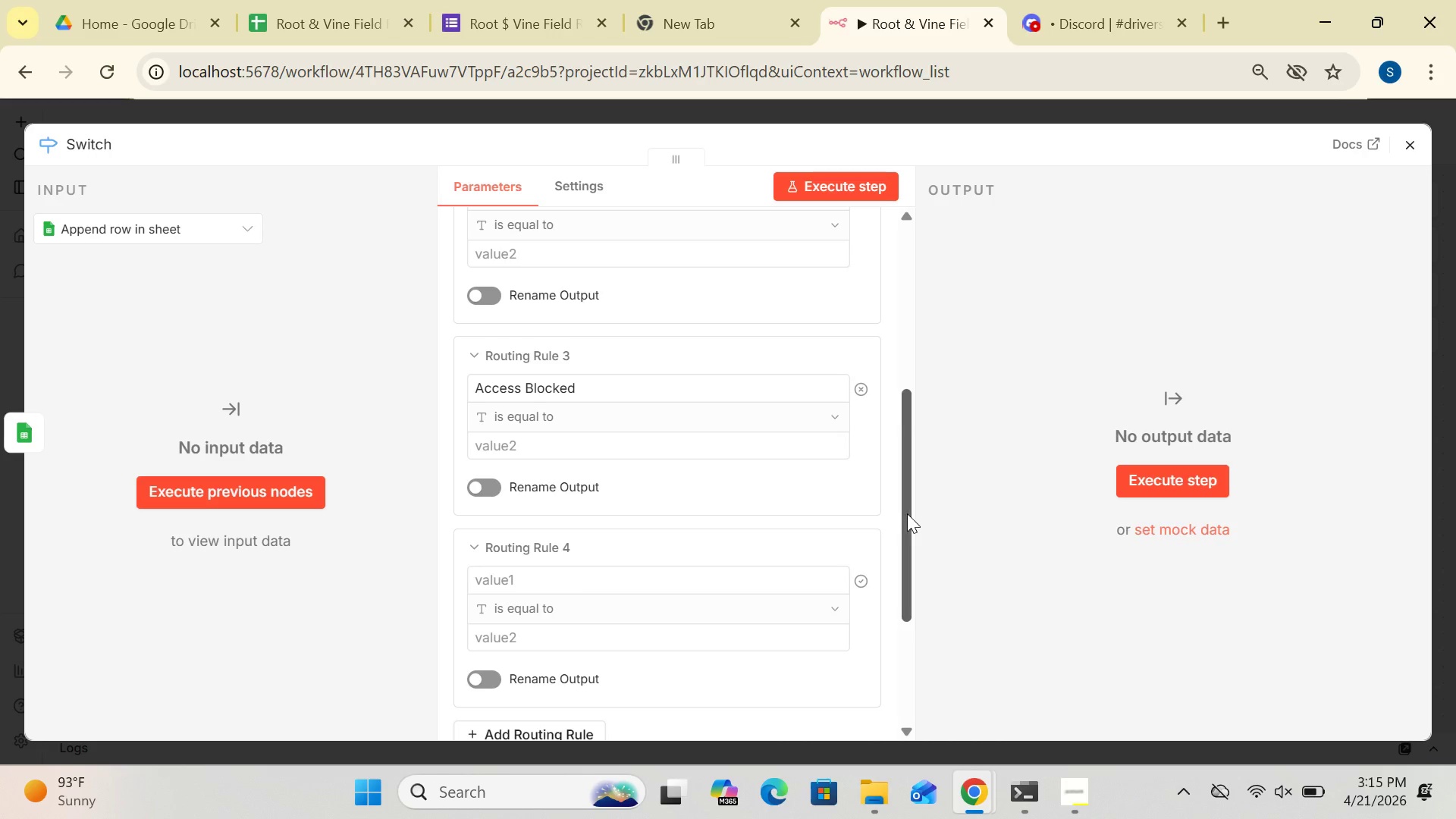 
left_click_drag(start_coordinate=[906, 514], to_coordinate=[890, 570])
 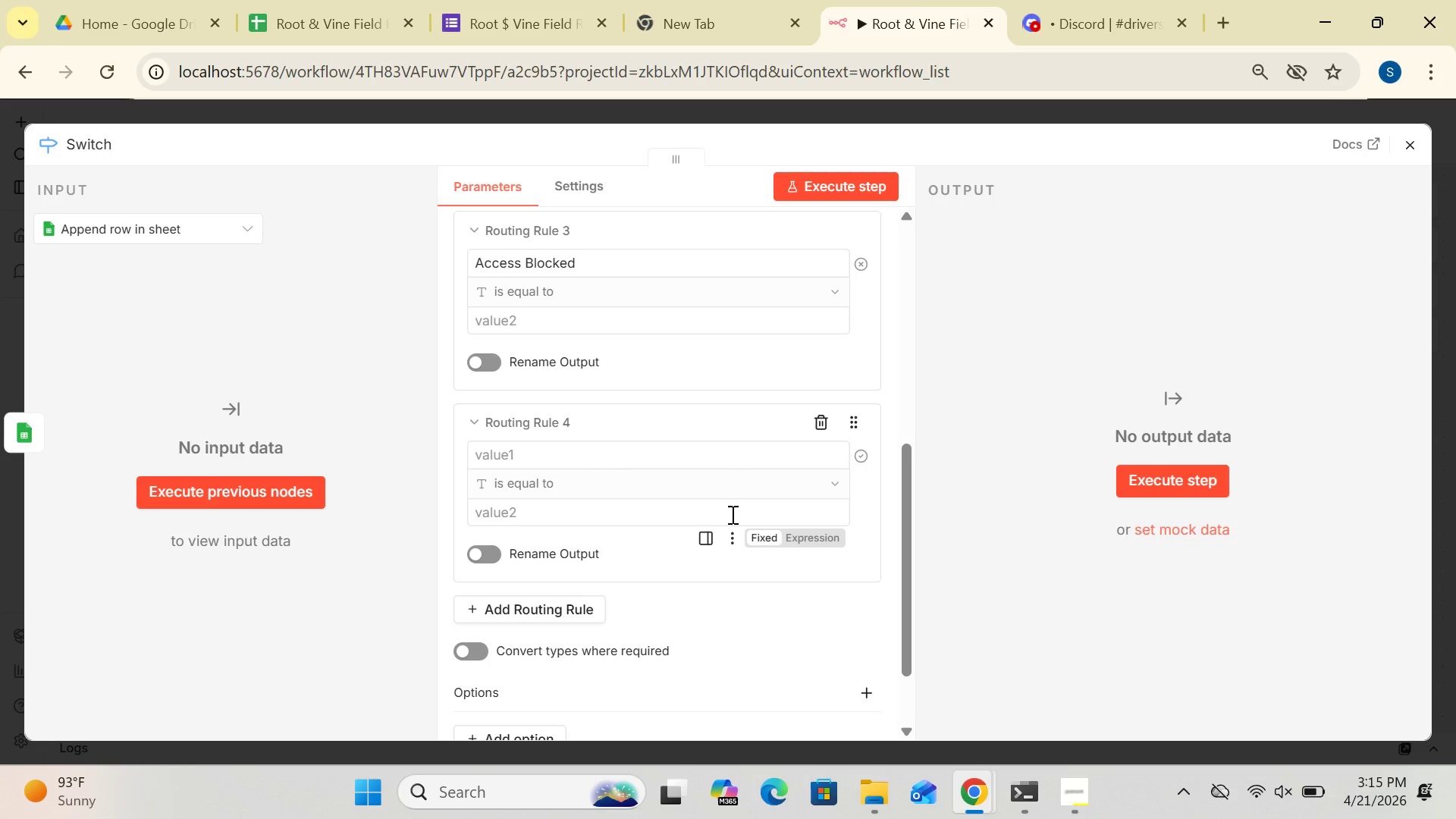 
left_click([758, 479])
 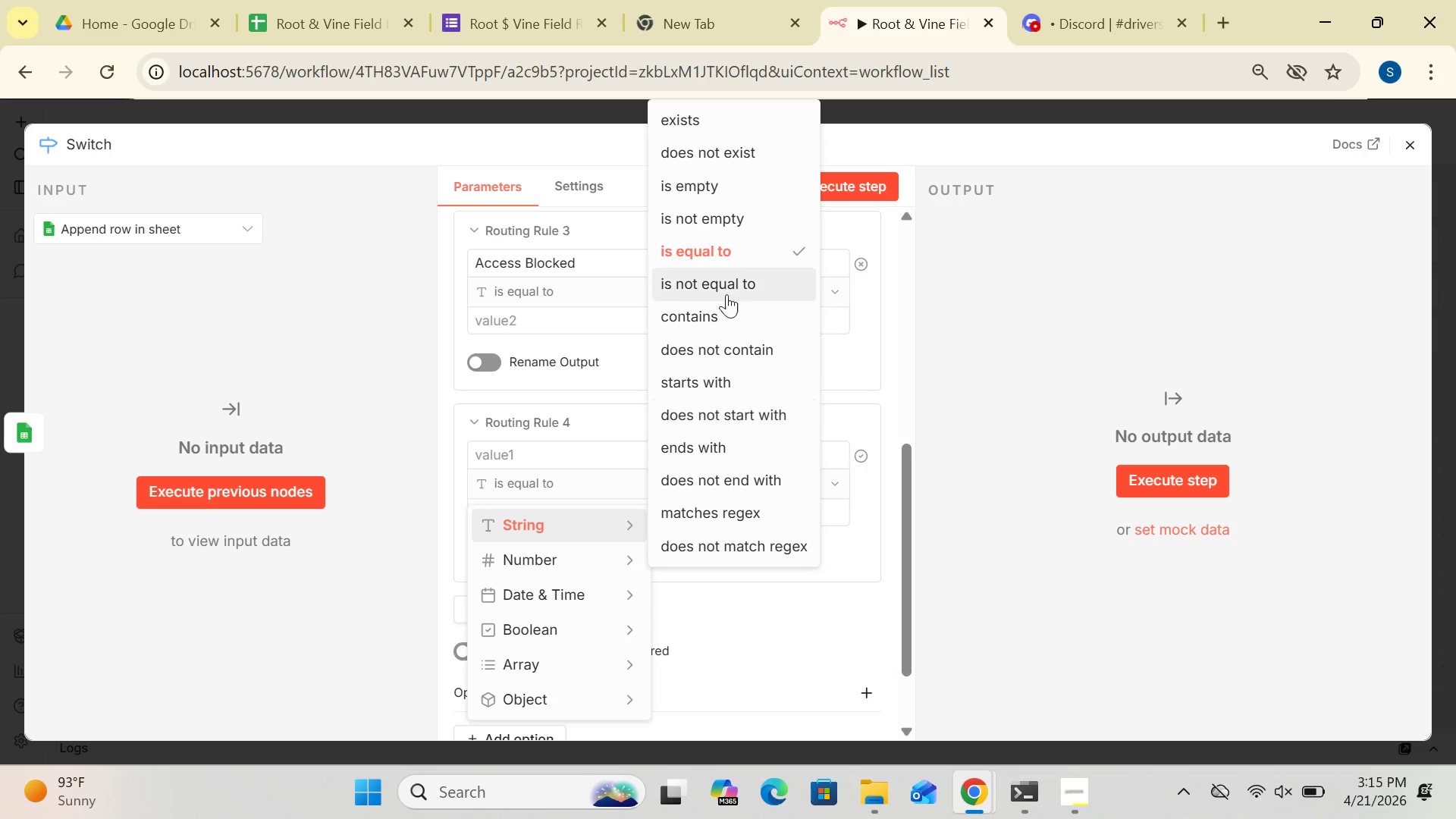 
left_click([717, 246])
 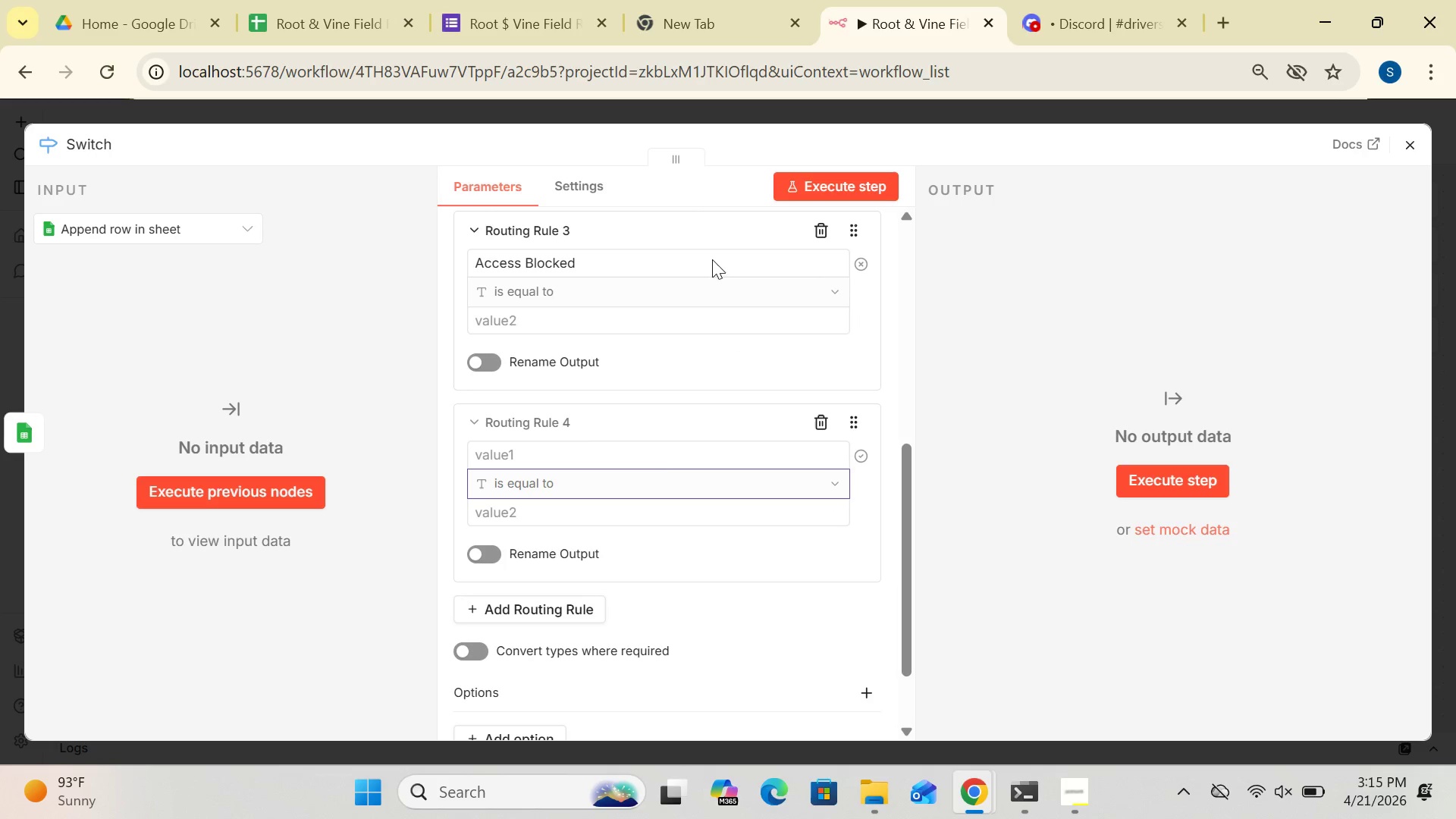 
mouse_move([647, 452])
 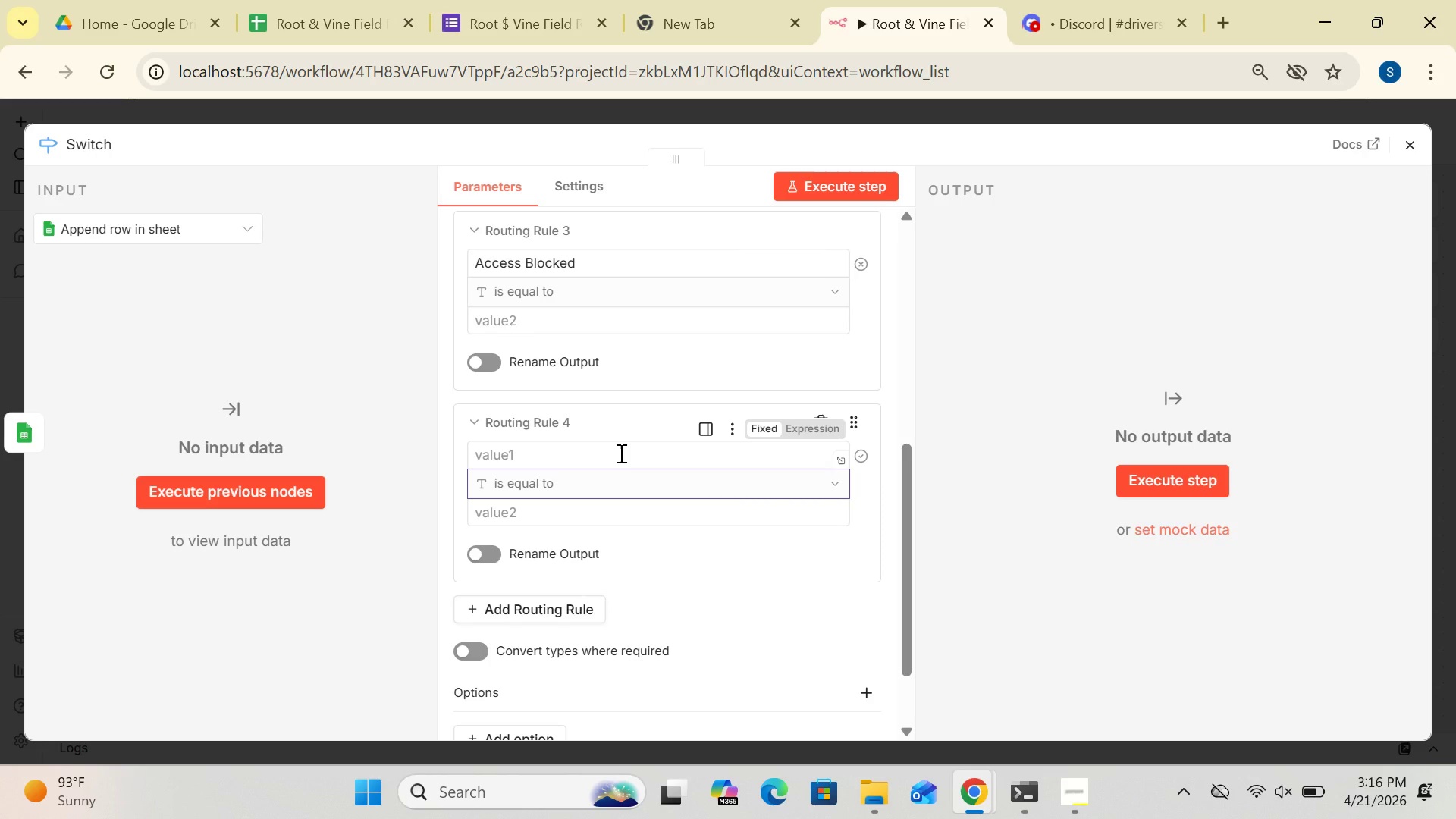 
left_click([620, 453])
 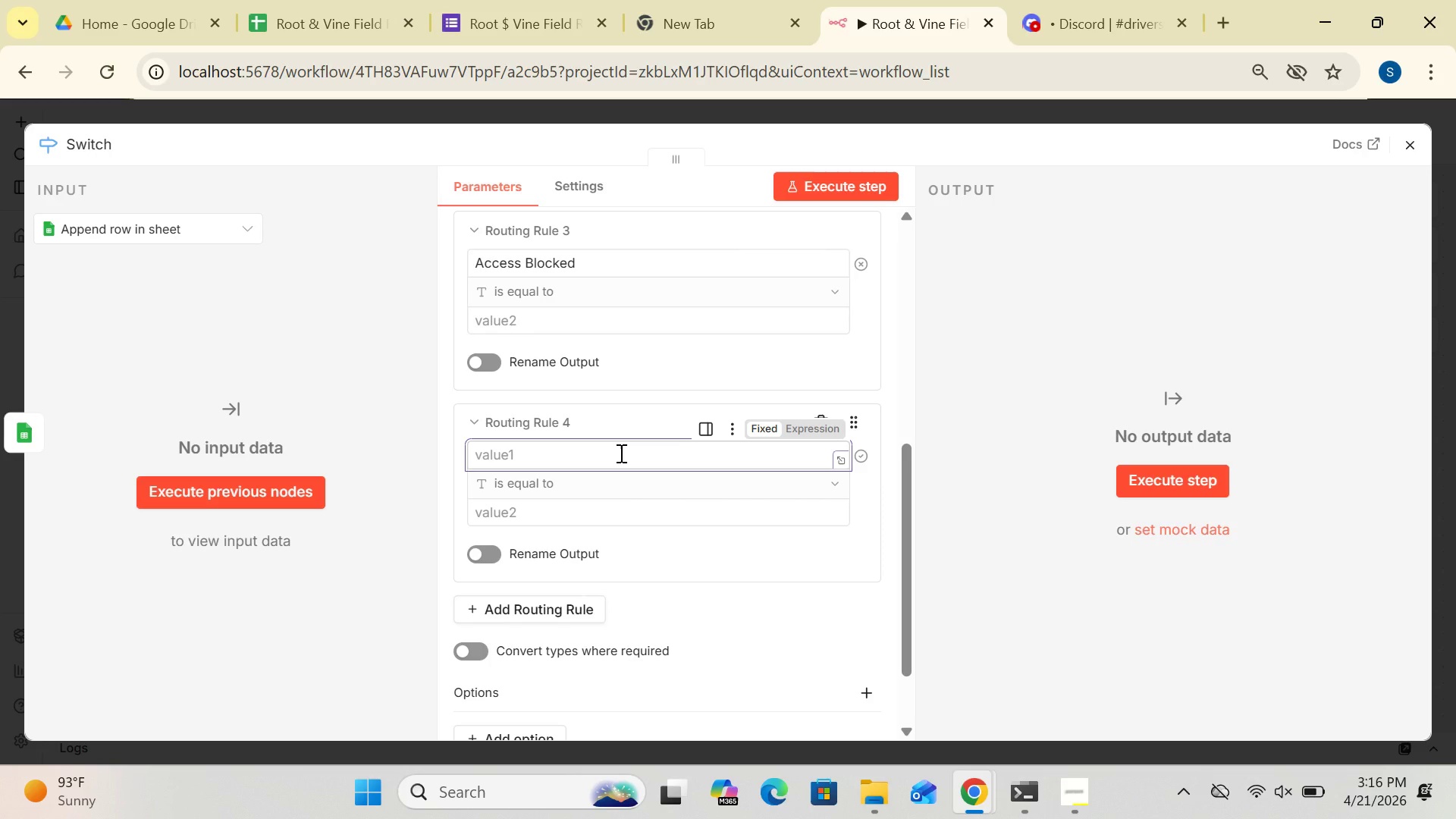 
type(Missed)
 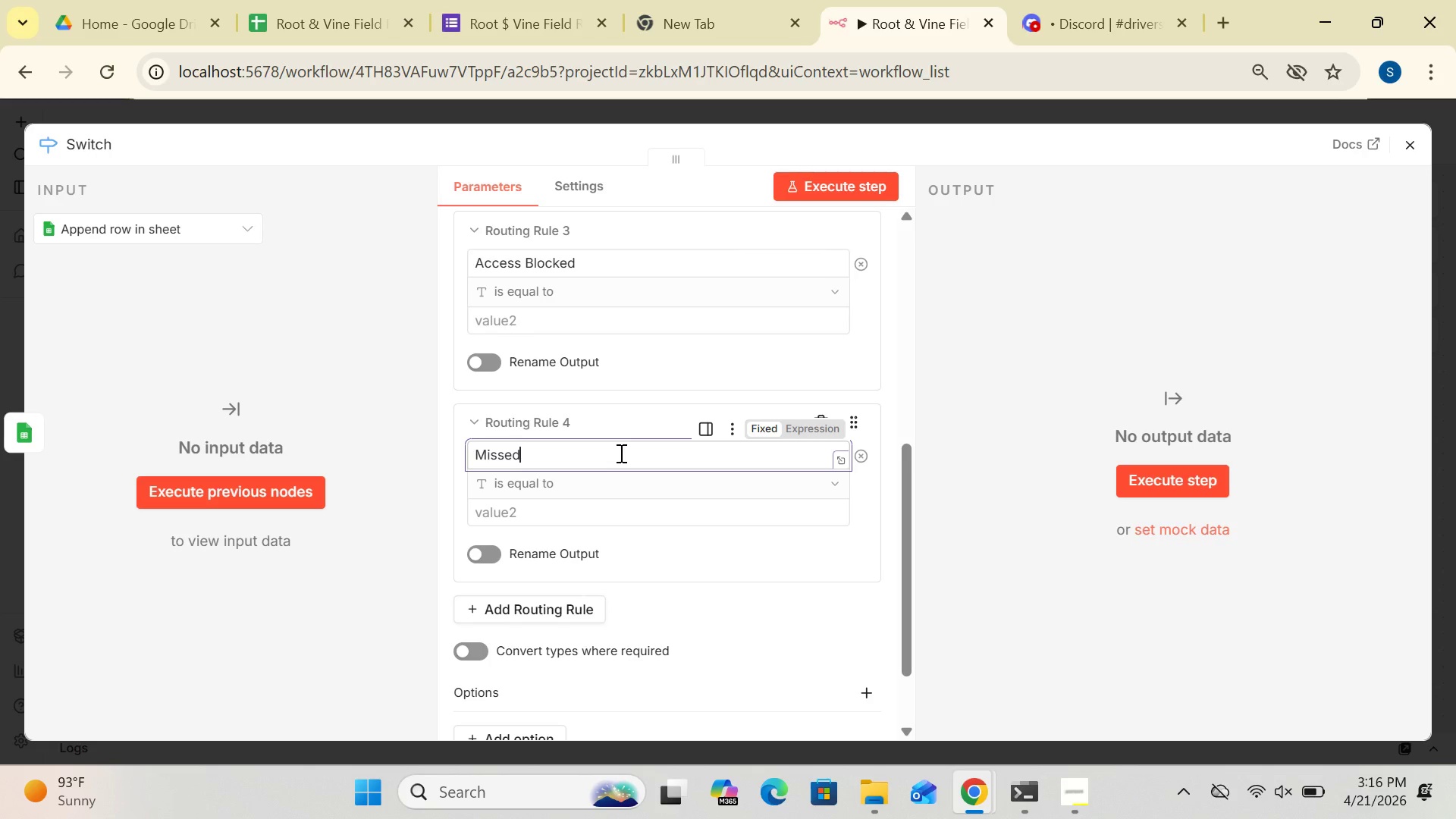 
type( O)
key(Backspace)
type(PICJ)
key(Backspace)
type(KUP)
key(Backspace)
key(Backspace)
key(Backspace)
key(Backspace)
key(Backspace)
type(ick)
 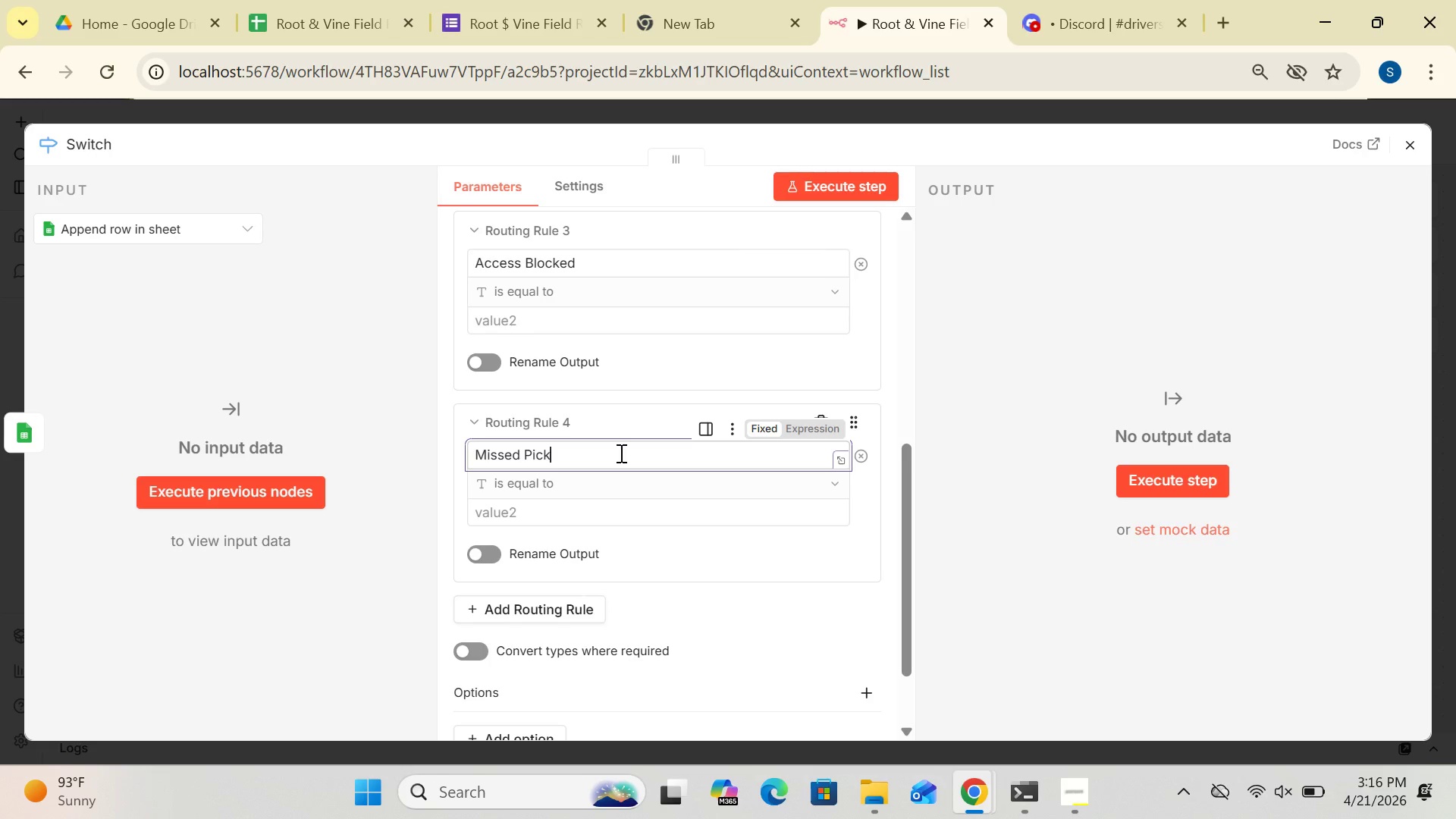 
type(up)
 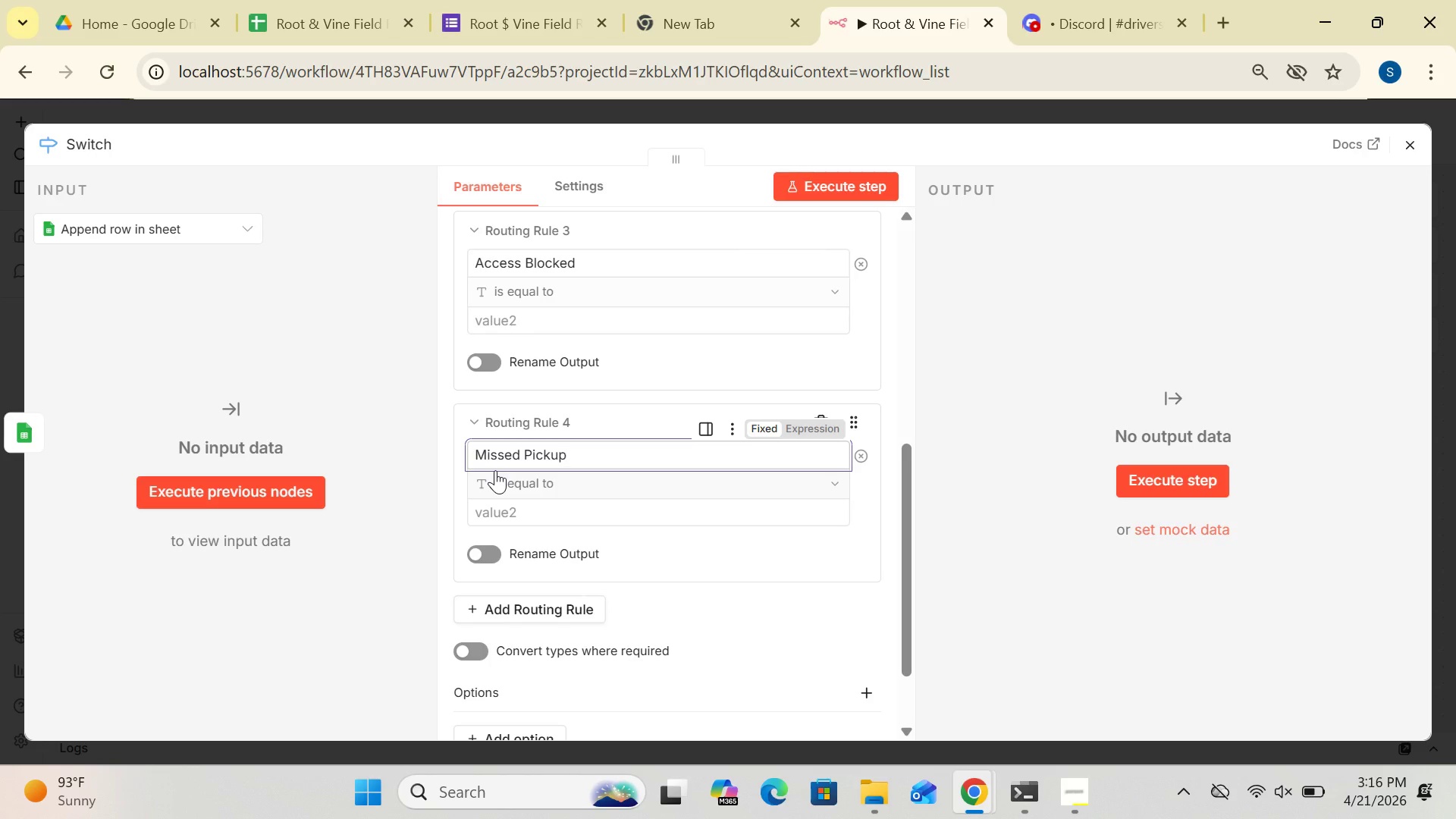 
wait(17.06)
 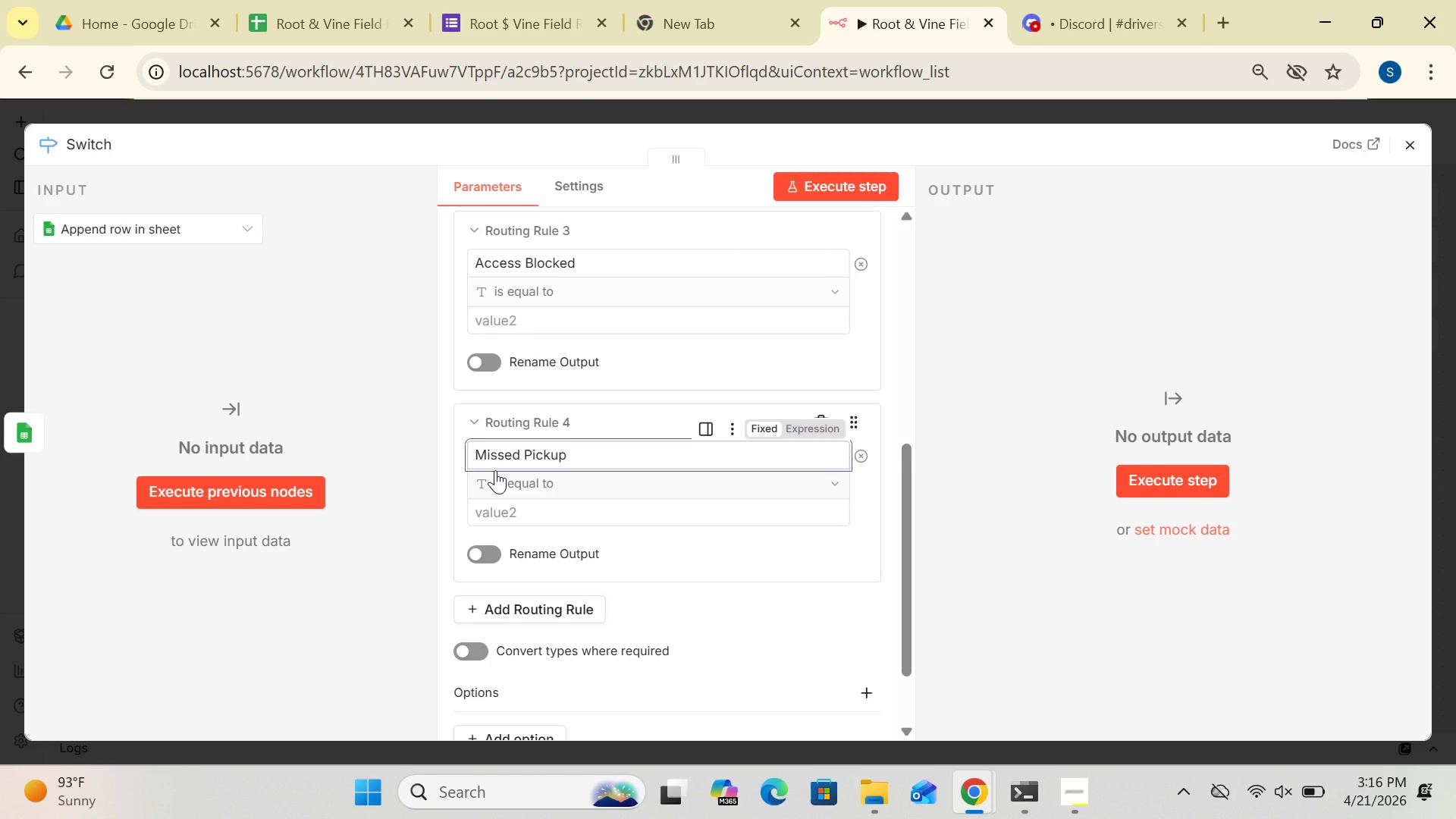 
left_click_drag(start_coordinate=[907, 468], to_coordinate=[899, 311])
 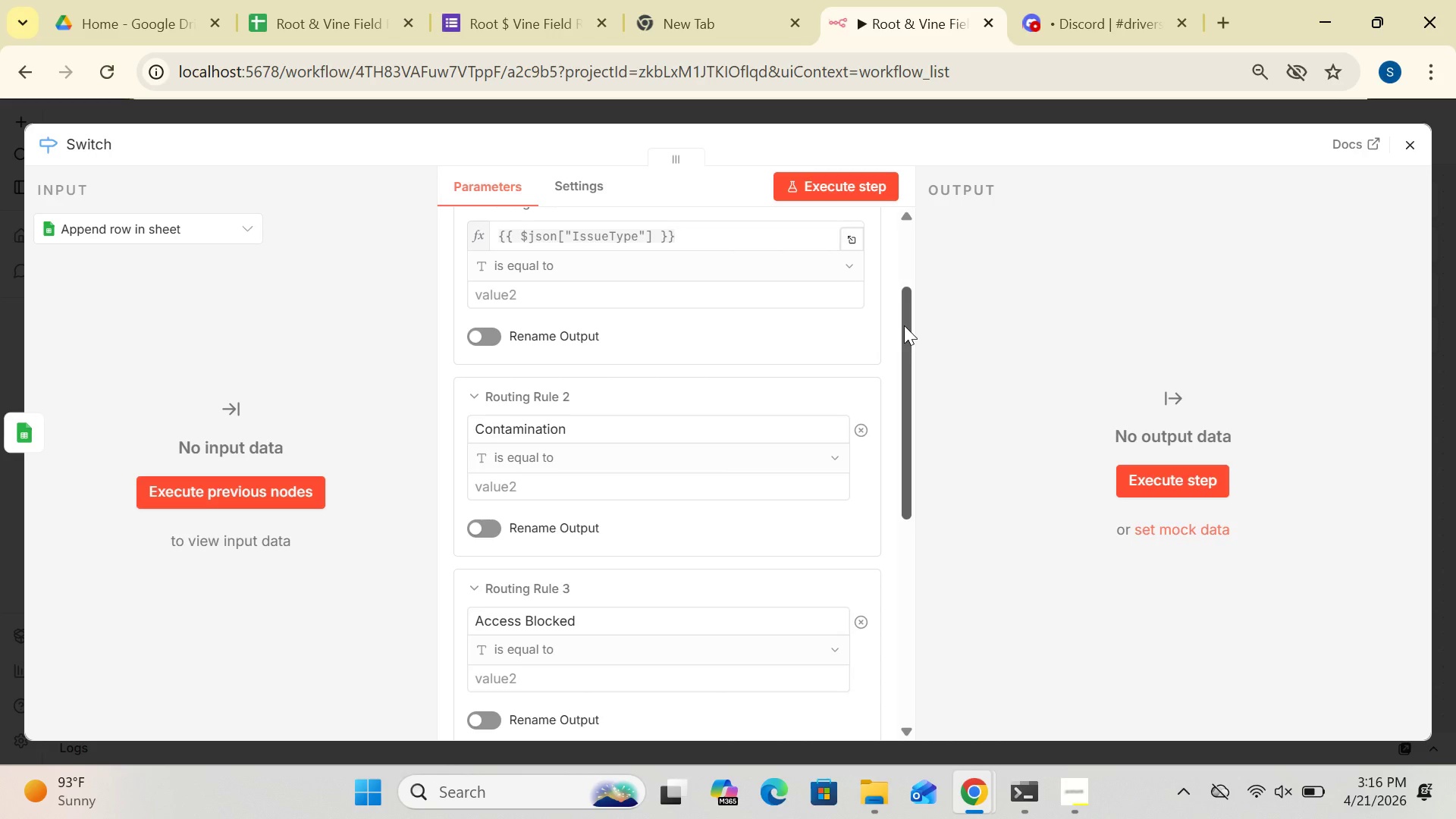 
left_click_drag(start_coordinate=[904, 325], to_coordinate=[920, 601])
 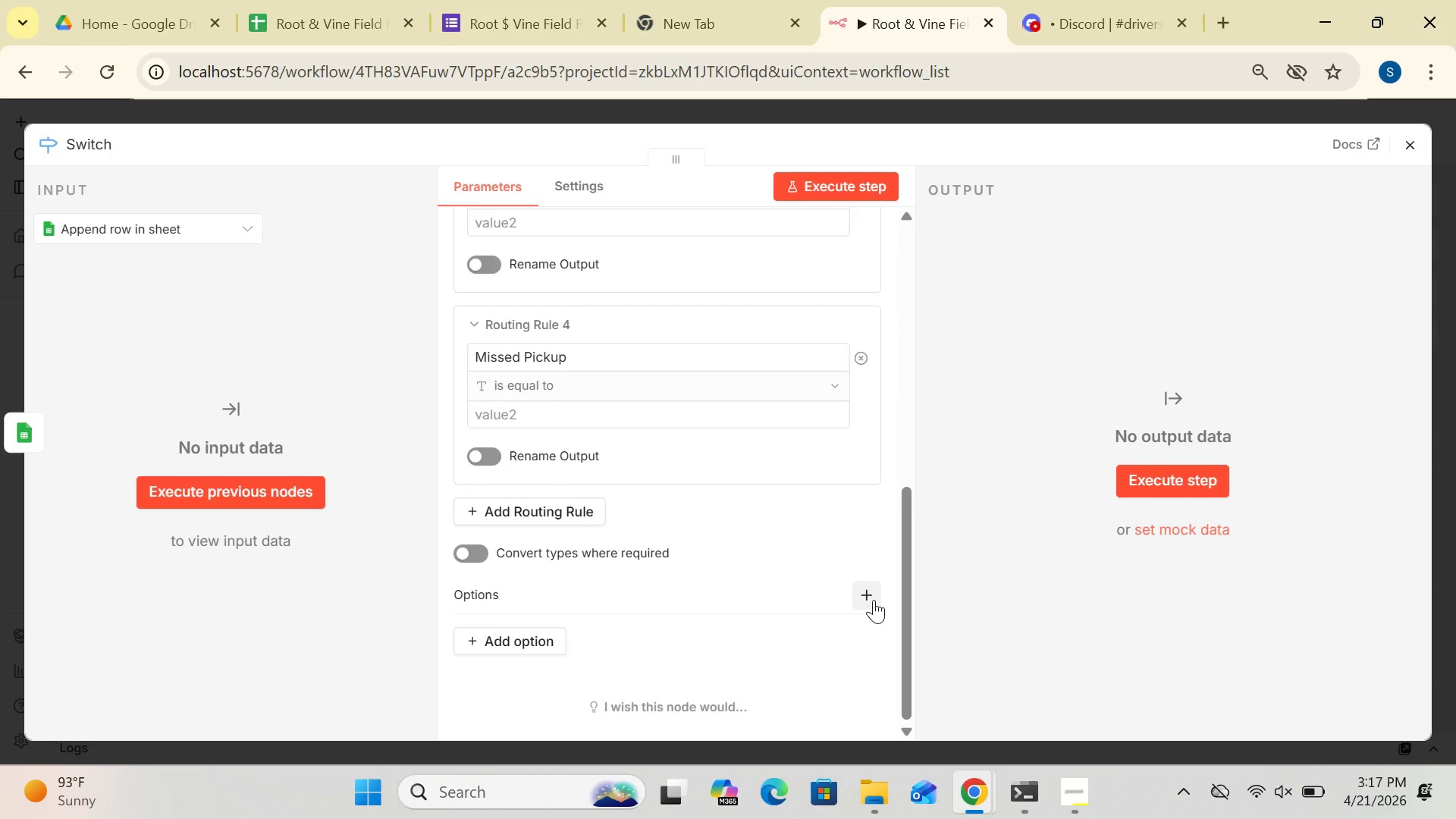 
left_click([874, 600])
 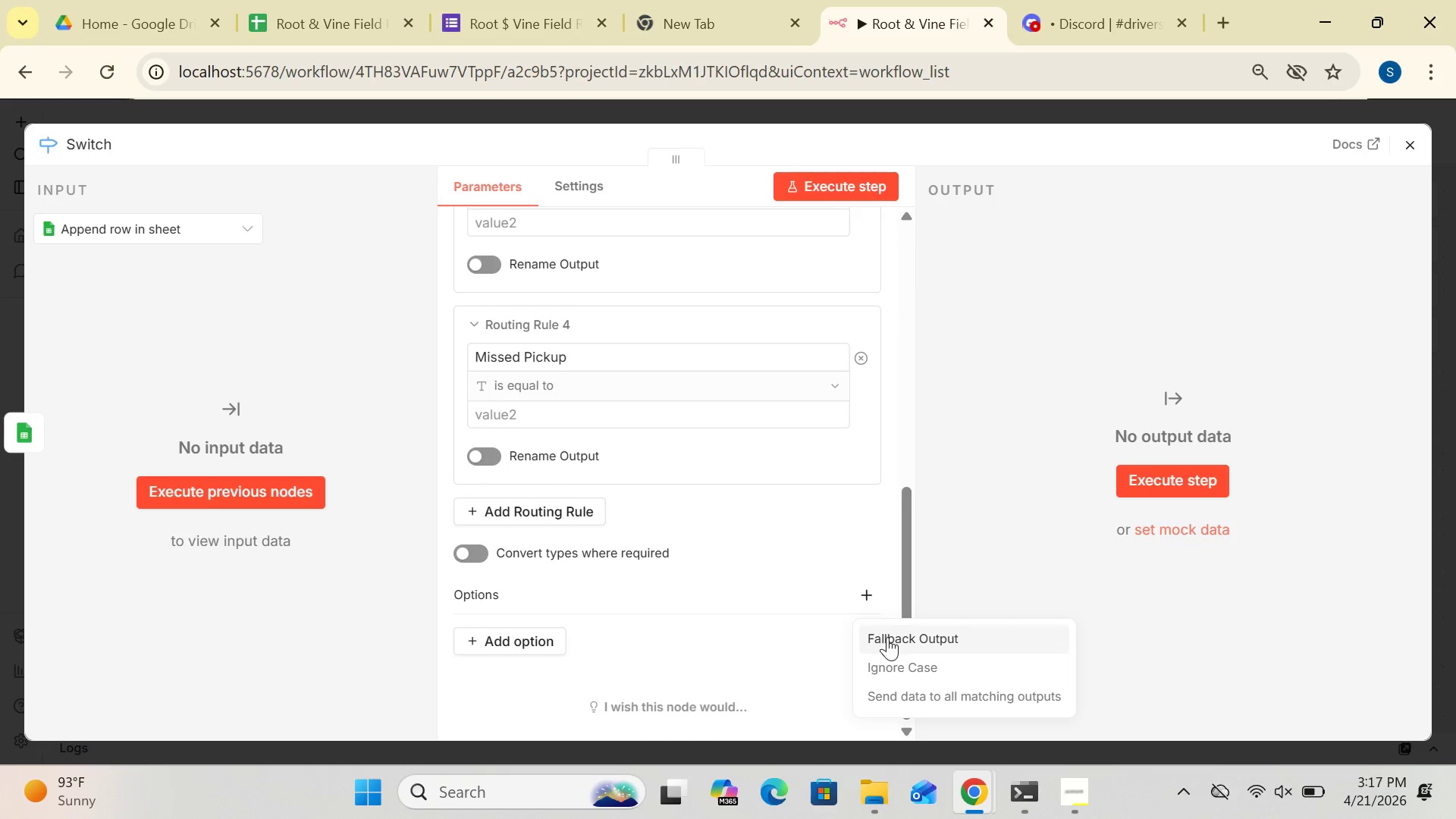 
left_click([887, 638])
 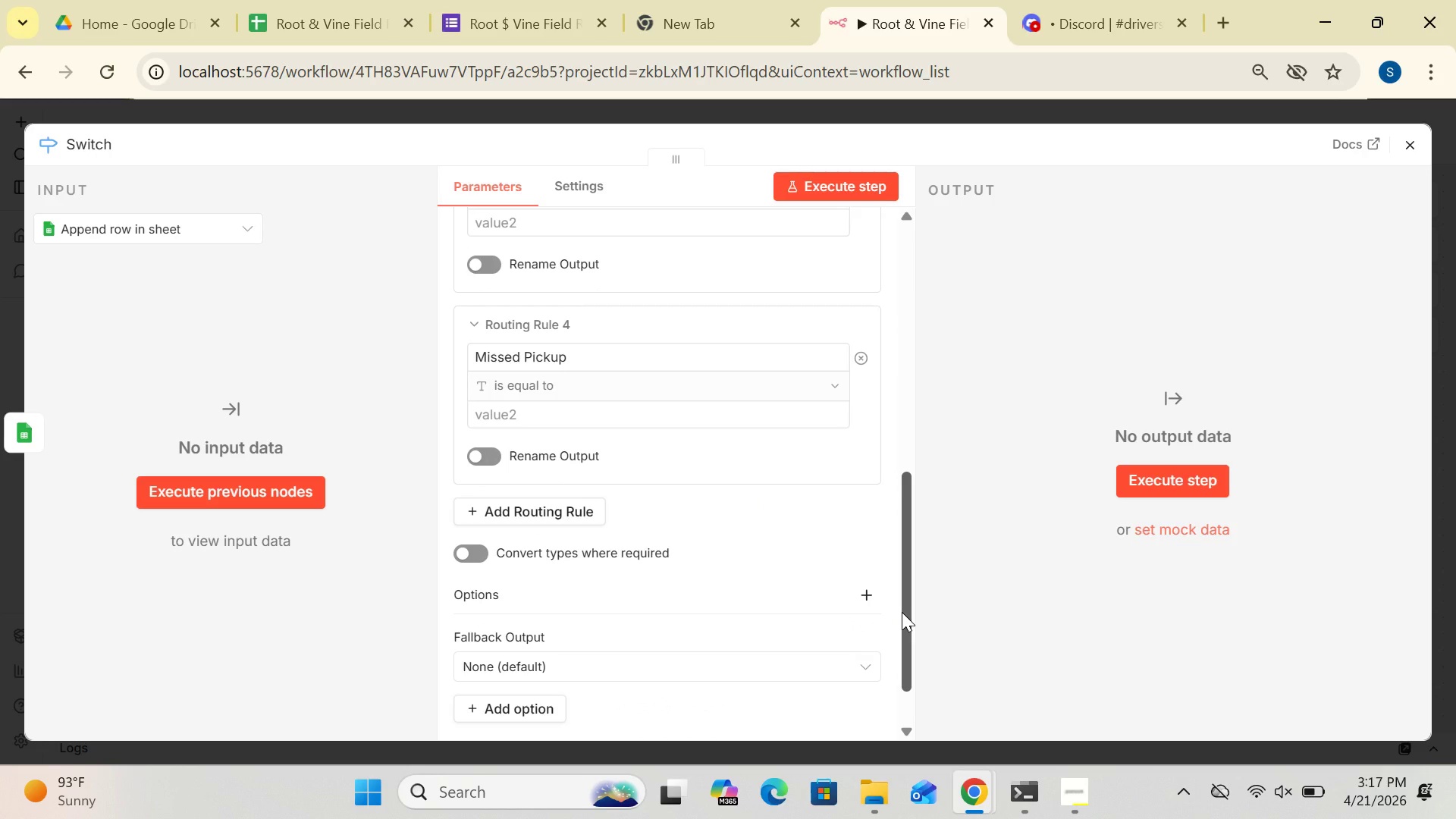 
wait(10.78)
 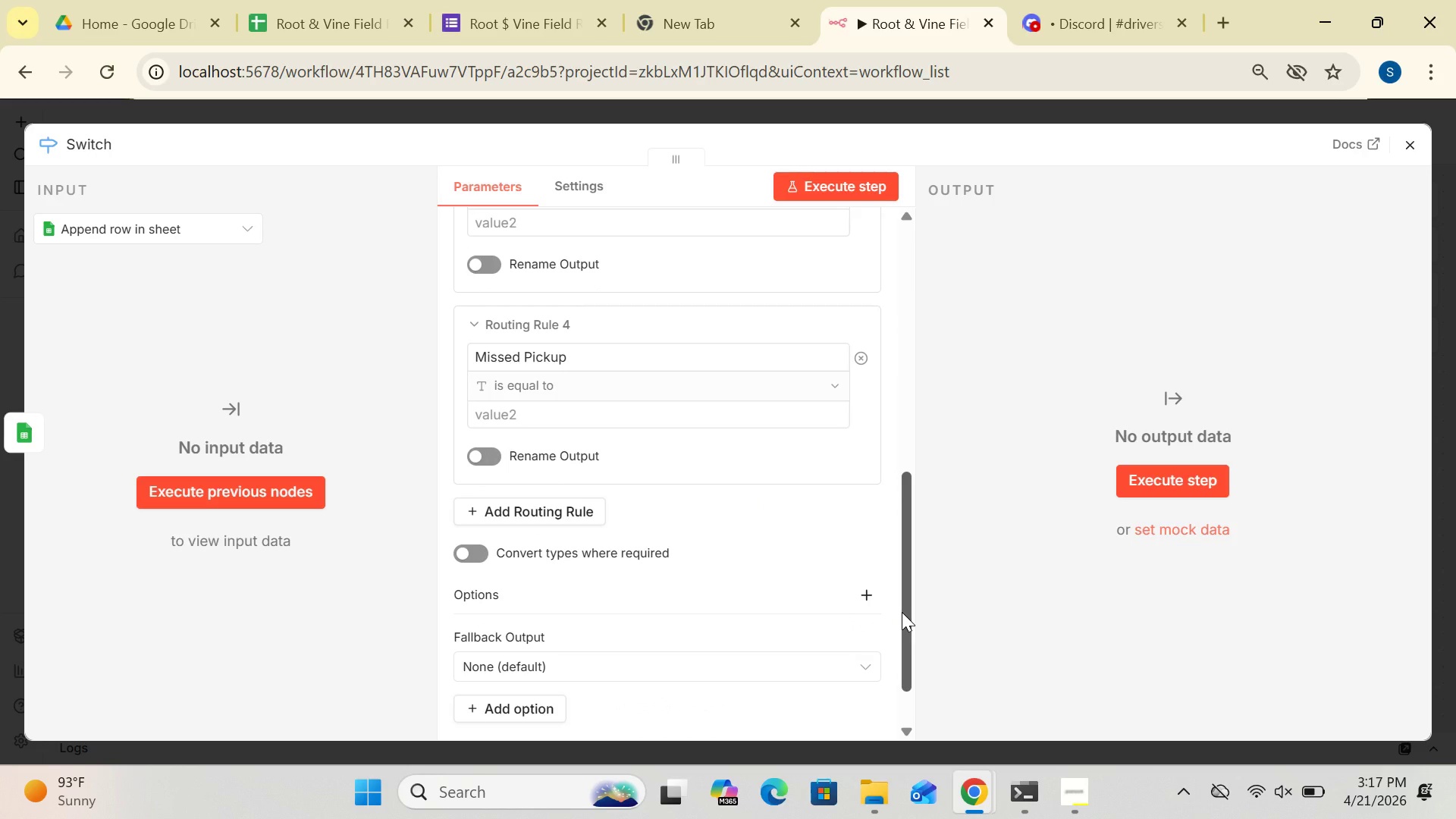 
left_click([871, 666])
 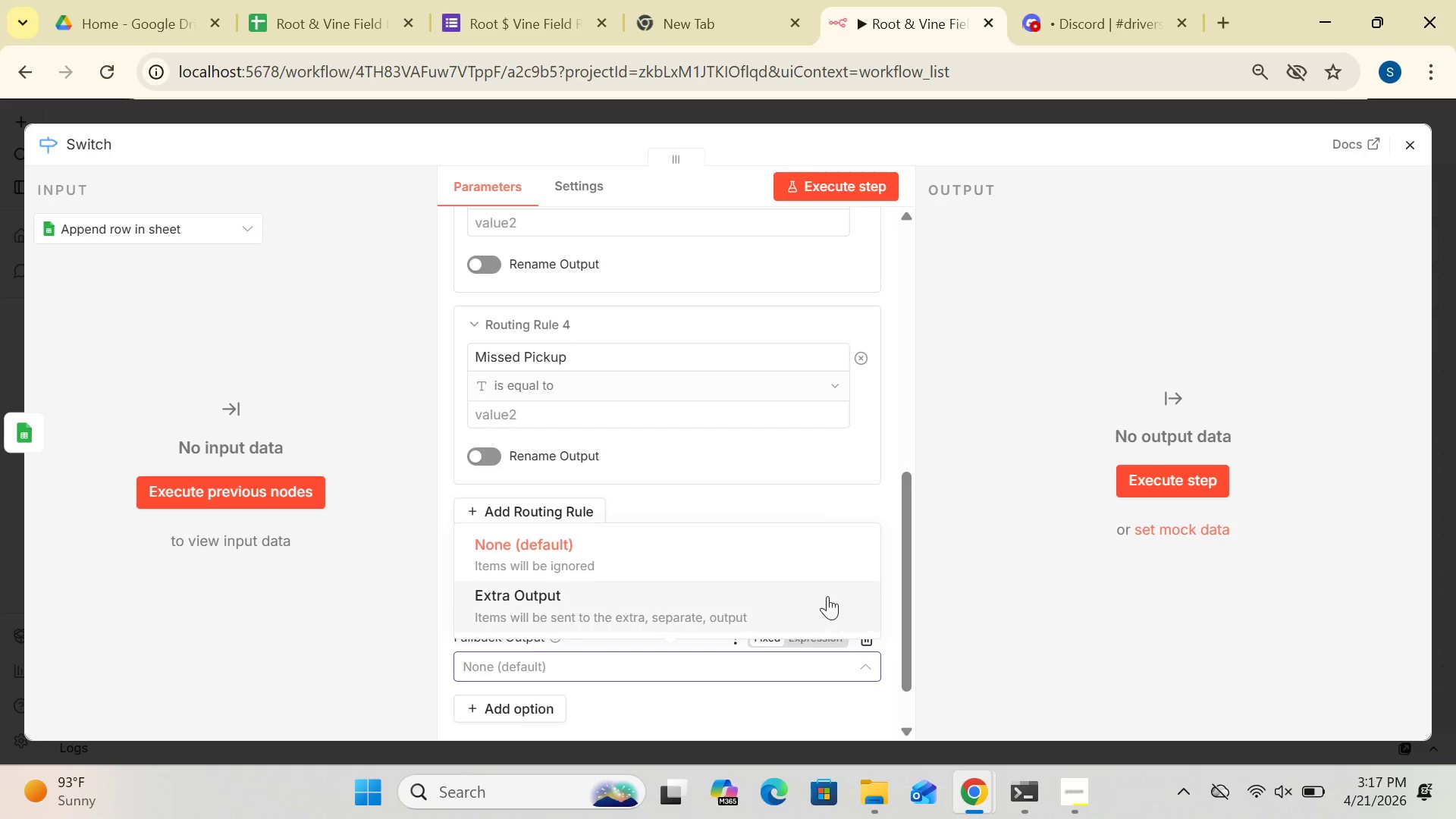 
left_click([813, 544])
 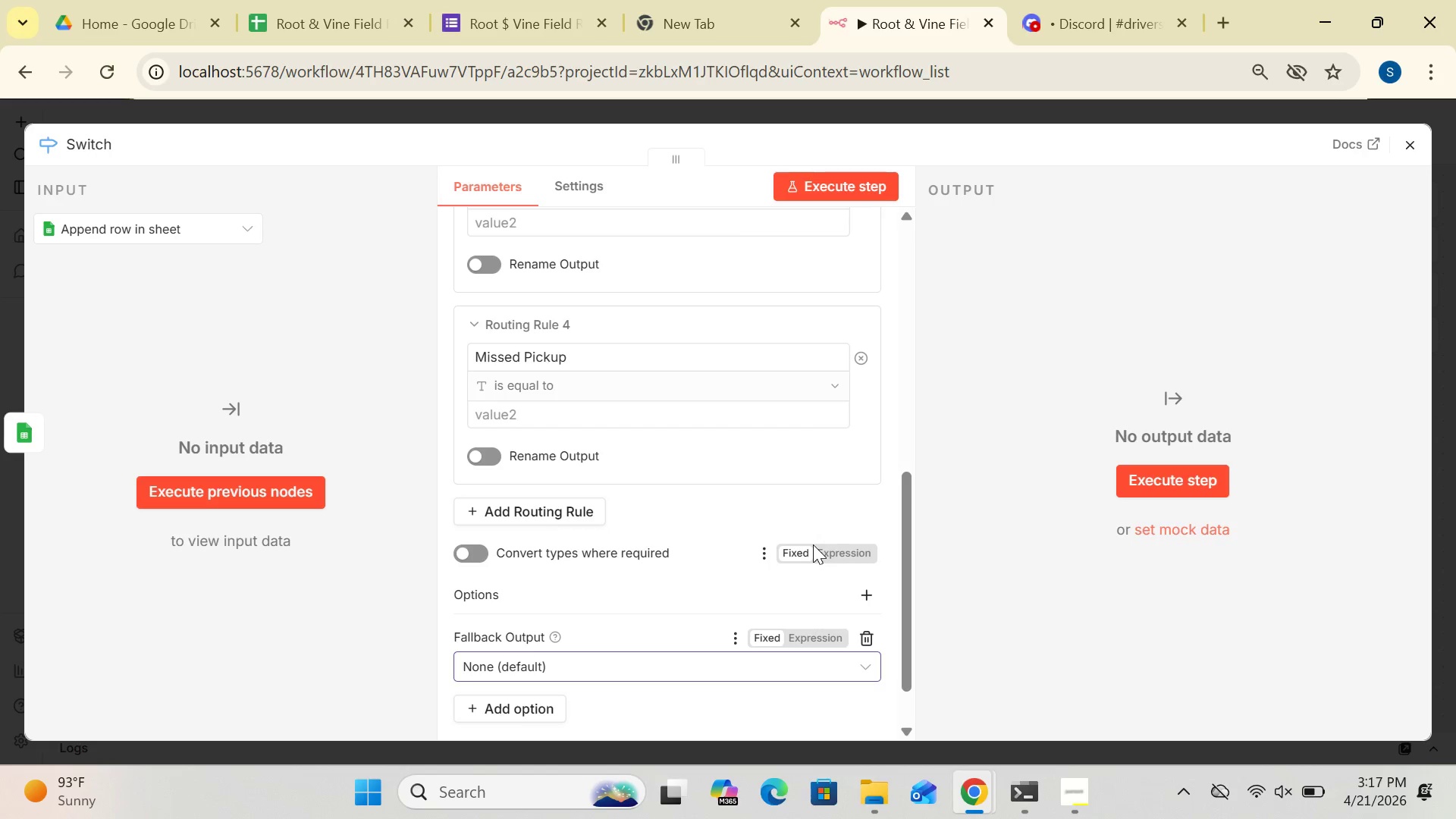 
wait(5.09)
 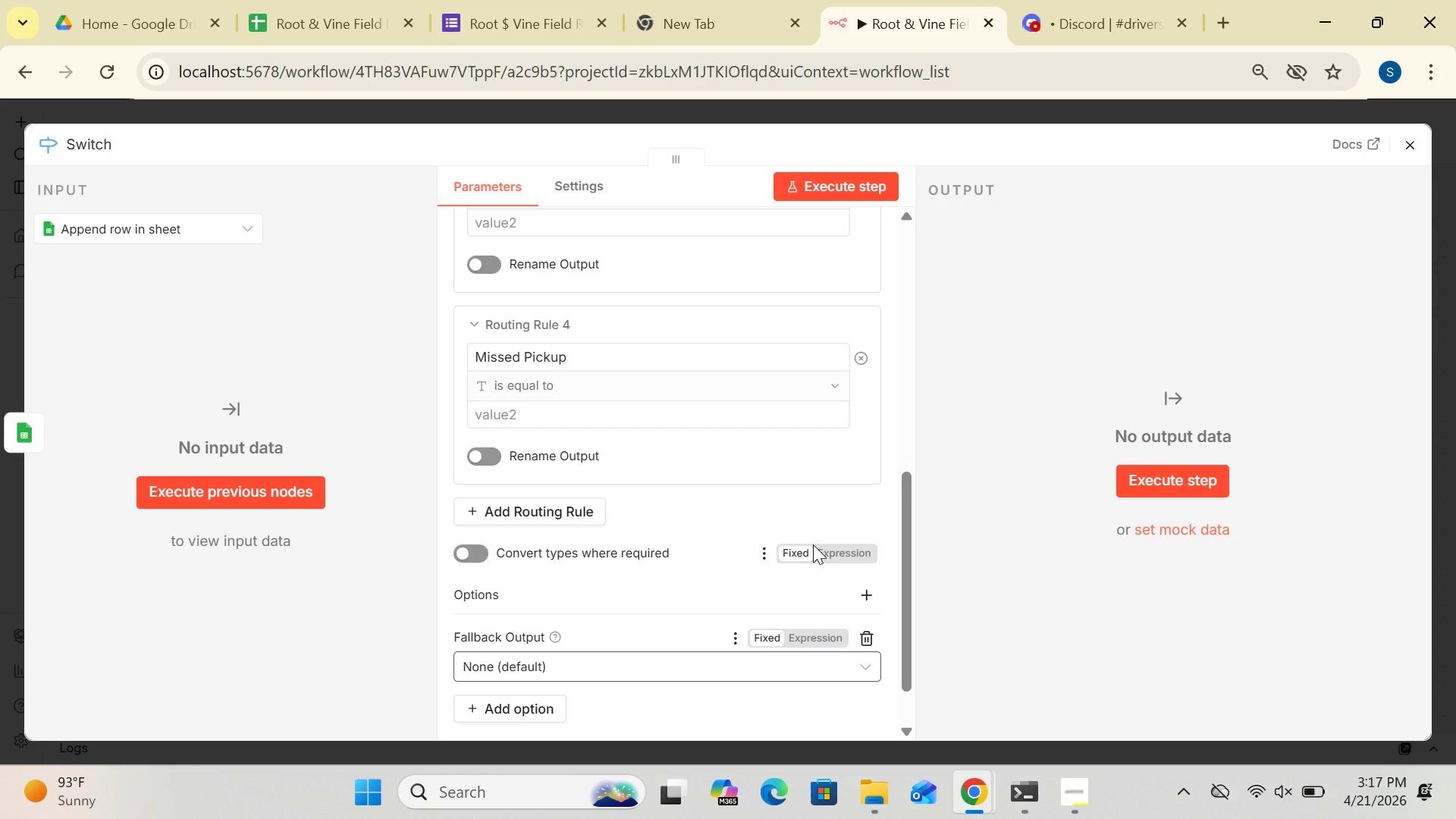 
left_click_drag(start_coordinate=[912, 556], to_coordinate=[934, 405])
 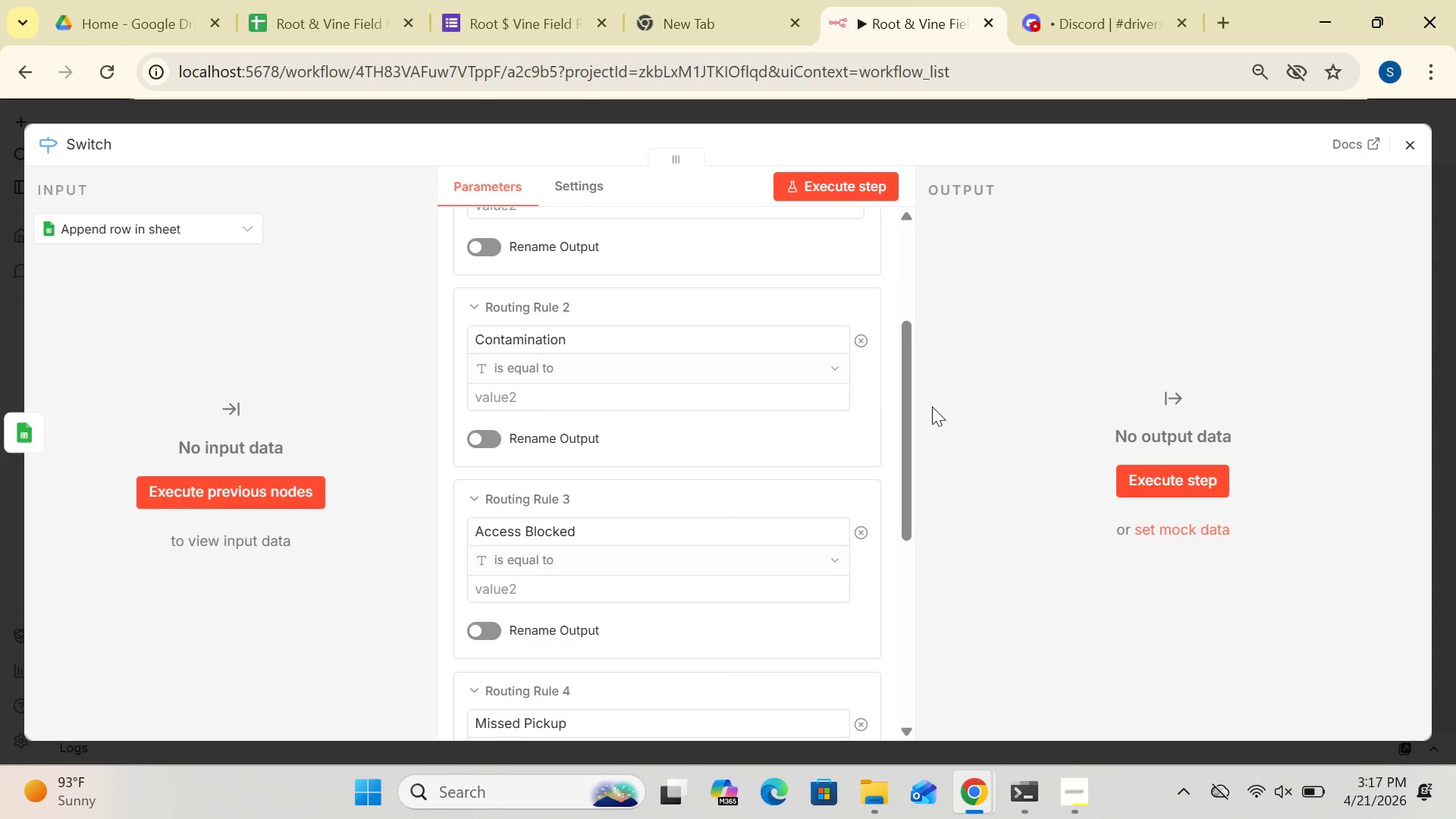 
left_click_drag(start_coordinate=[907, 416], to_coordinate=[934, 290])
 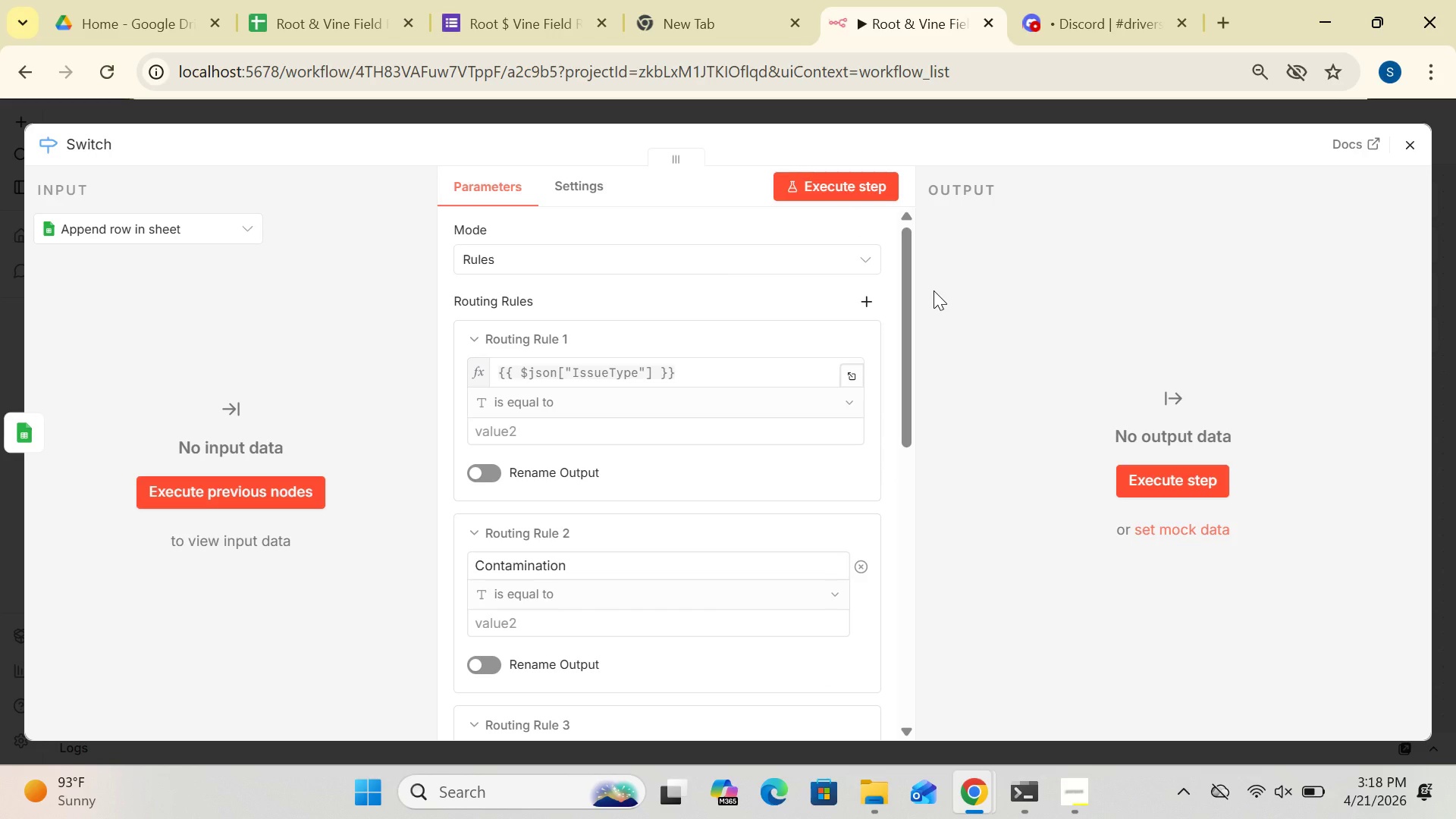 
wait(22.16)
 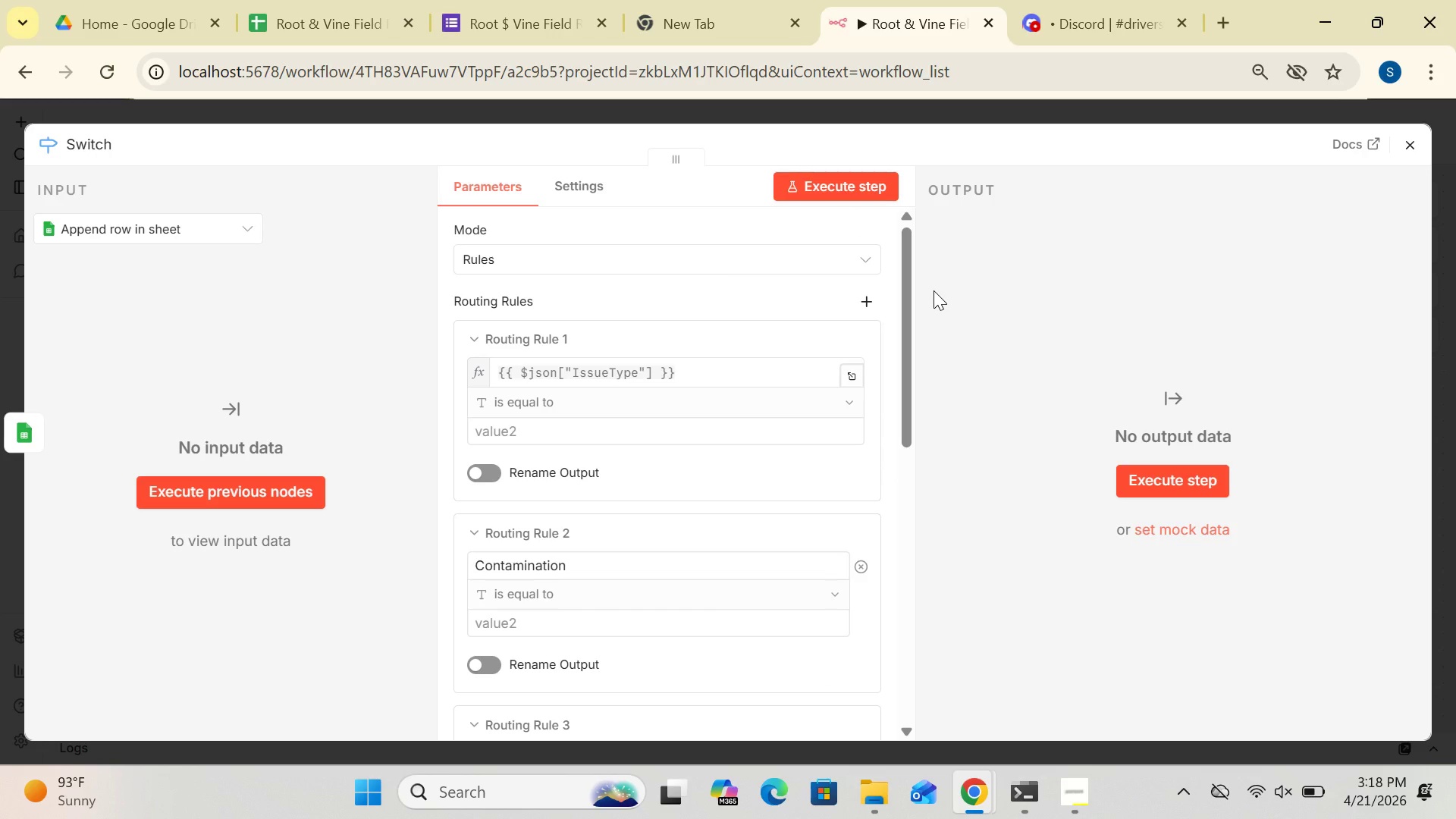 
left_click_drag(start_coordinate=[913, 290], to_coordinate=[1096, 187])
 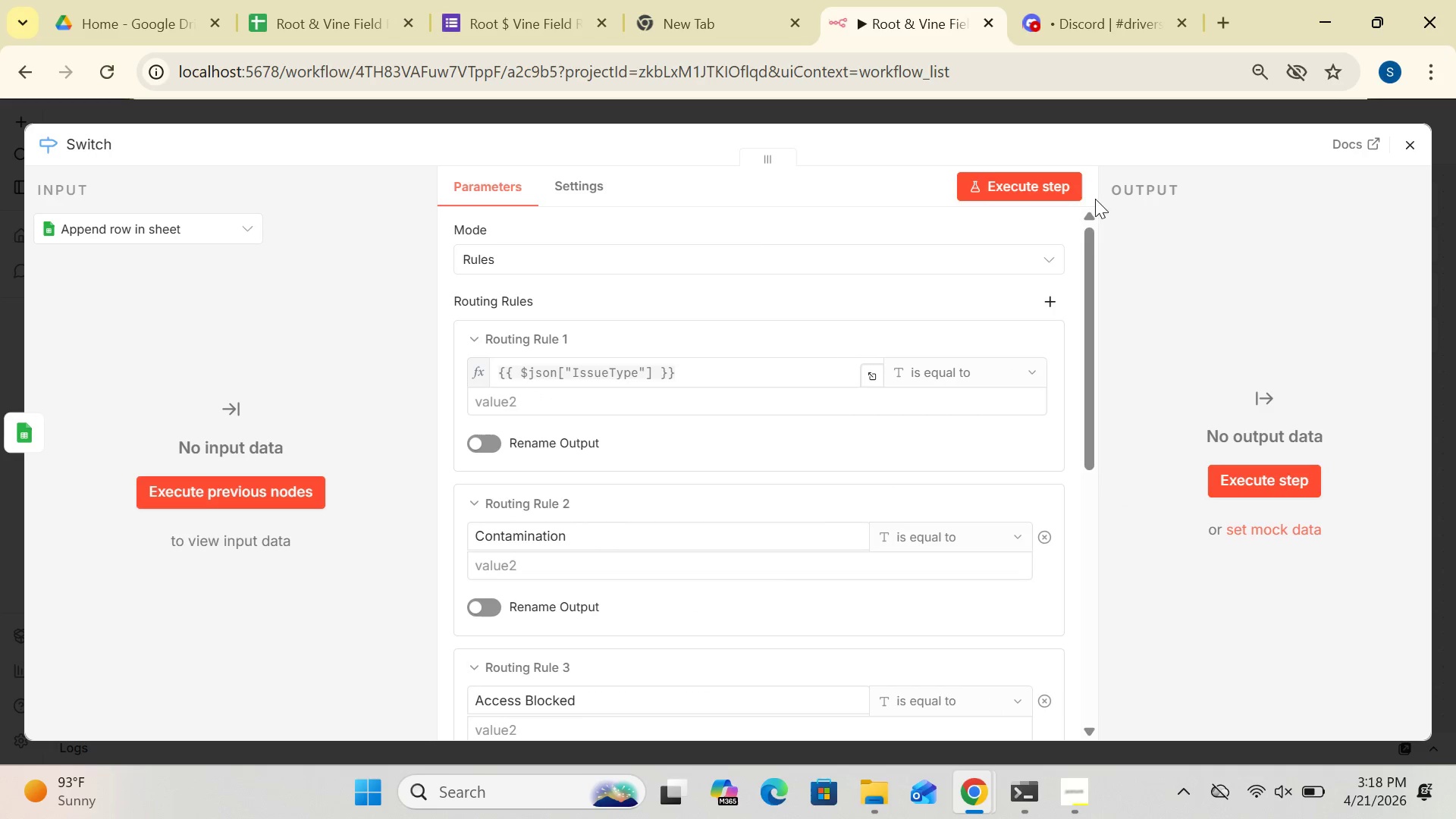 
left_click_drag(start_coordinate=[1097, 197], to_coordinate=[1005, 212])
 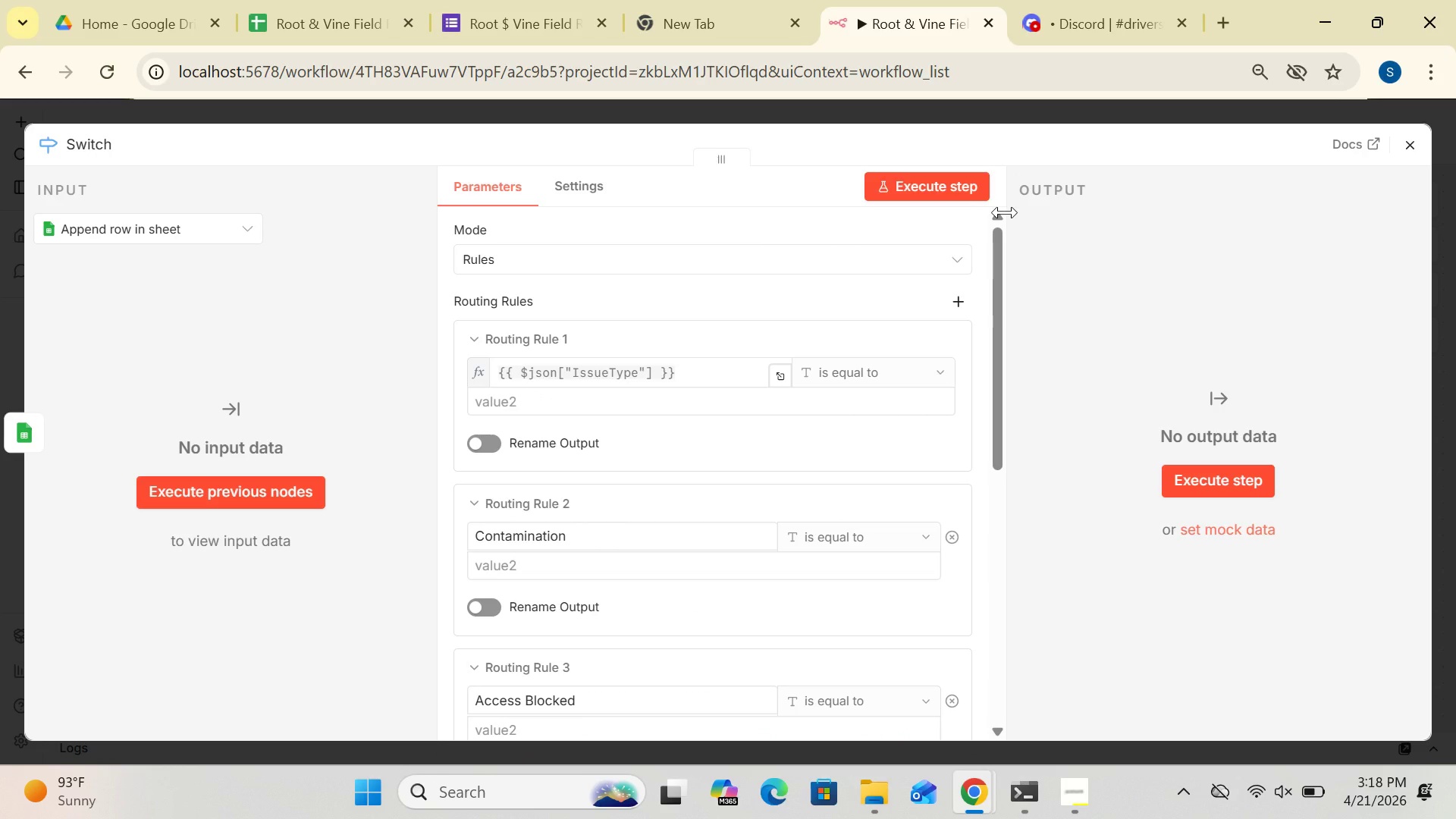 
wait(12.41)
 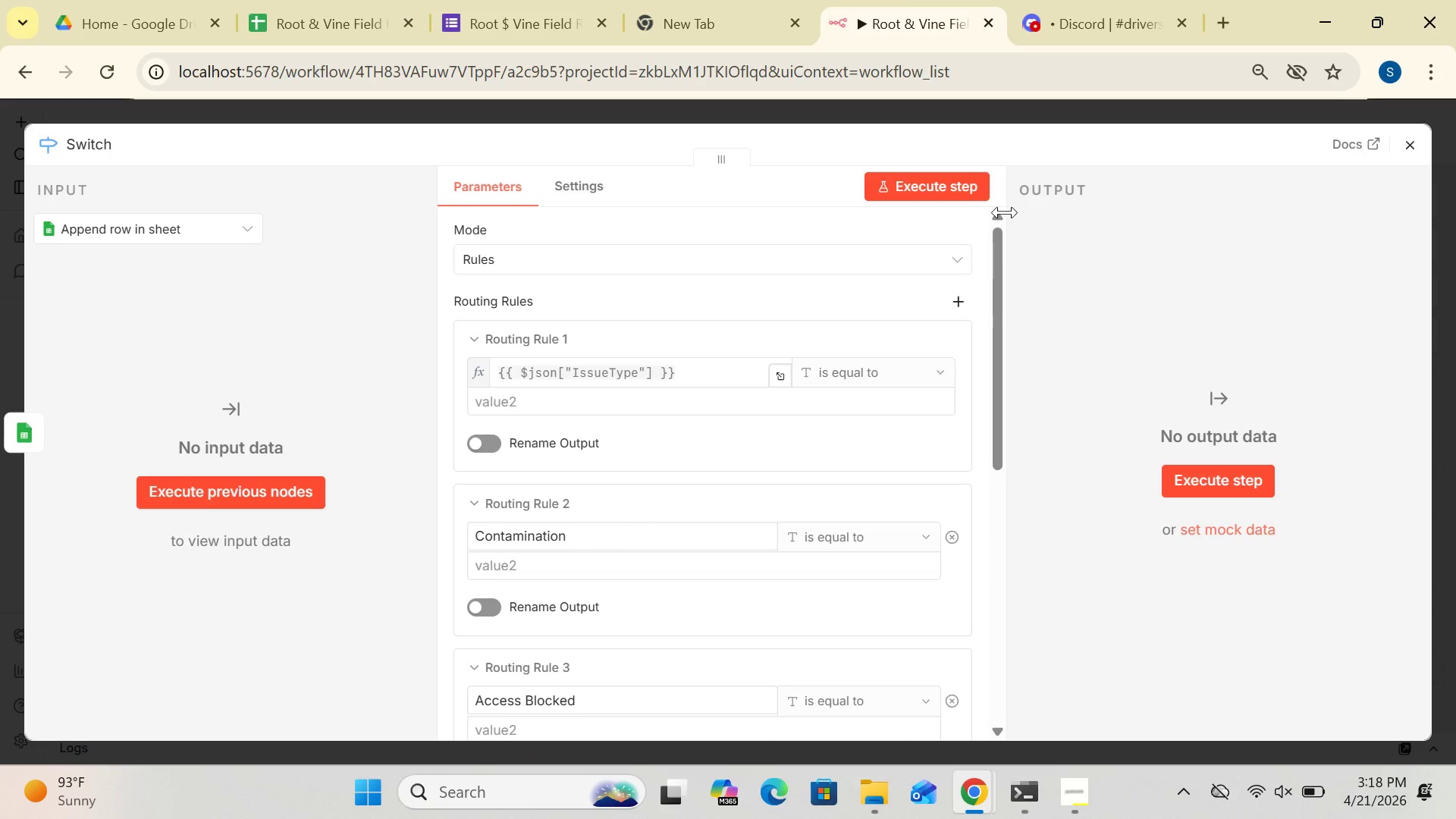 
left_click([1409, 146])
 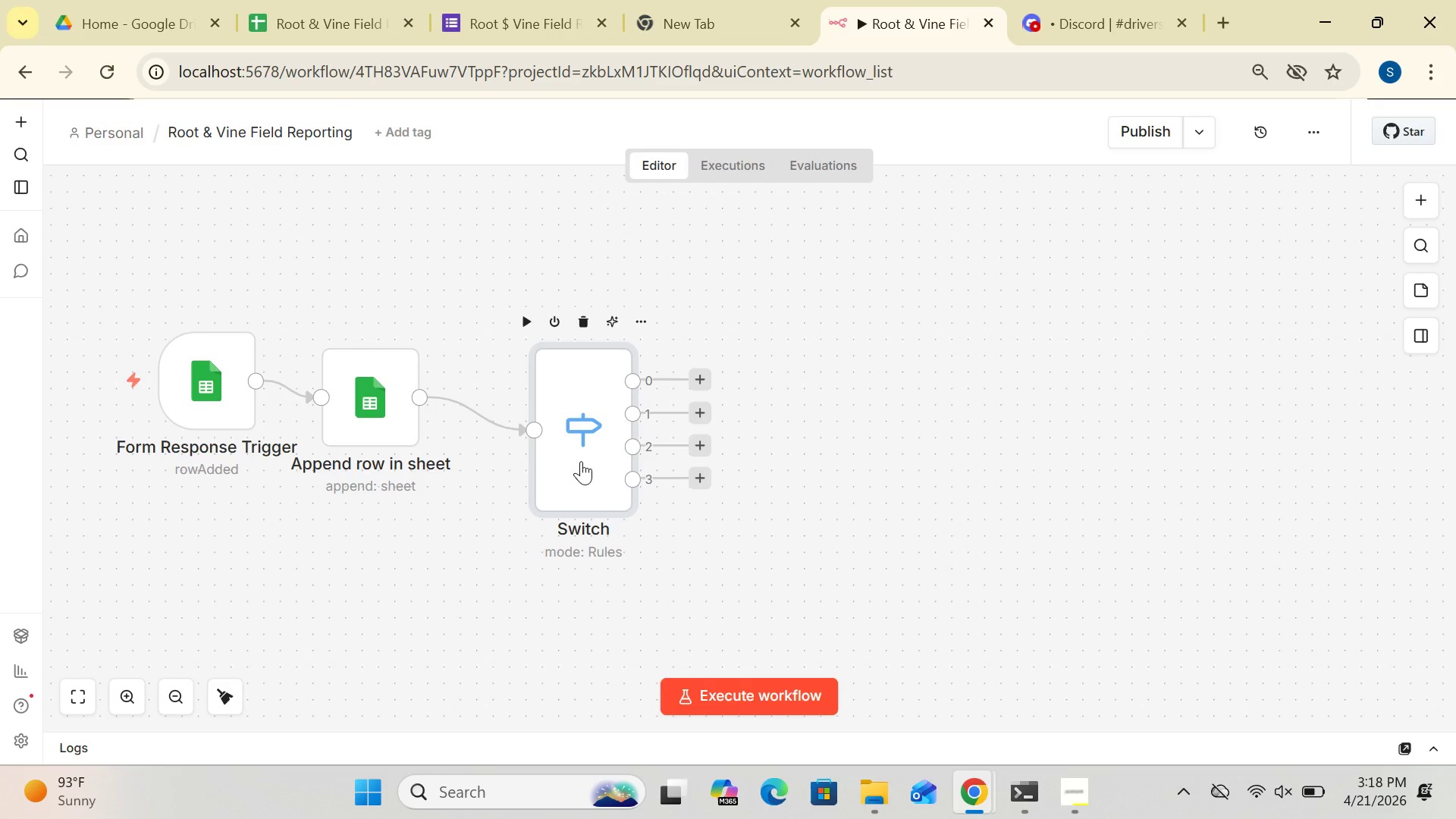 
double_click([581, 461])
 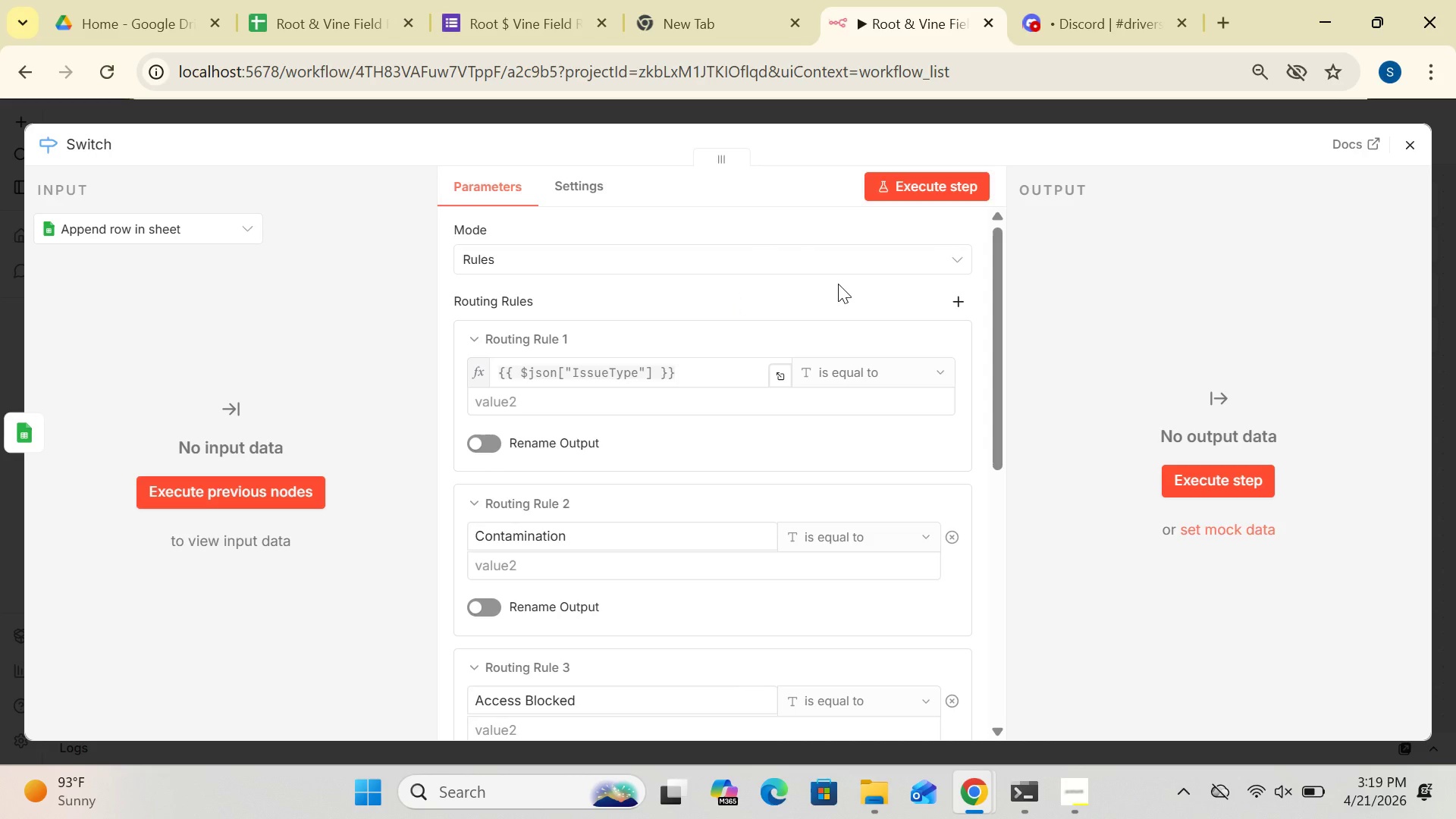 
wait(38.0)
 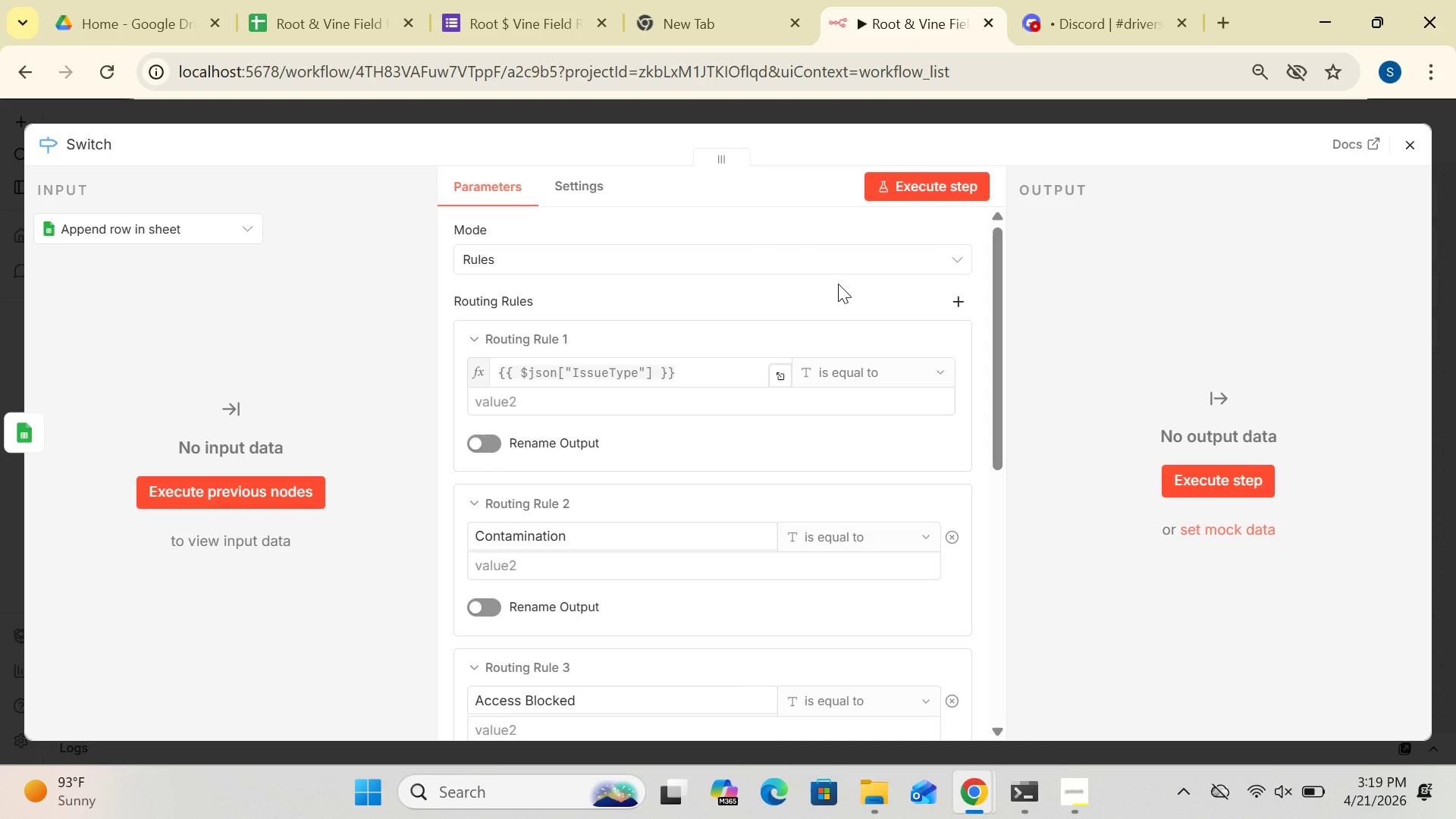 
left_click_drag(start_coordinate=[996, 321], to_coordinate=[1005, 273])
 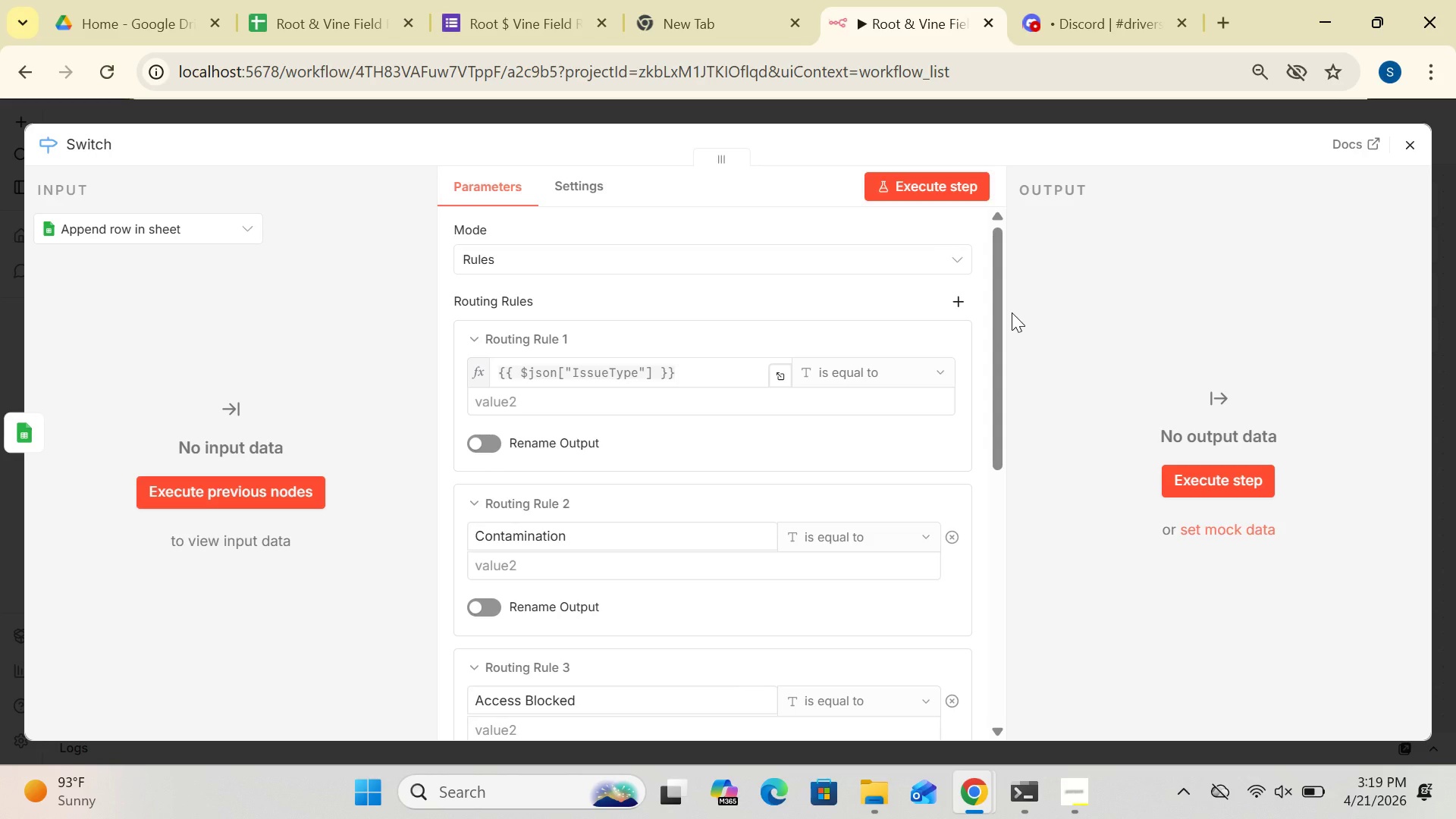 
wait(14.7)
 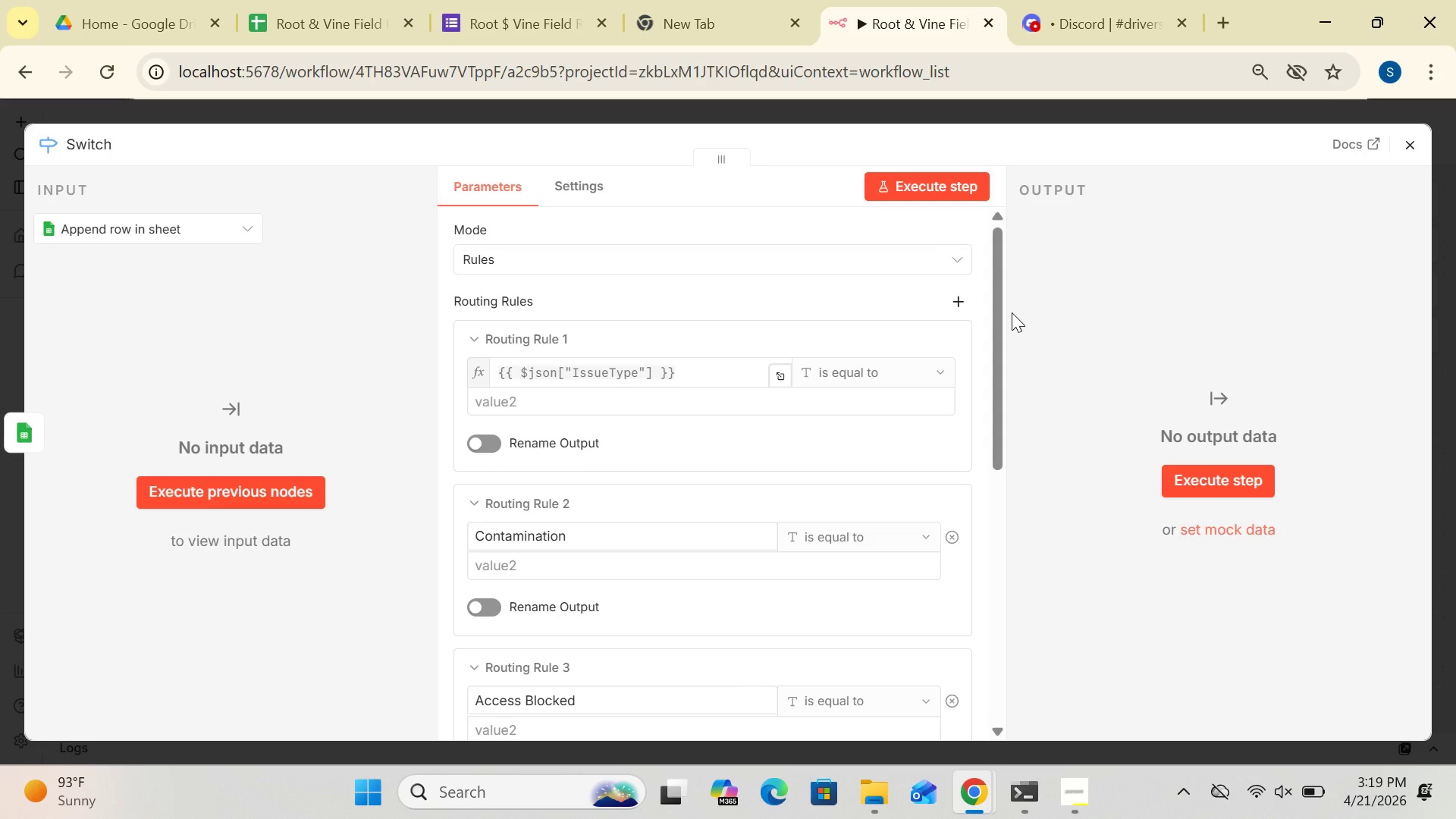 
left_click_drag(start_coordinate=[998, 335], to_coordinate=[1022, 289])
 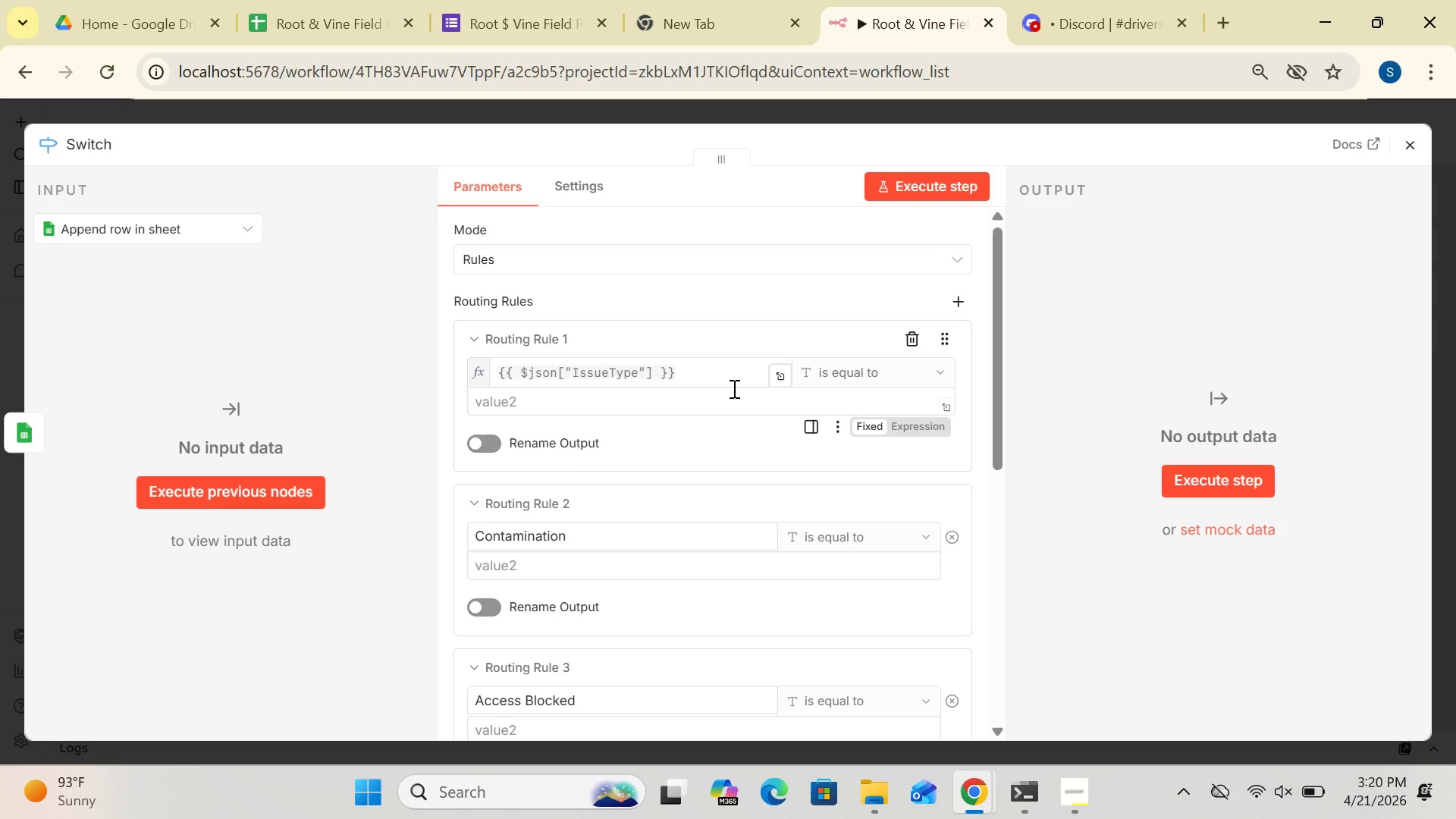 
wait(33.41)
 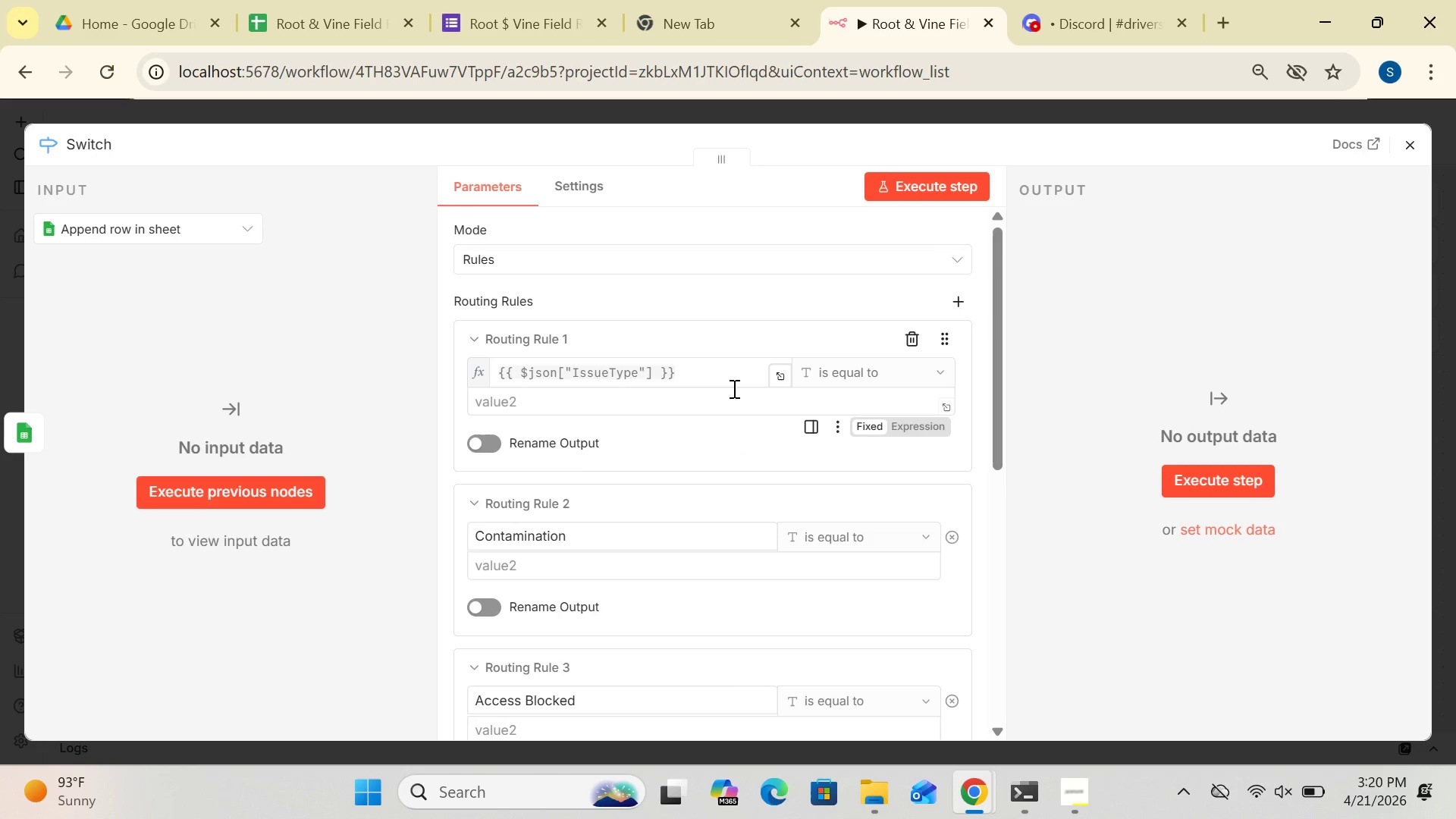 
left_click([588, 183])
 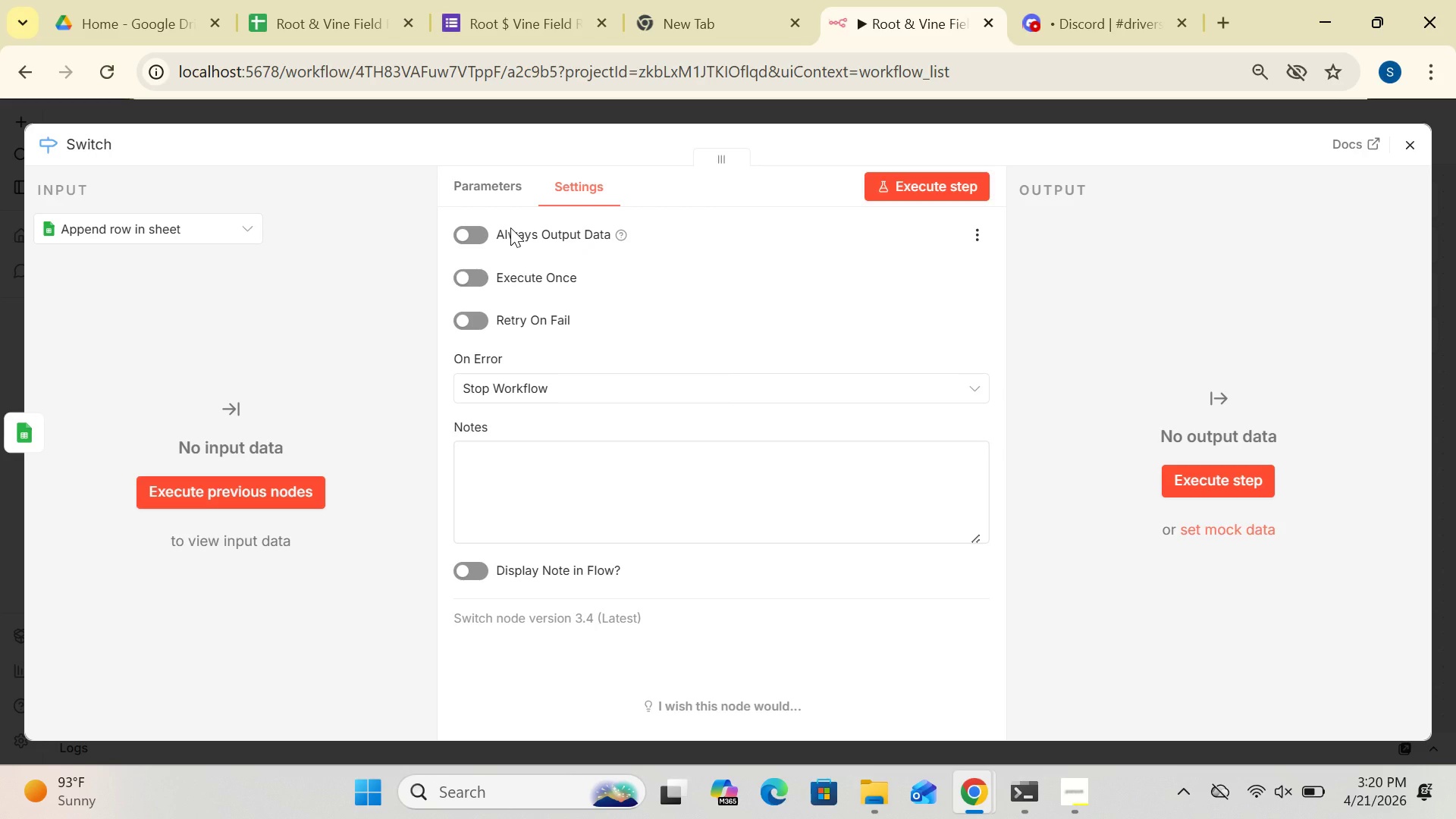 
wait(26.34)
 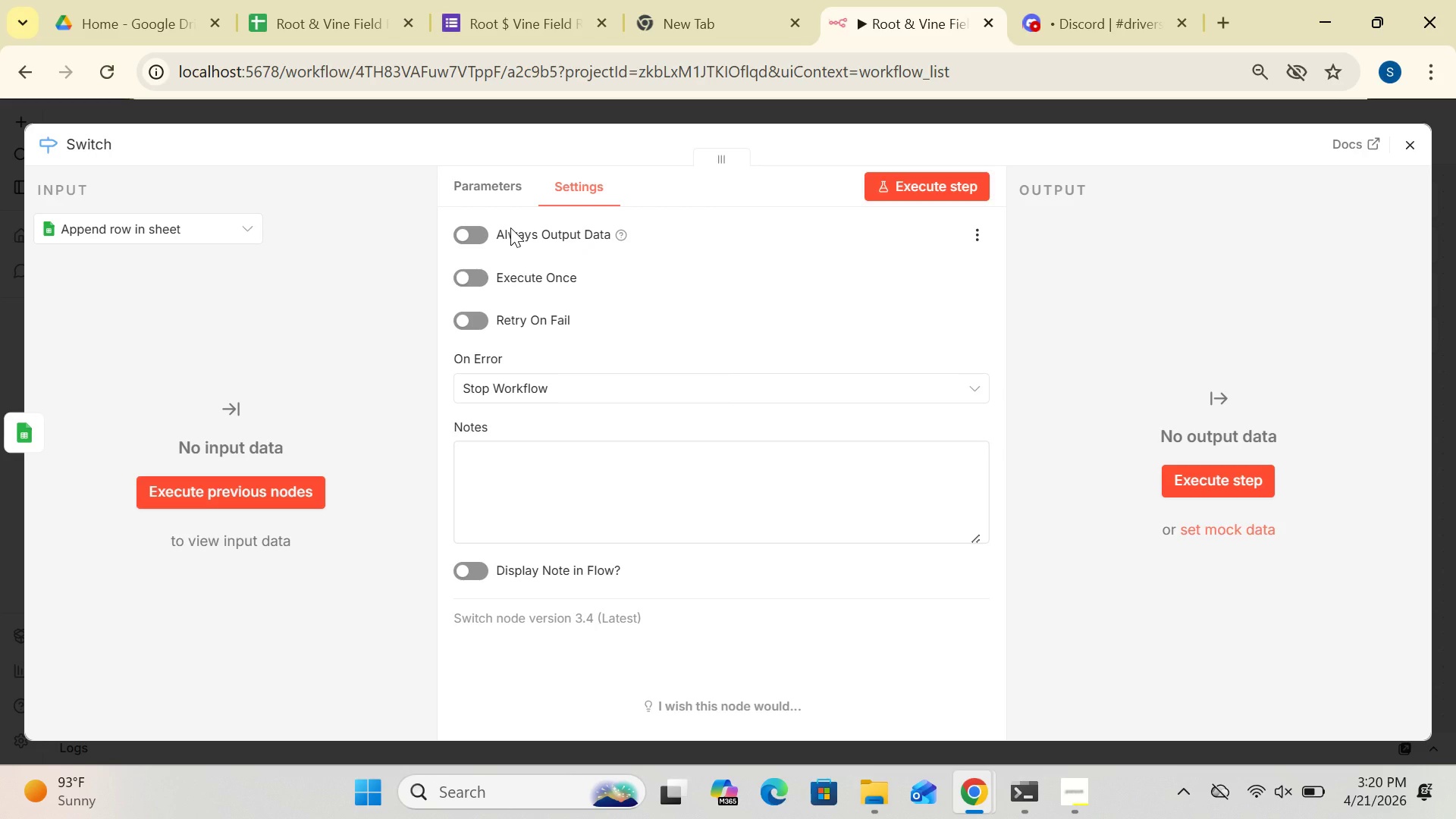 
left_click([507, 183])
 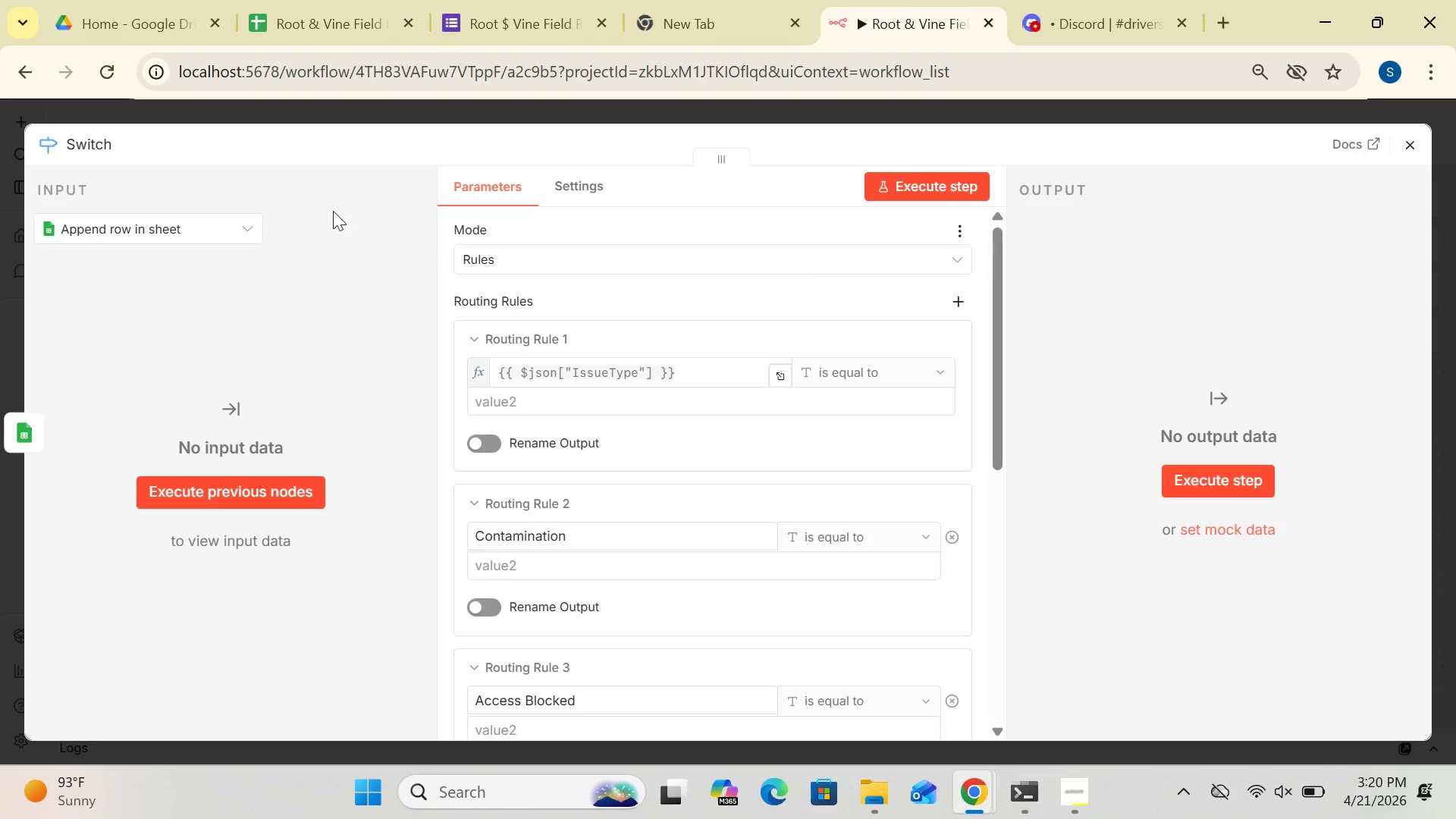 
left_click([93, 140])
 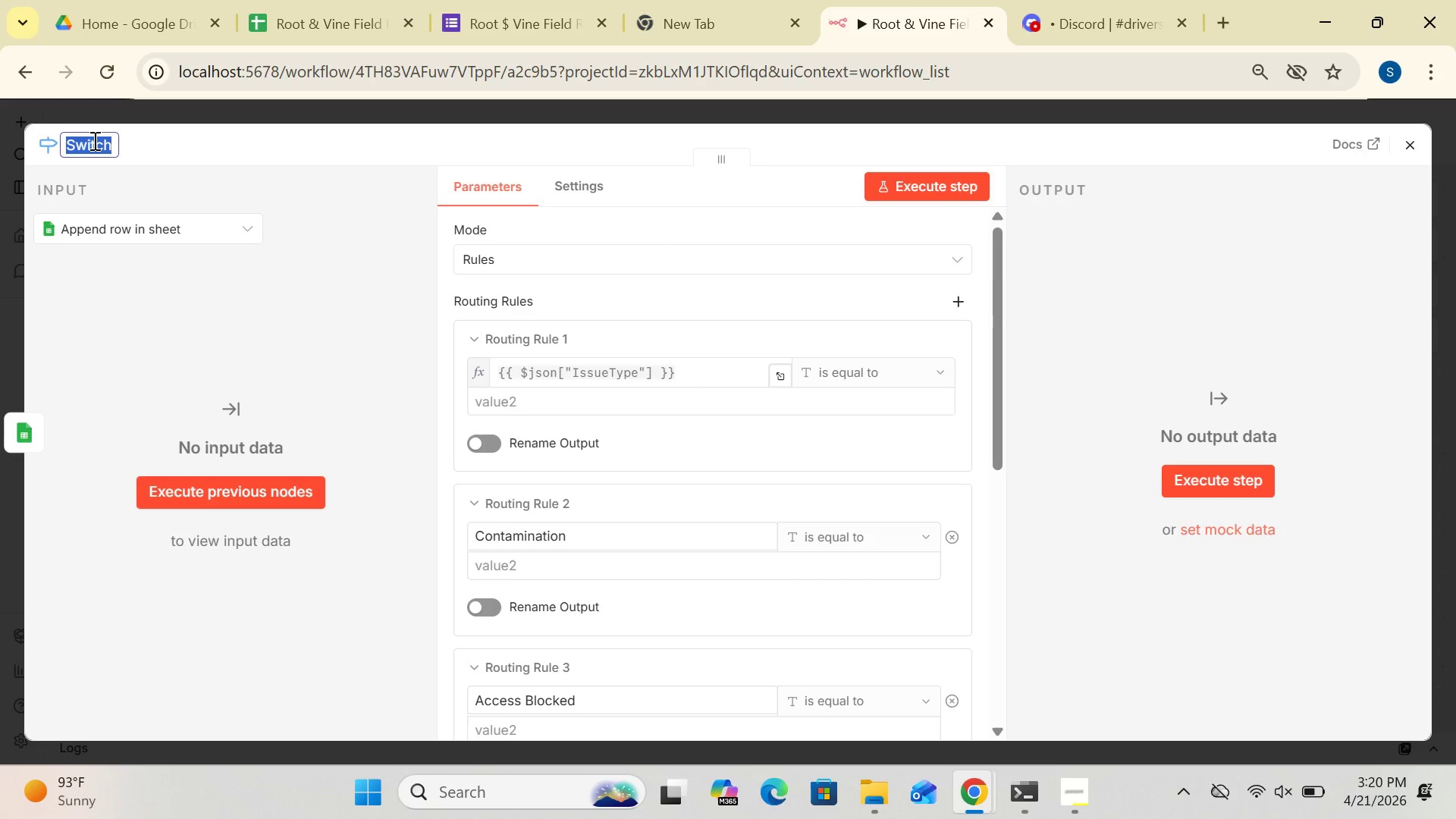 
key(Backspace)
type(Log to sheet)
 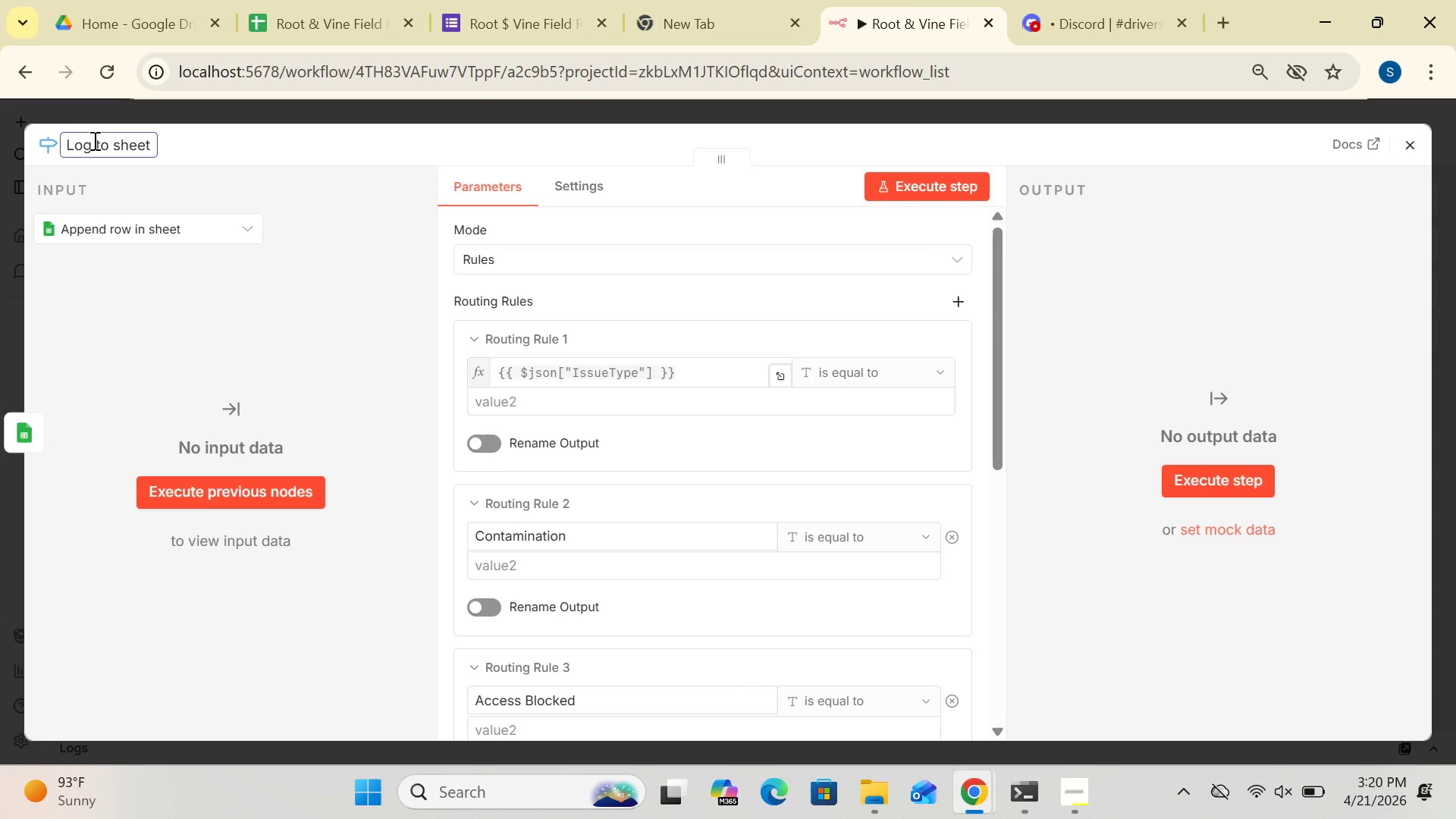 
left_click([218, 151])
 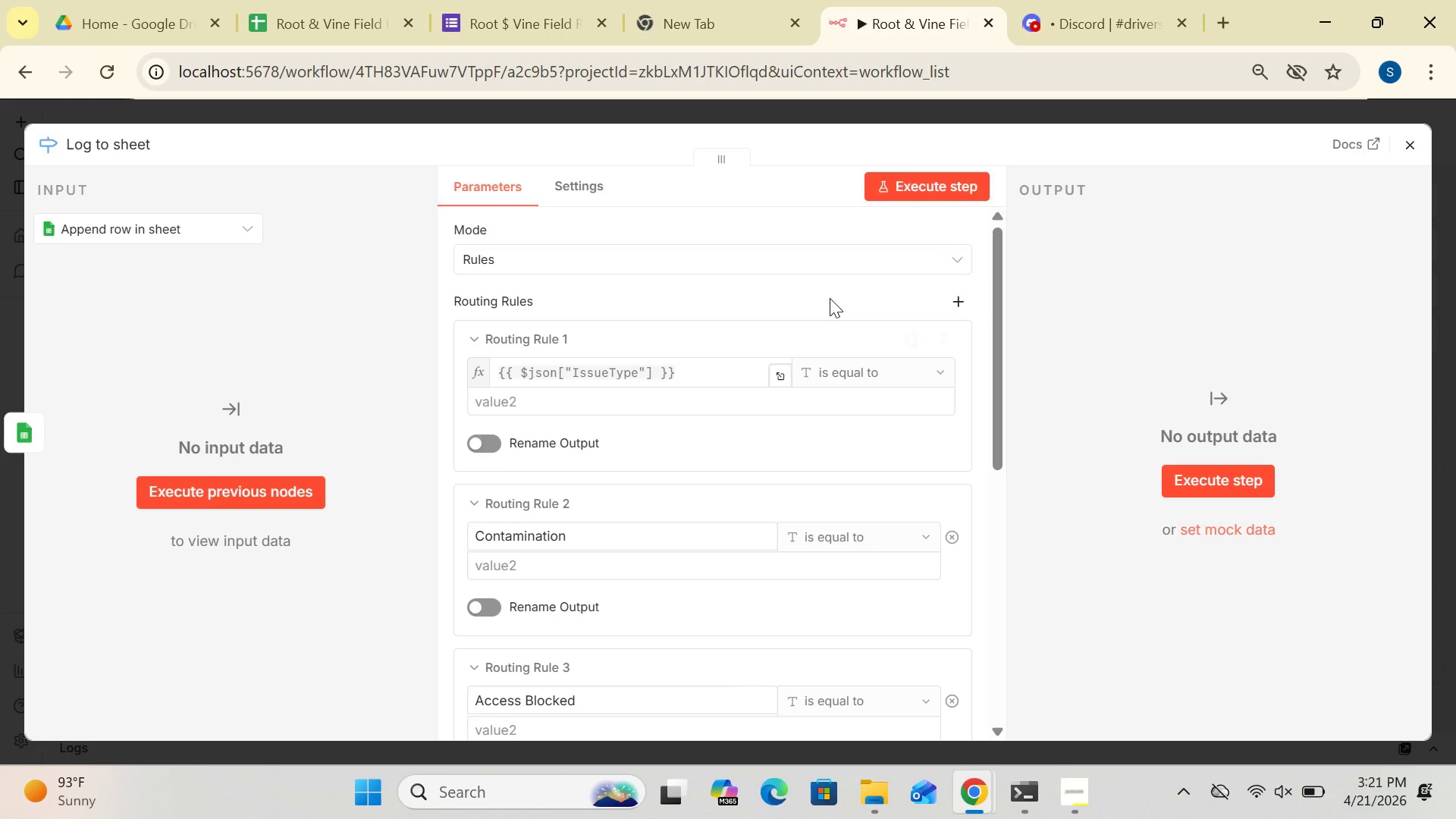 
wait(18.25)
 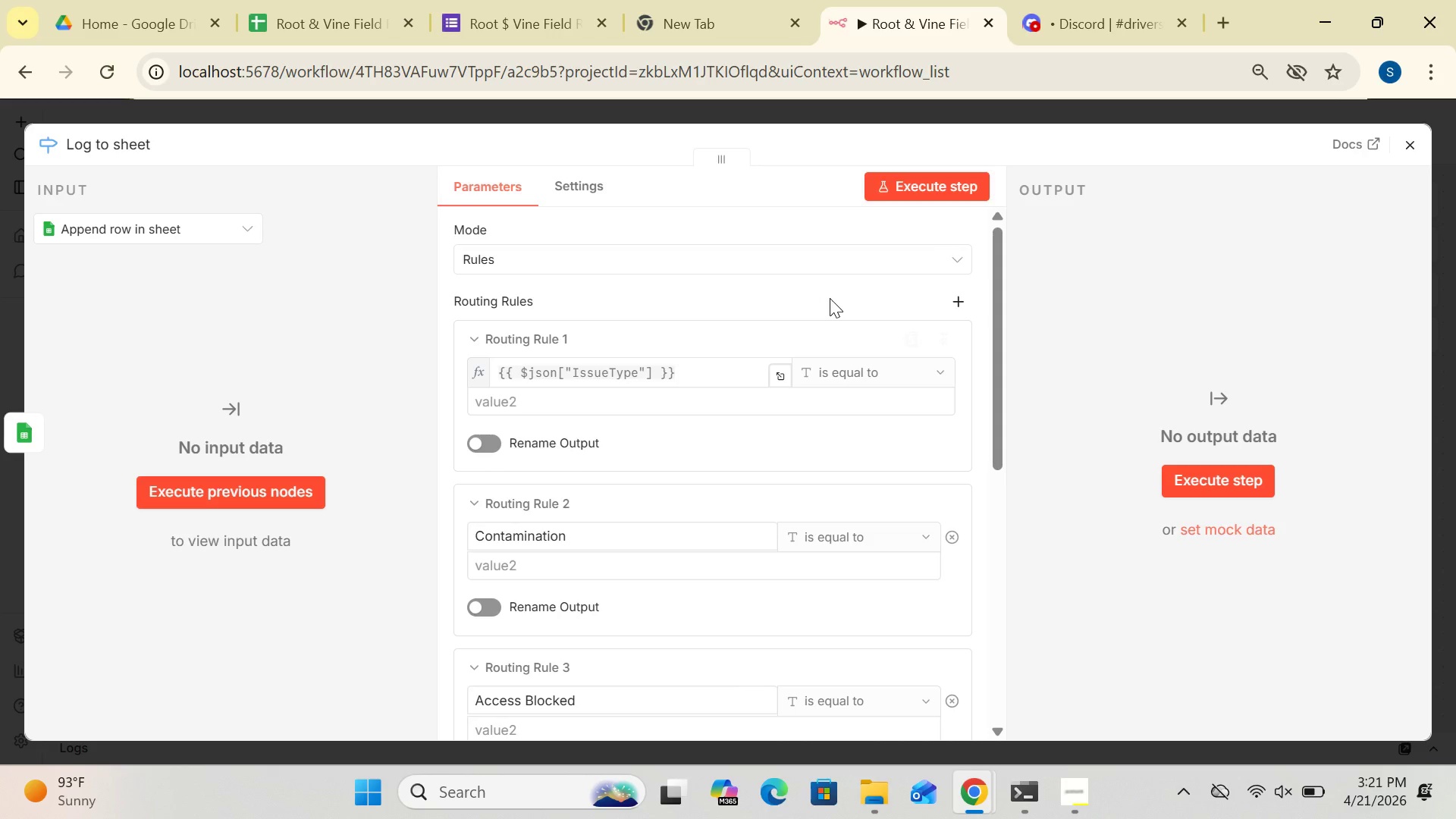 
left_click_drag(start_coordinate=[997, 256], to_coordinate=[993, 259])
 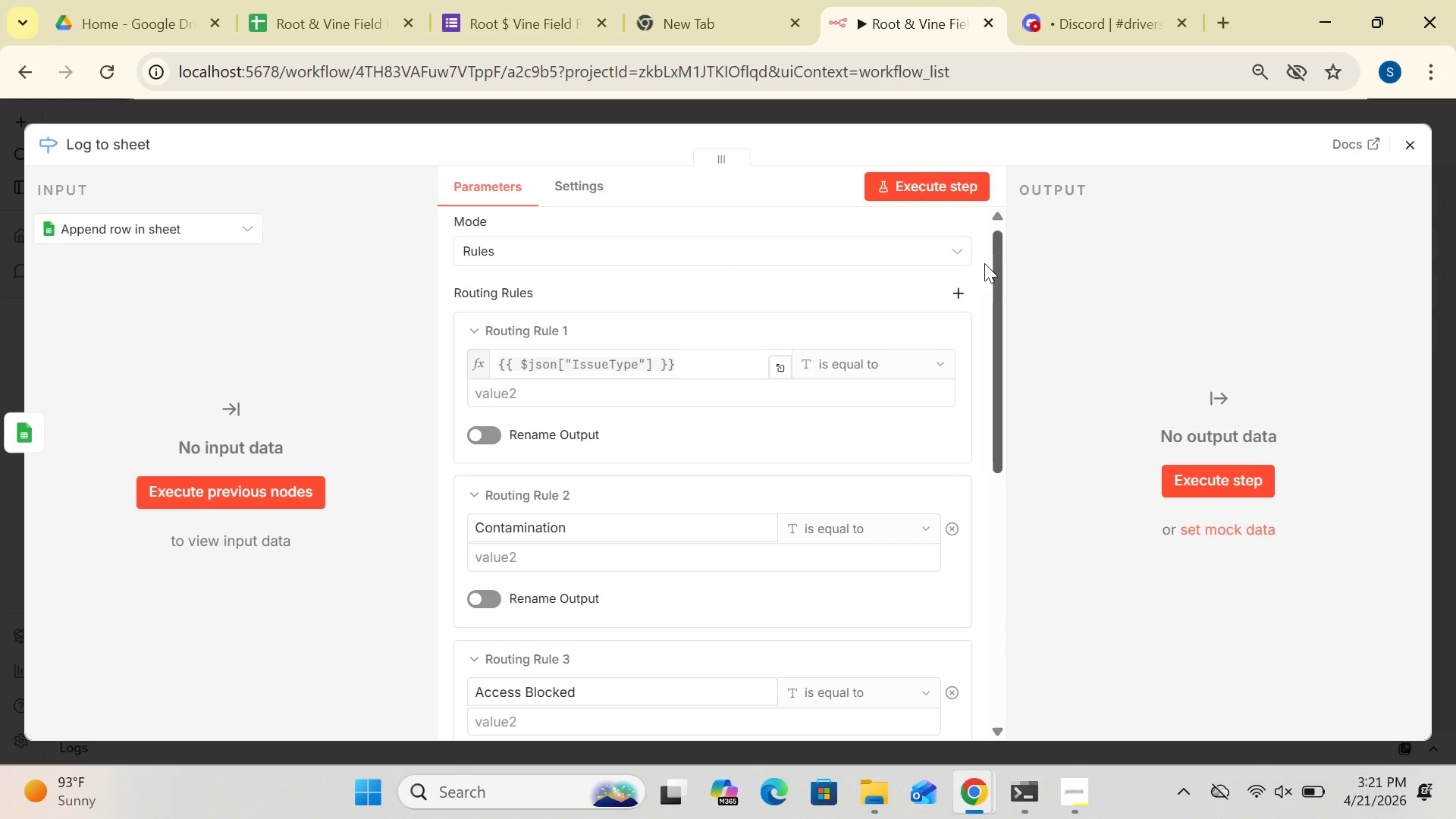 
left_click_drag(start_coordinate=[997, 272], to_coordinate=[999, 237])
 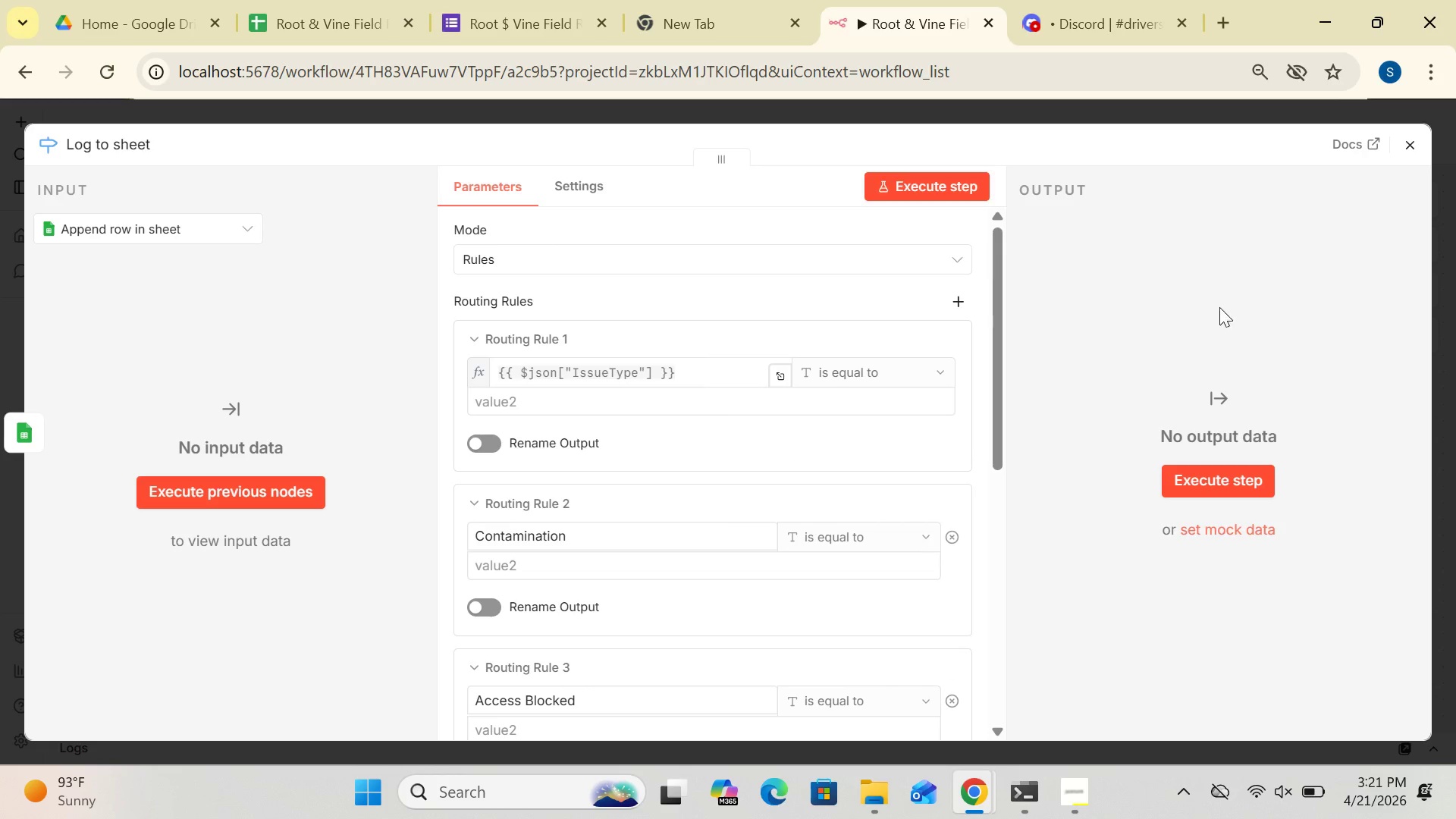 
wait(7.2)
 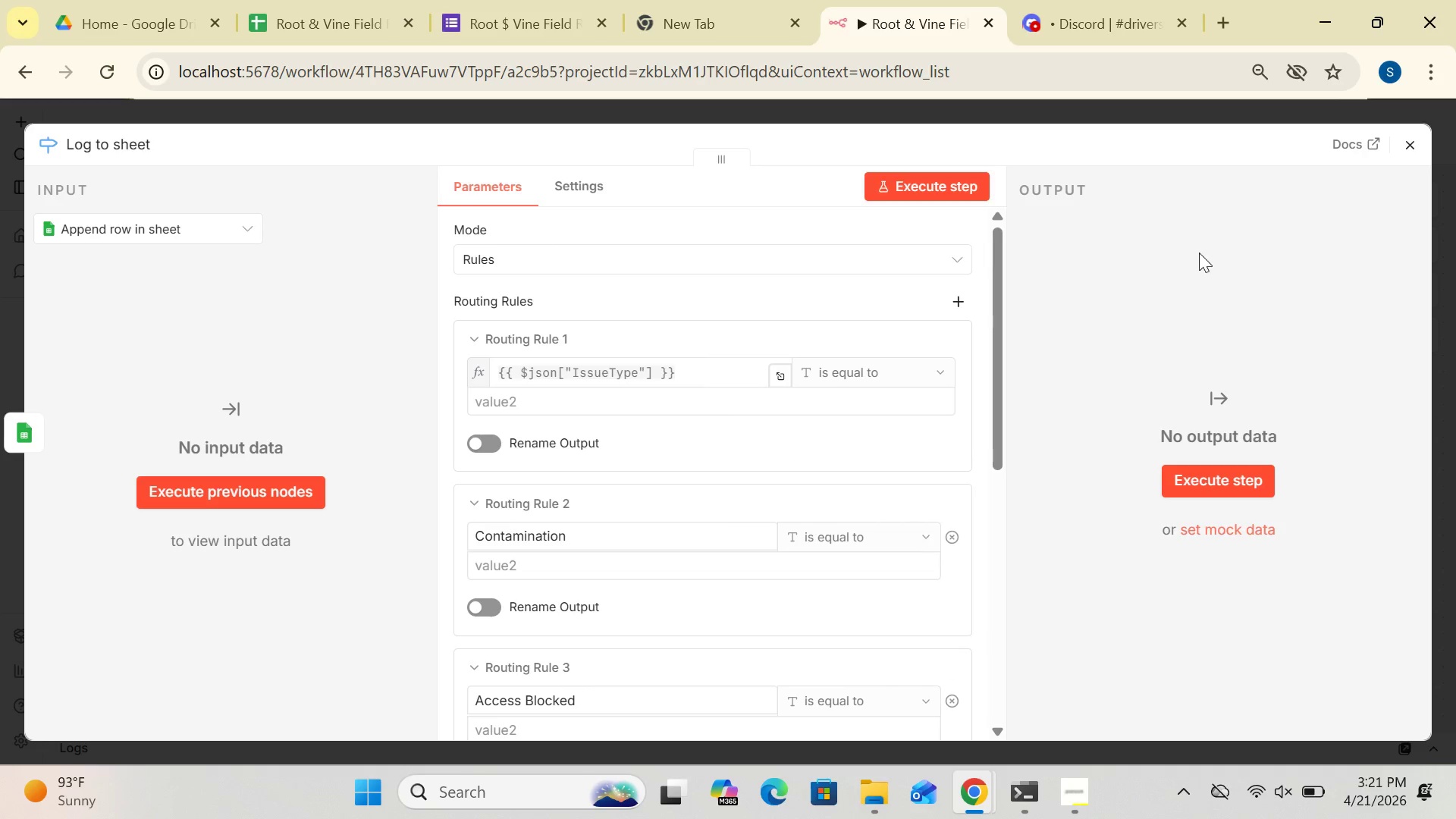 
left_click([1413, 148])
 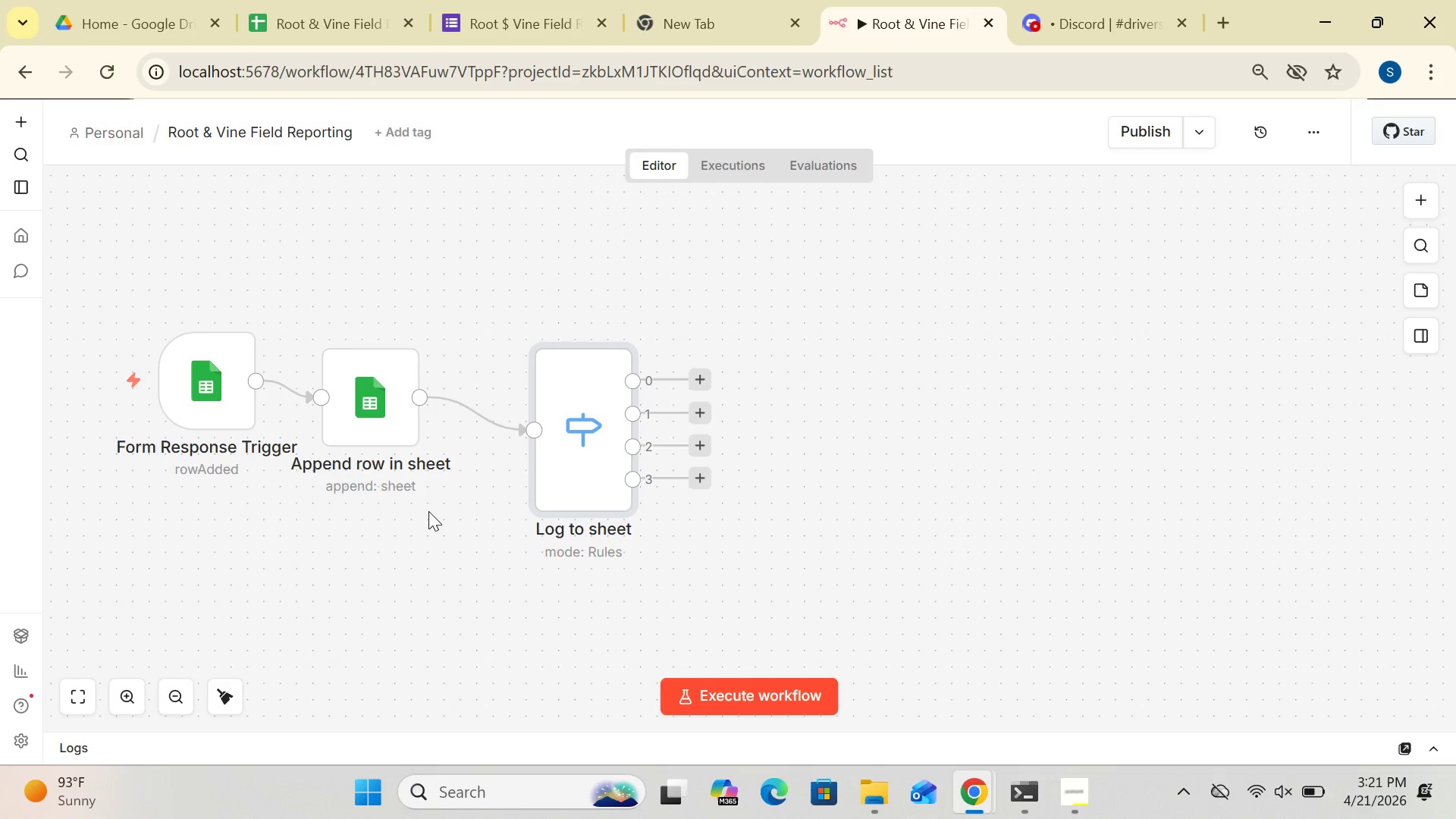 
left_click_drag(start_coordinate=[378, 419], to_coordinate=[403, 338])
 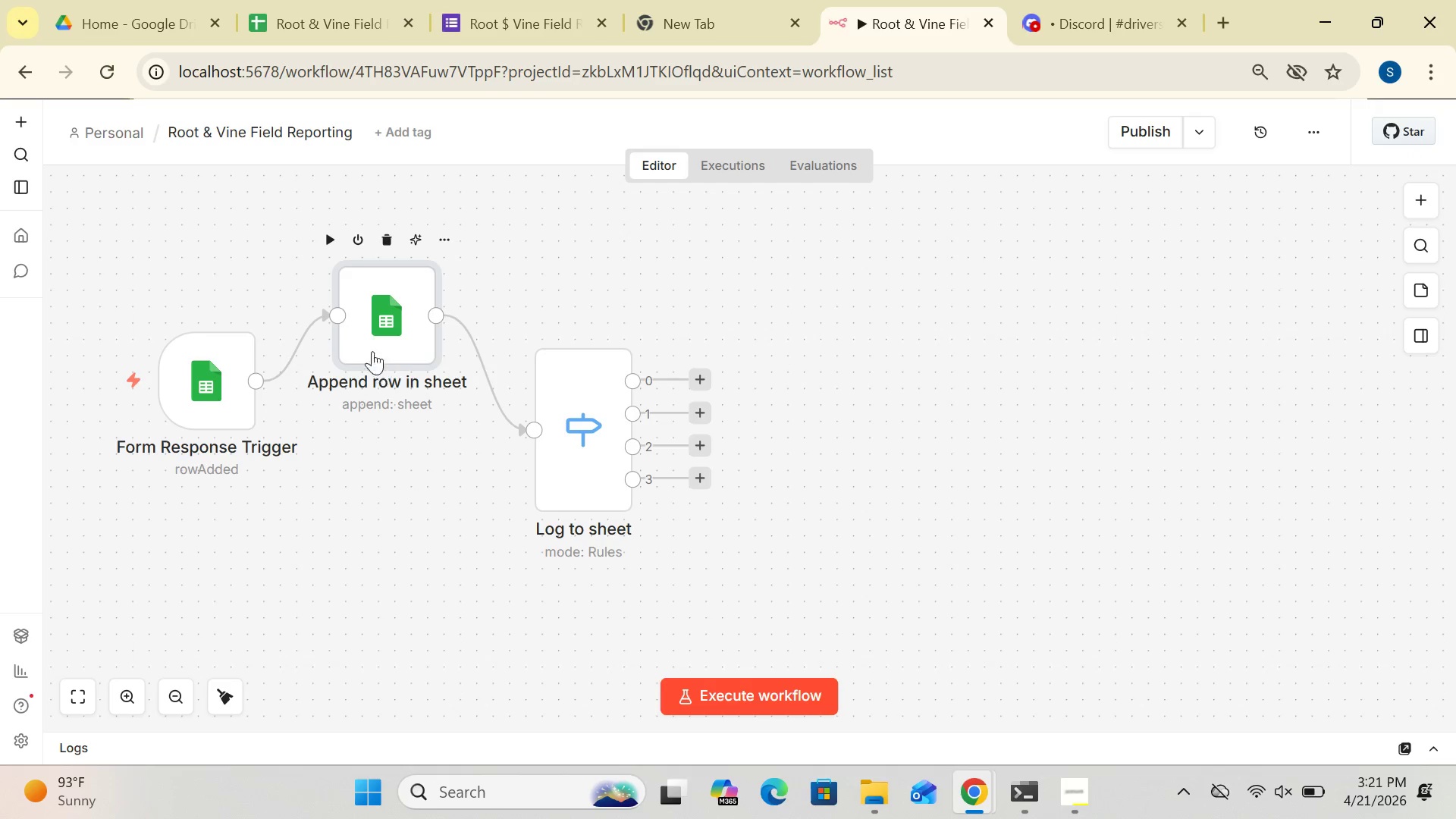 
double_click([383, 315])
 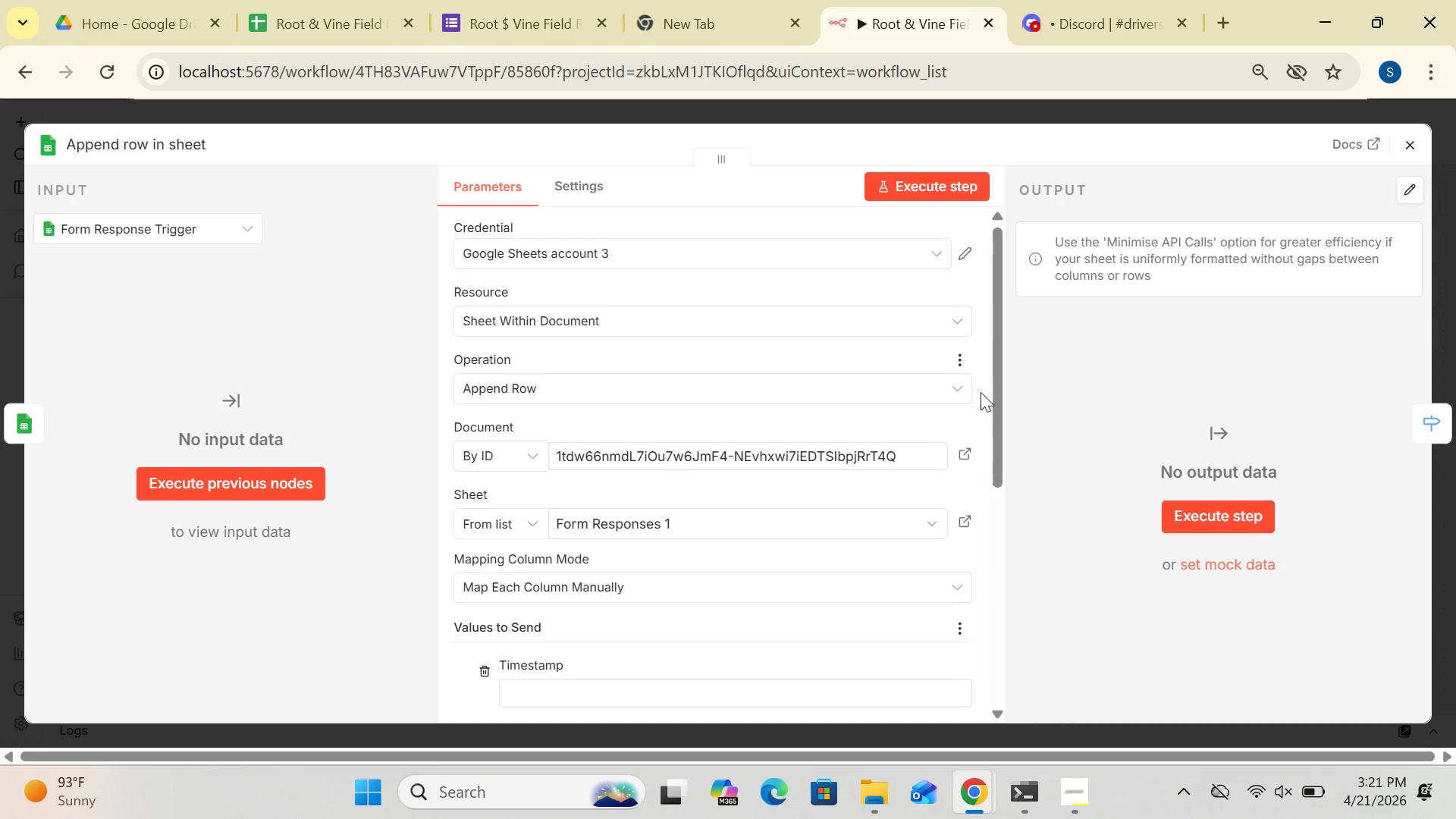 
left_click_drag(start_coordinate=[998, 394], to_coordinate=[1027, 564])
 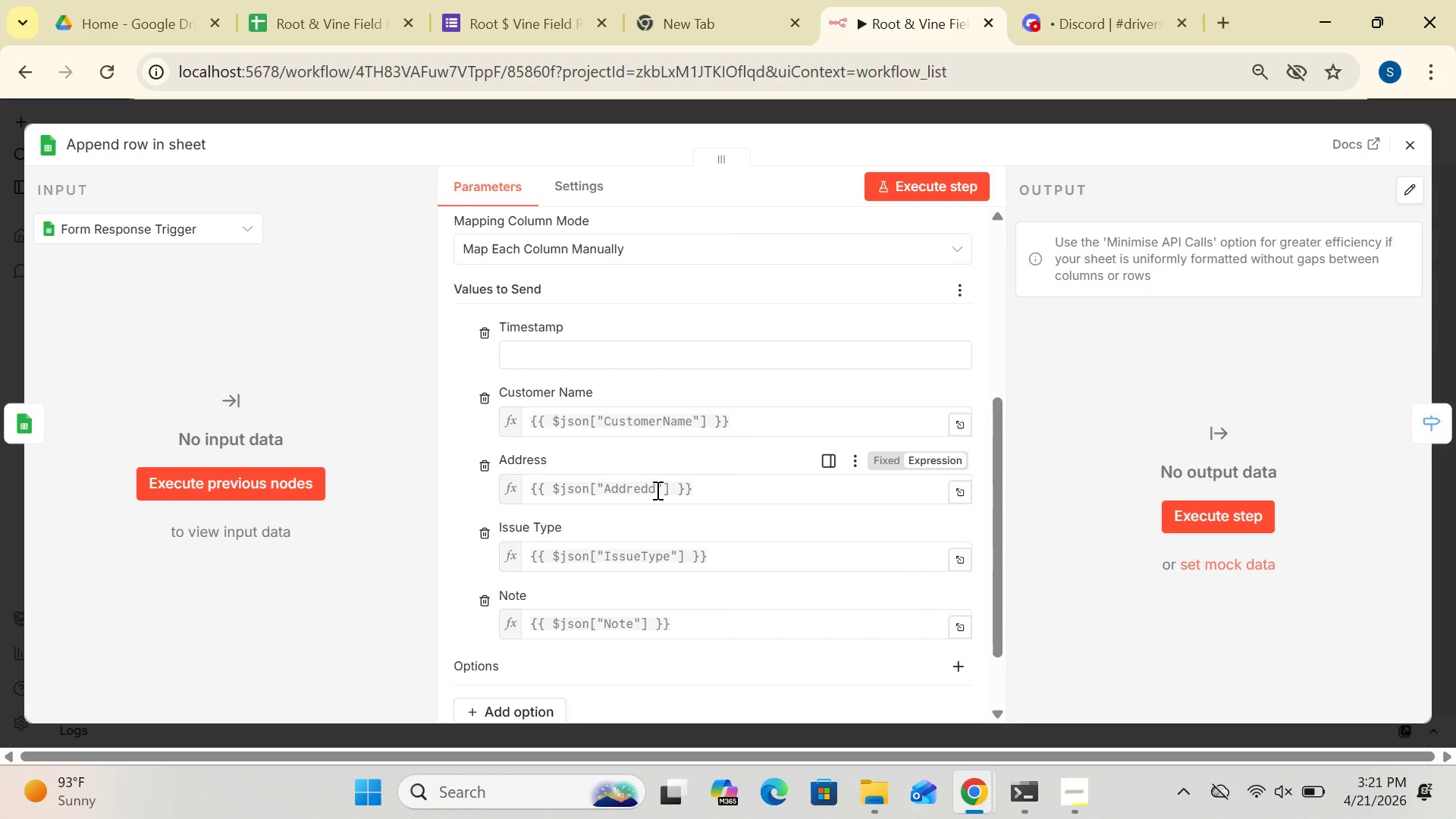 
left_click([656, 490])
 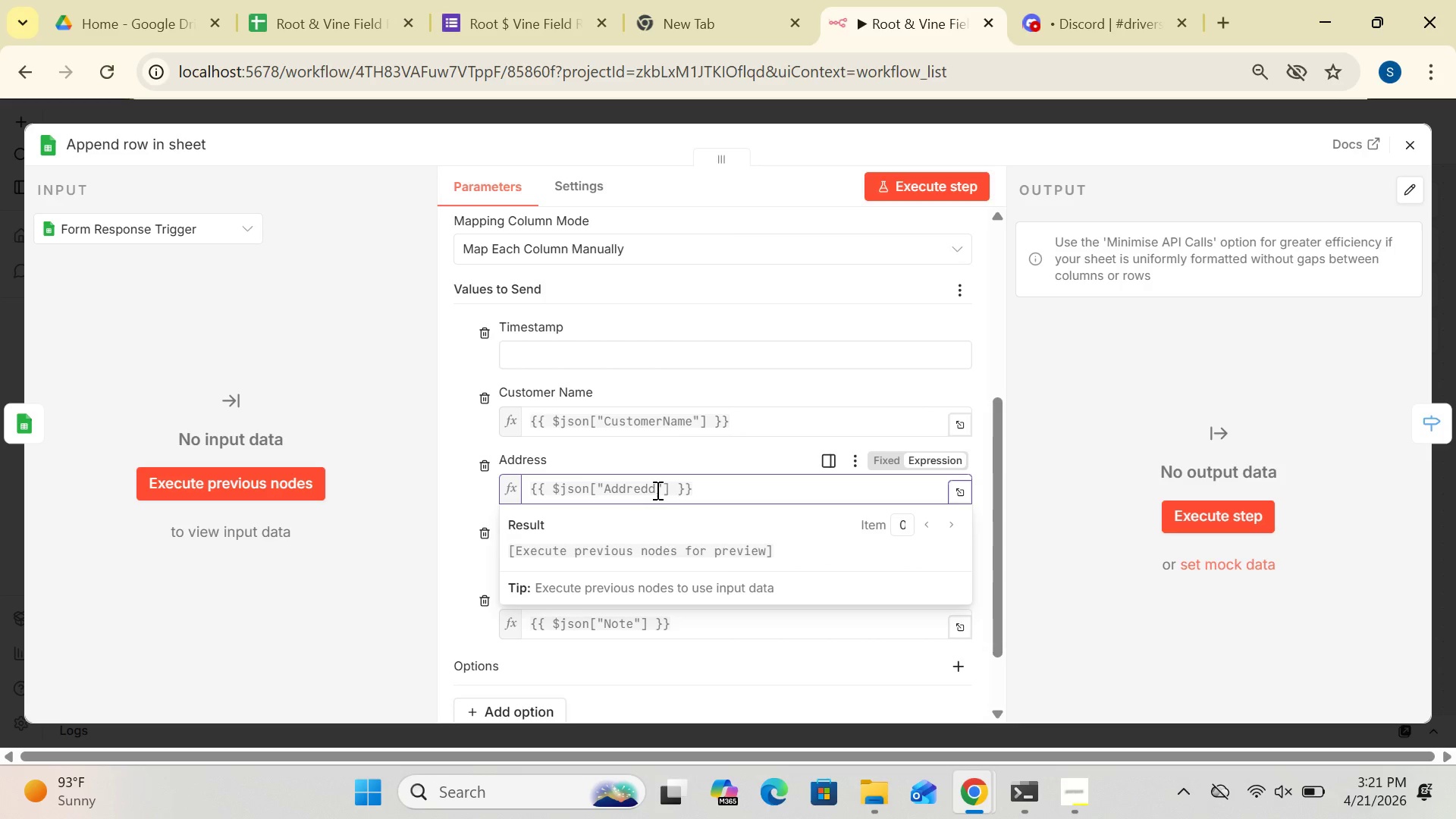 
key(Backspace)
key(Backspace)
type(ss)
 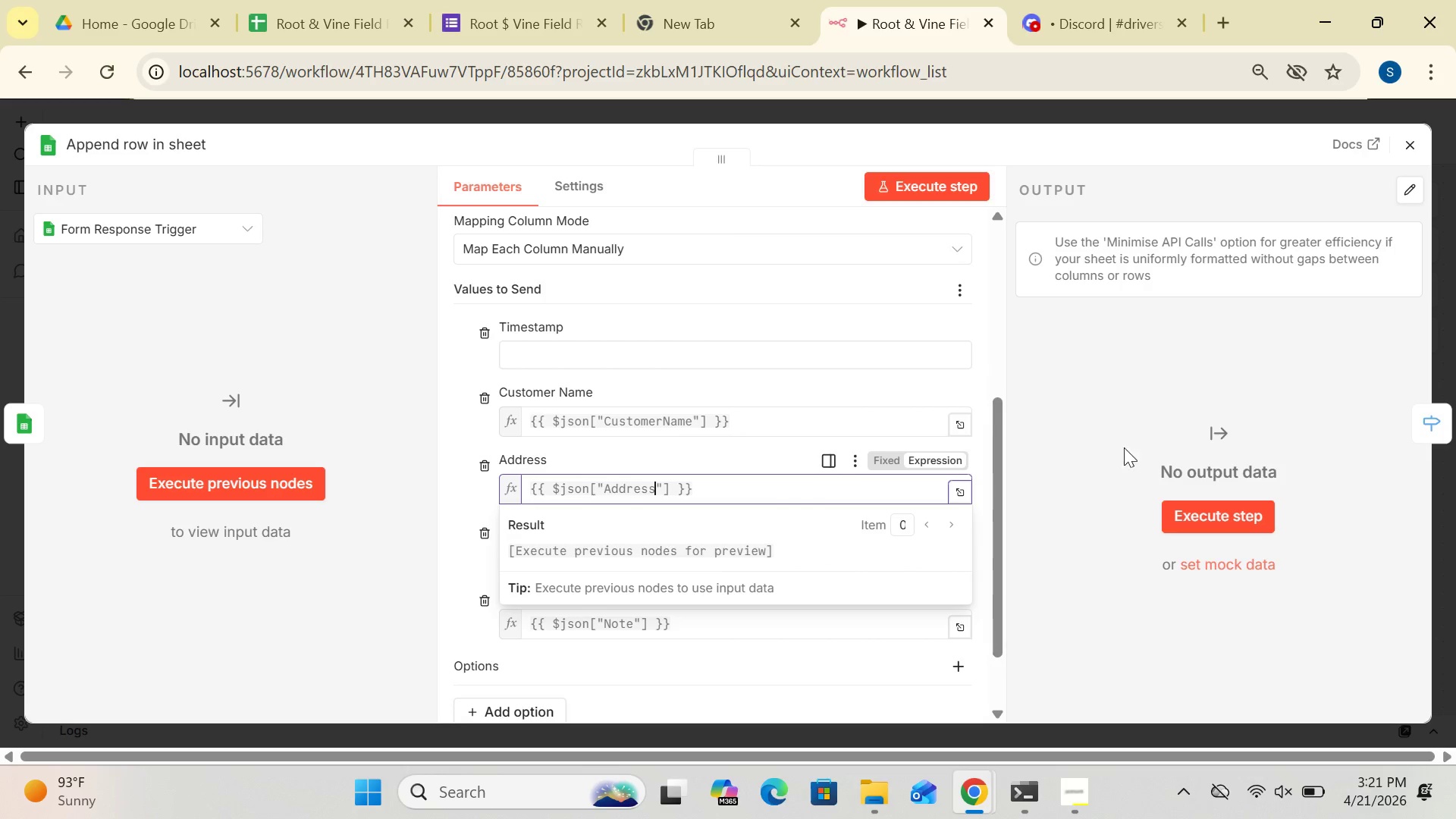 
left_click([1131, 451])
 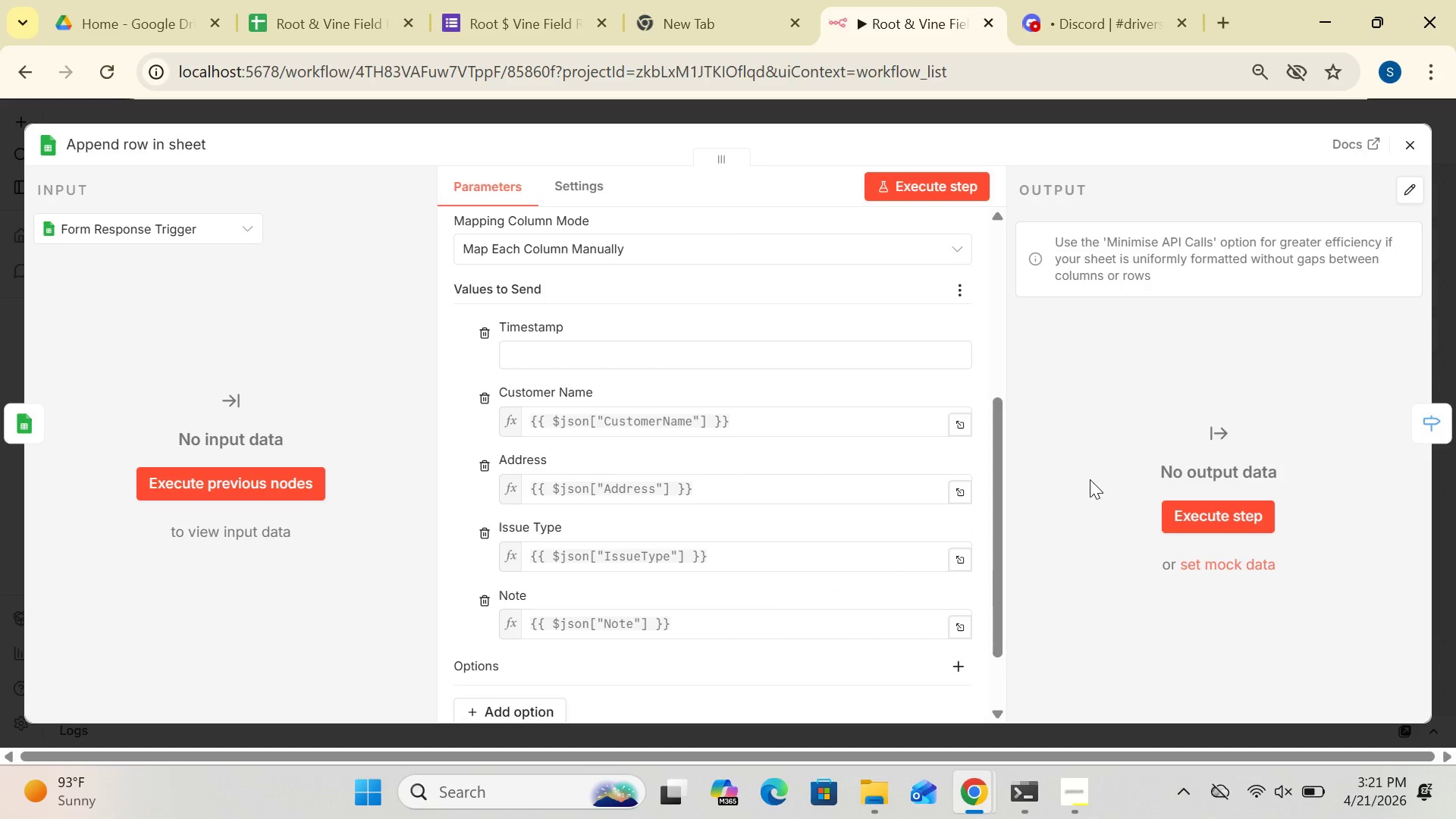 
mouse_move([919, 545])
 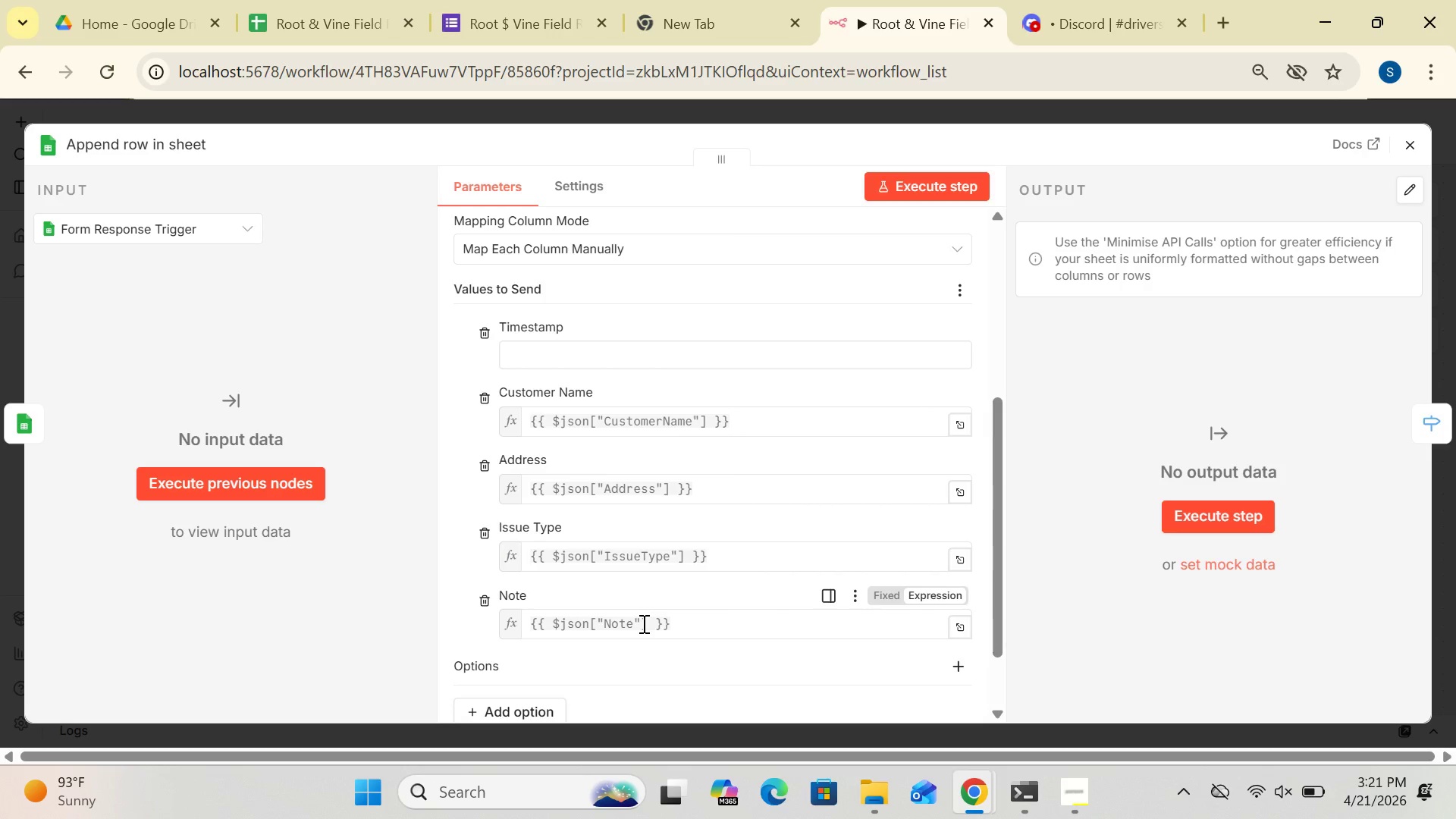 
left_click([640, 623])
 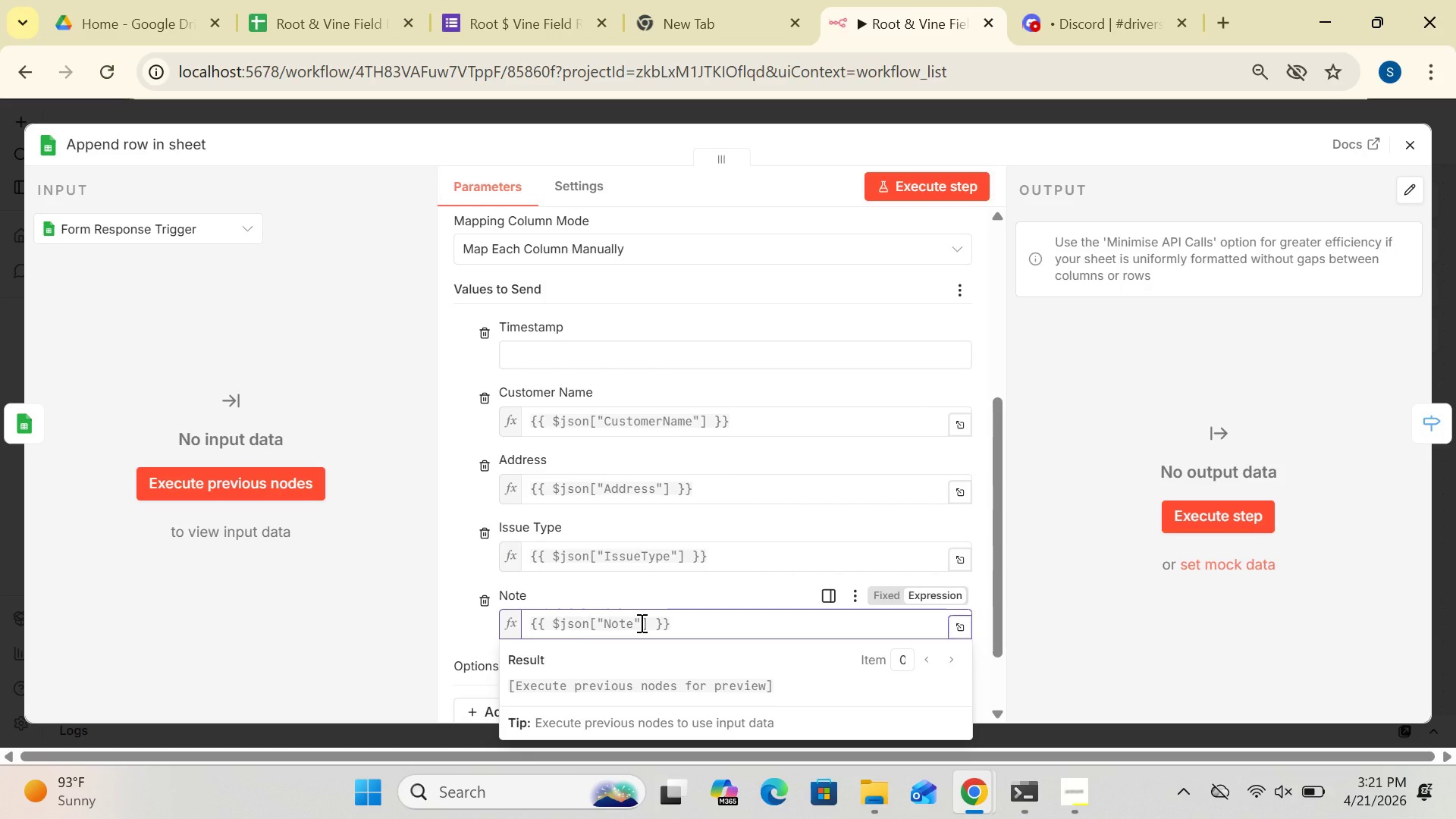 
key(Backspace)
 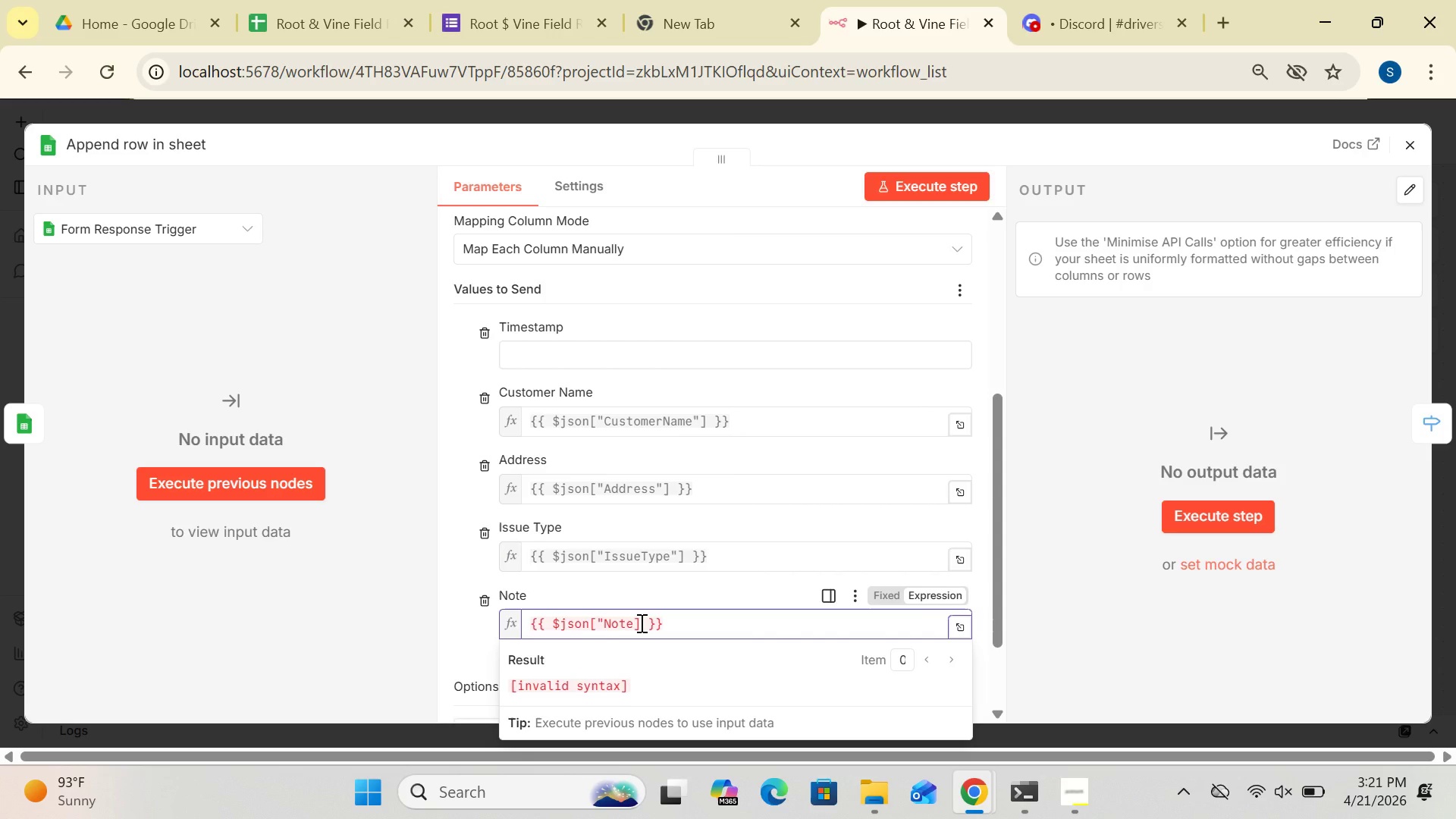 
key(Quote)
 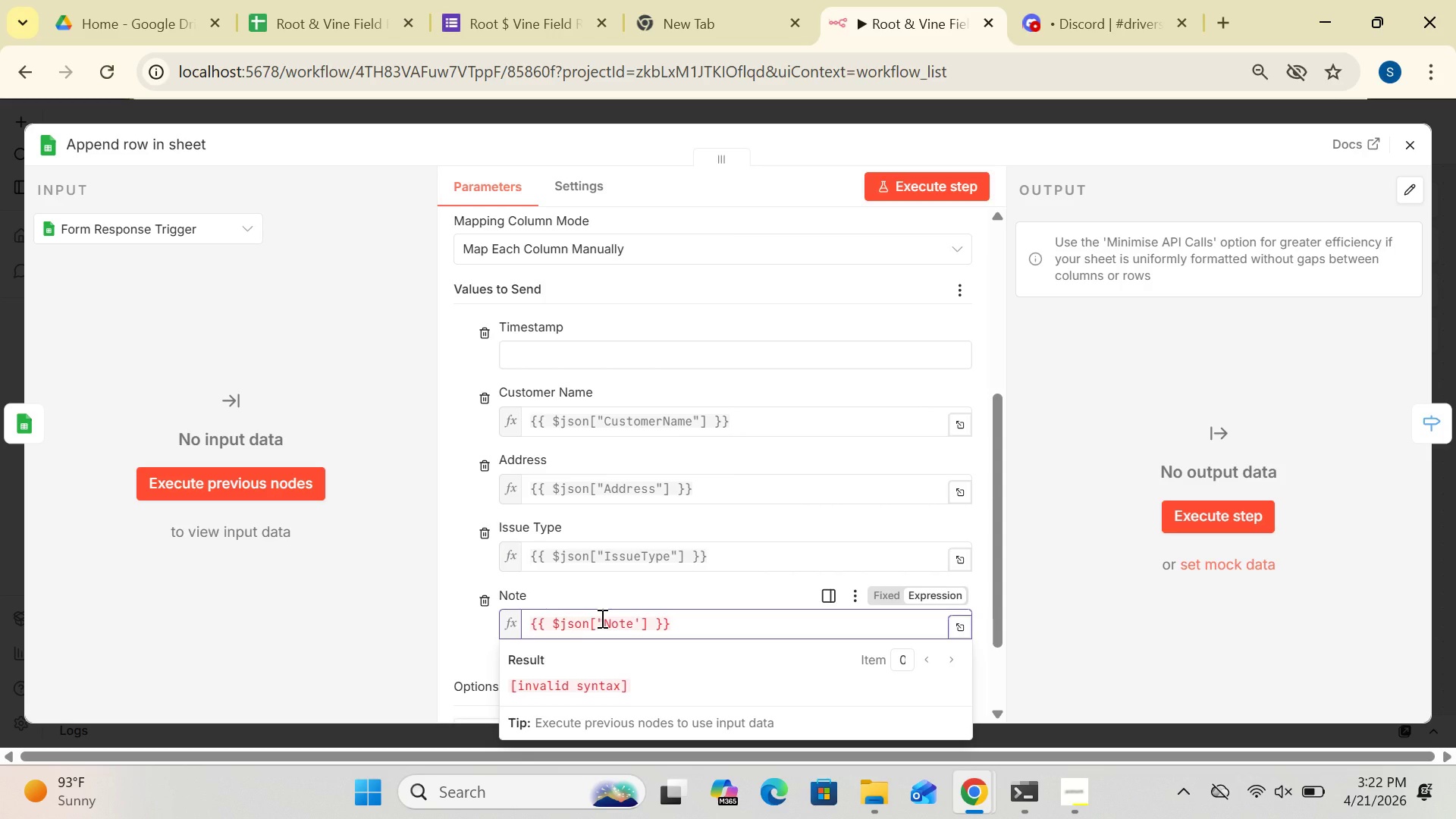 
left_click([603, 619])
 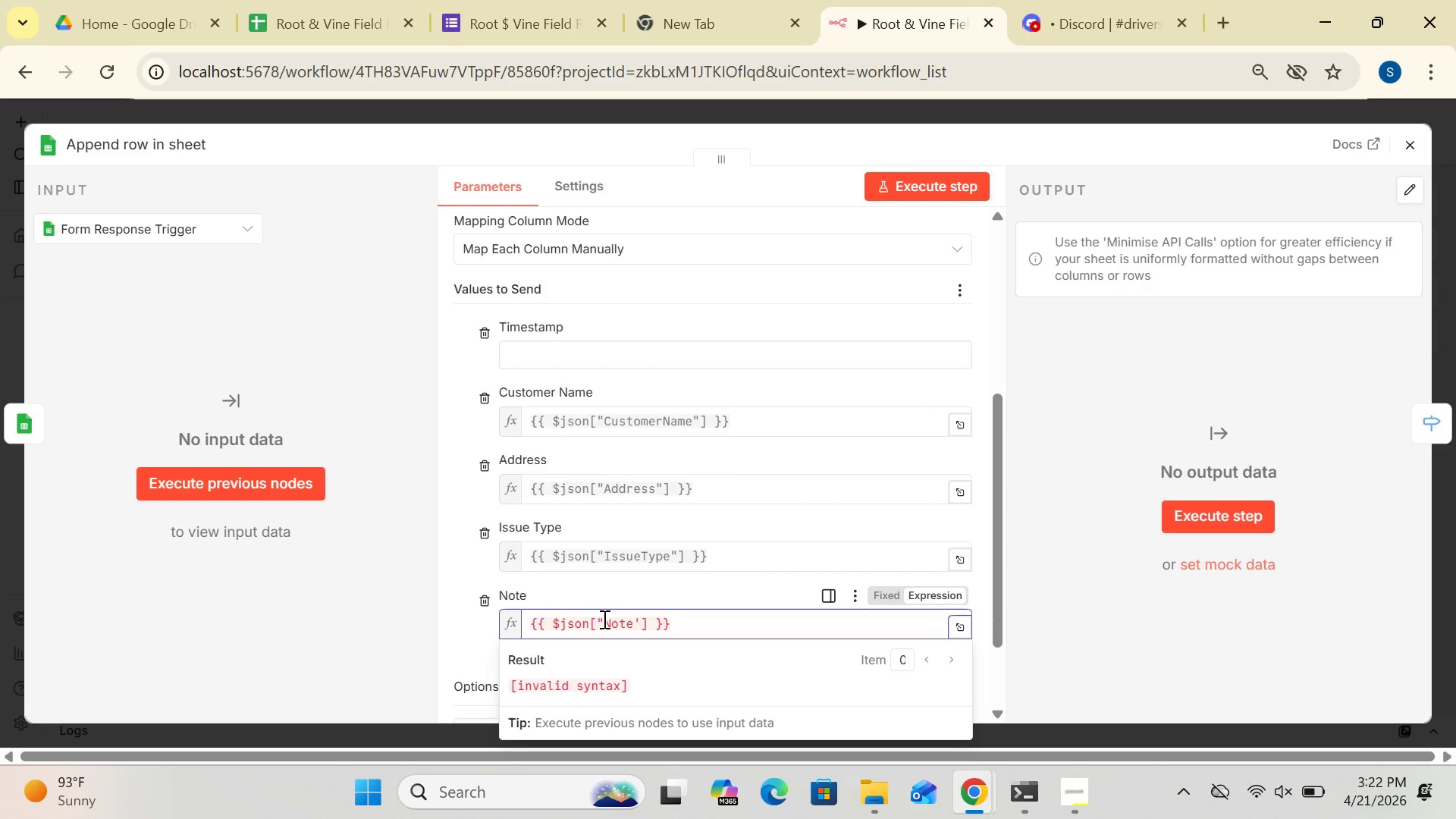 
key(Backspace)
 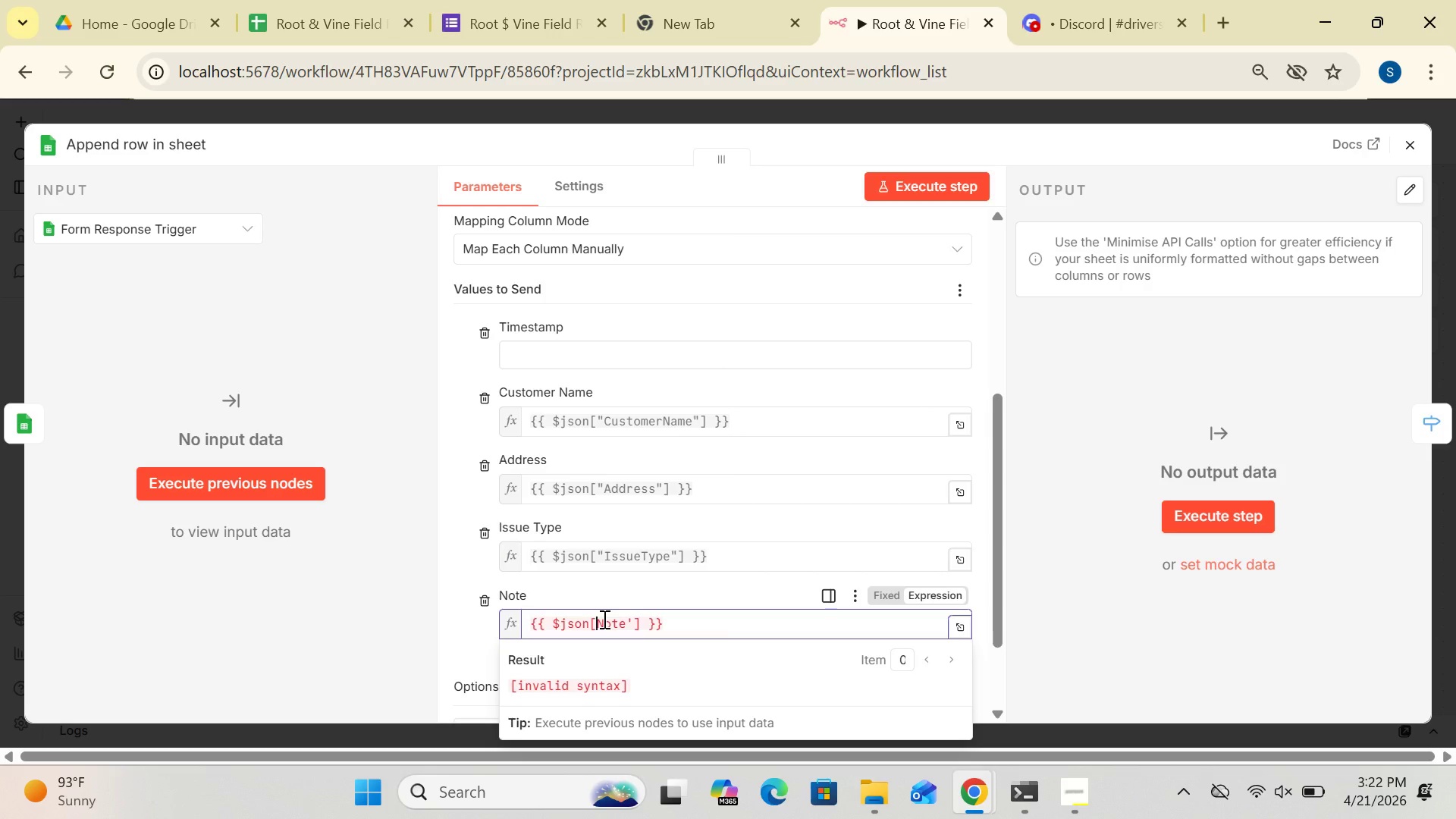 
key(Quote)
 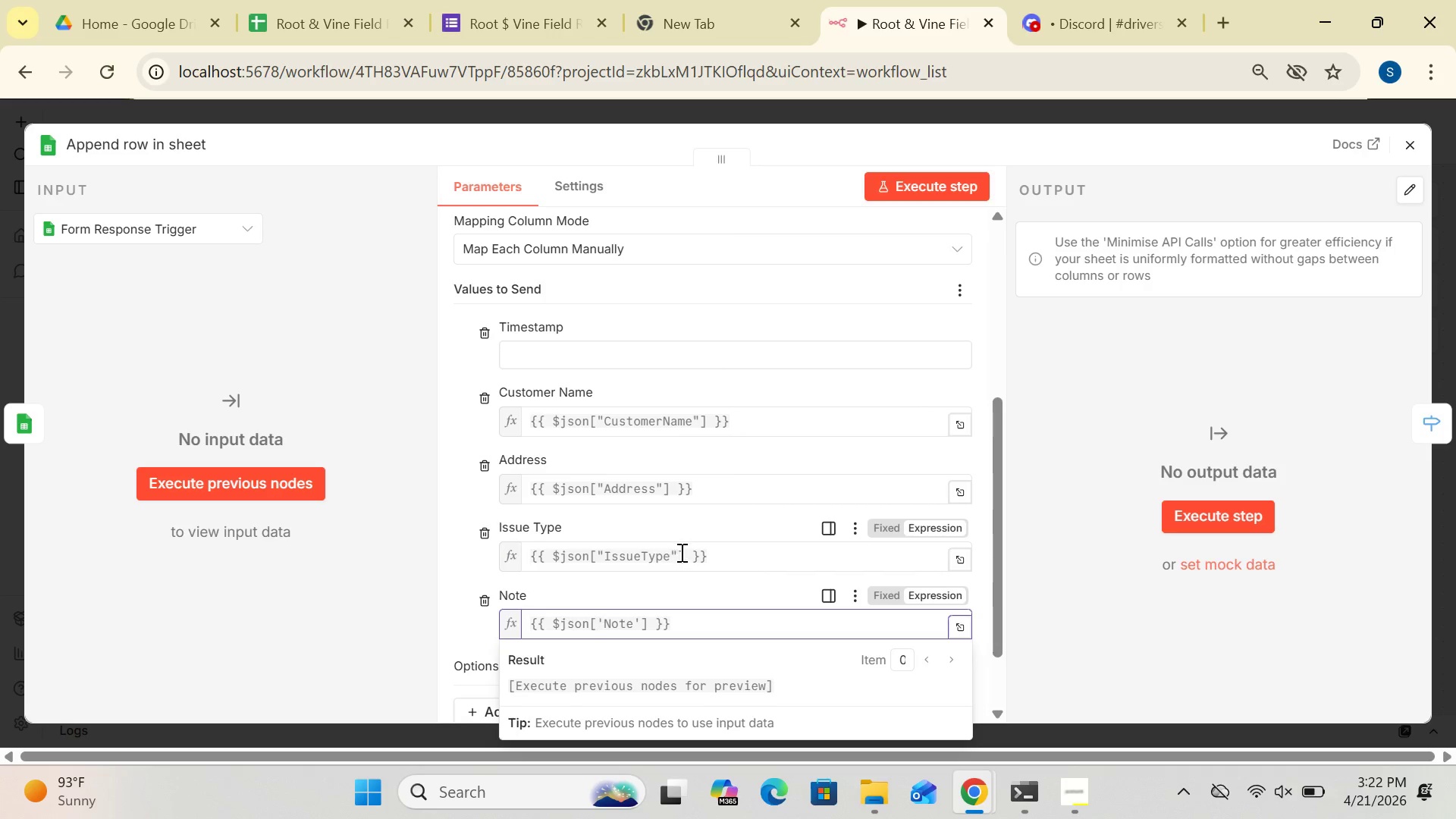 
left_click([679, 552])
 